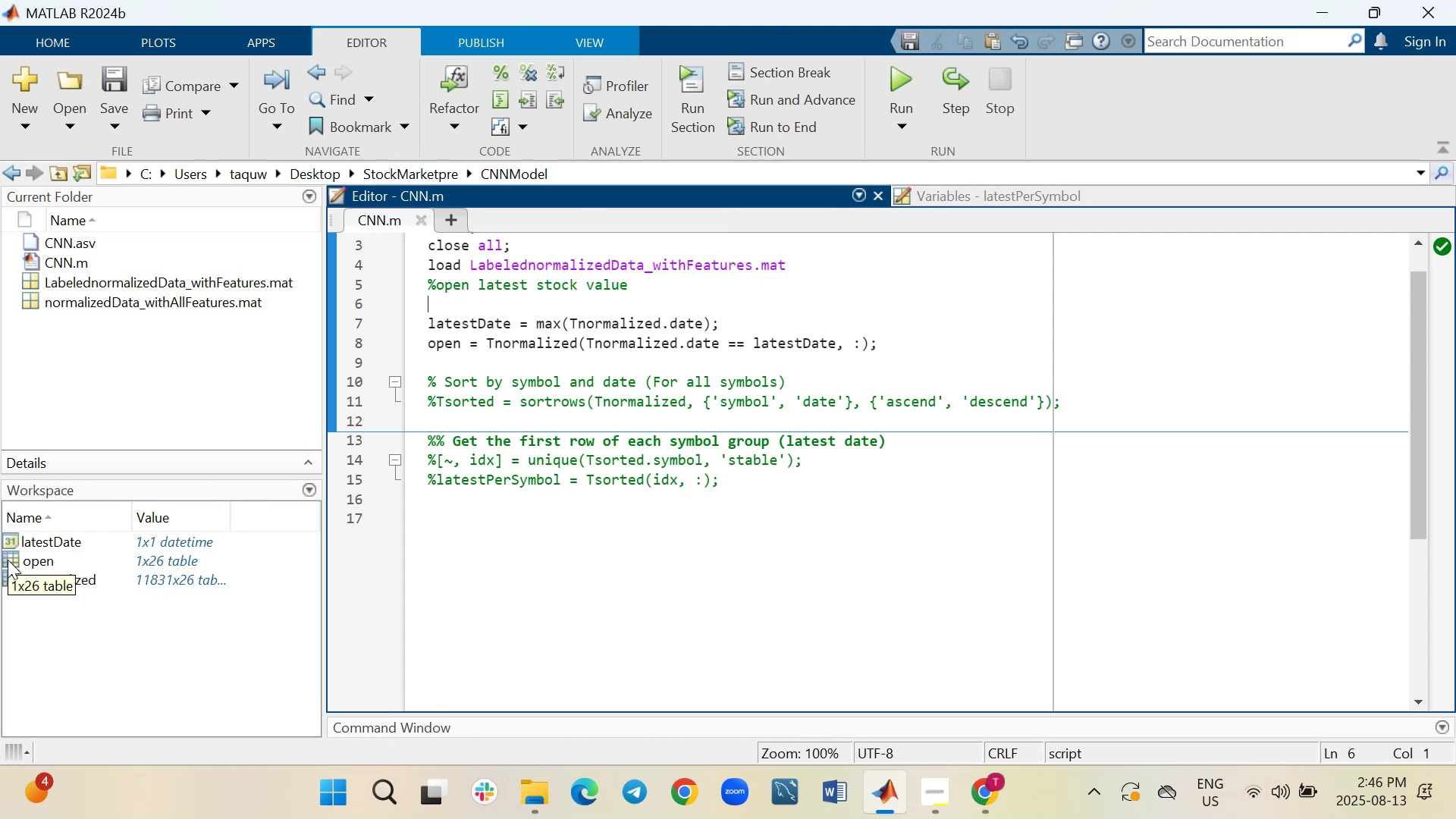 
wait(9.15)
 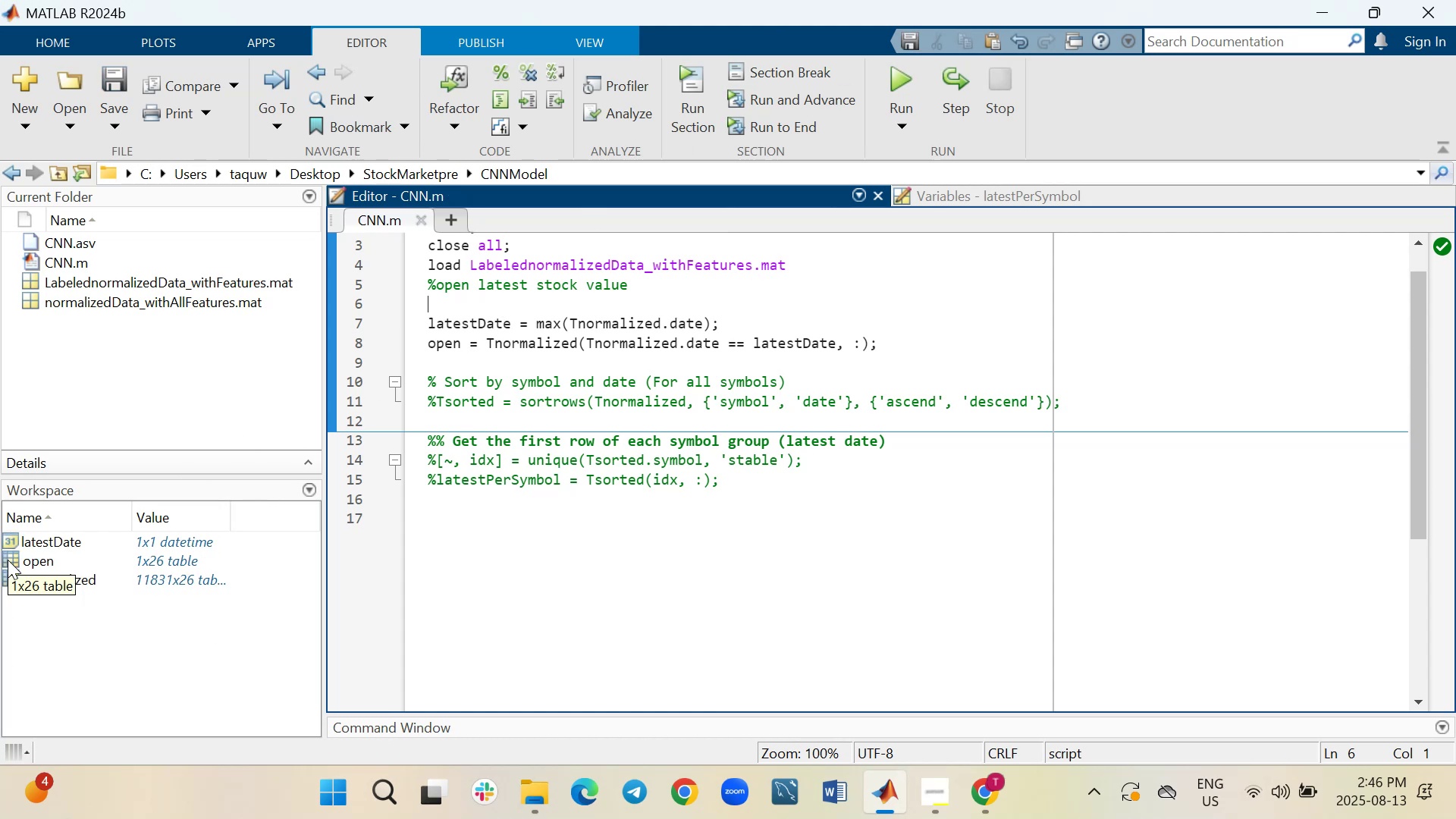 
double_click([8, 560])
 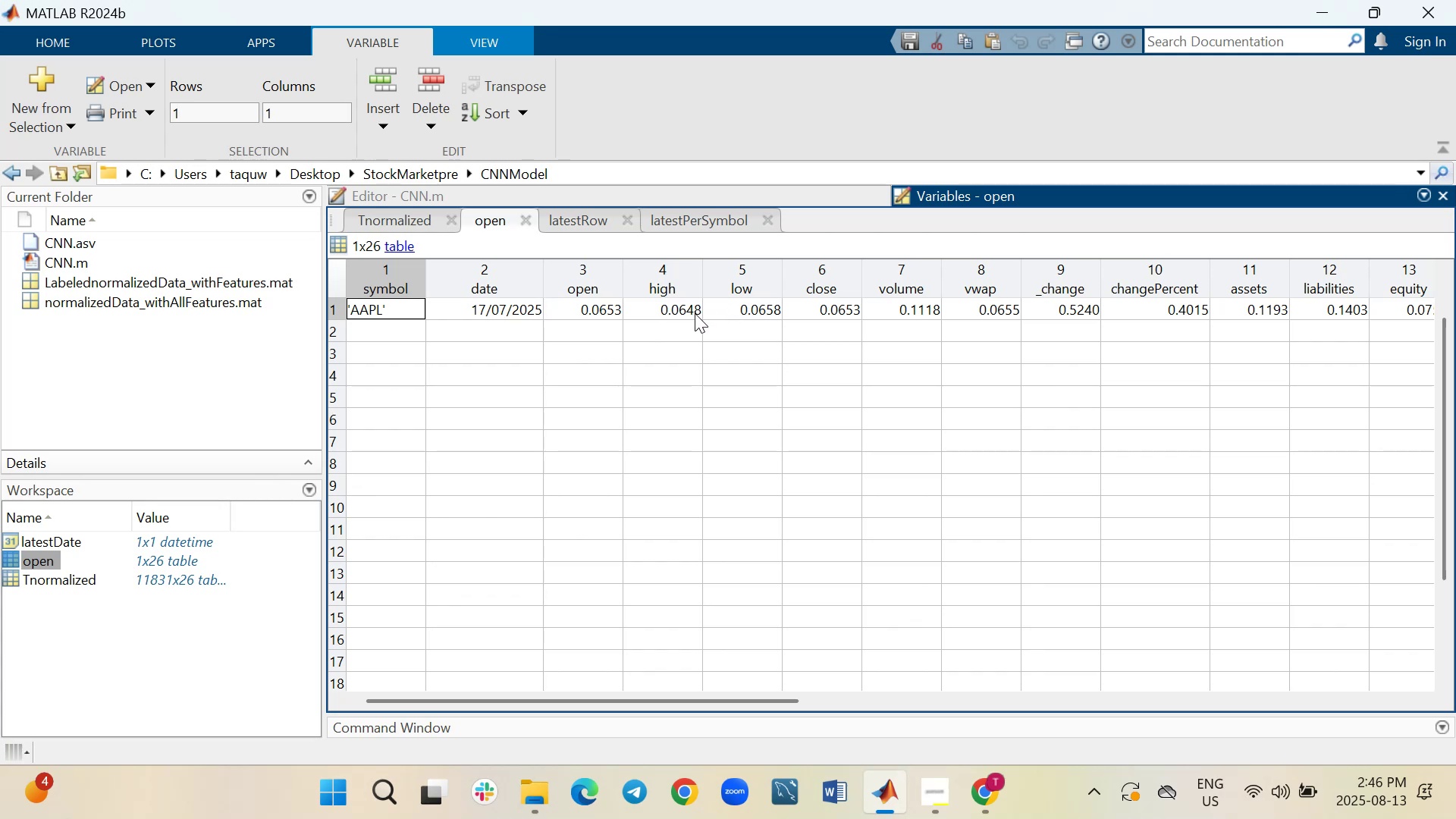 
wait(12.17)
 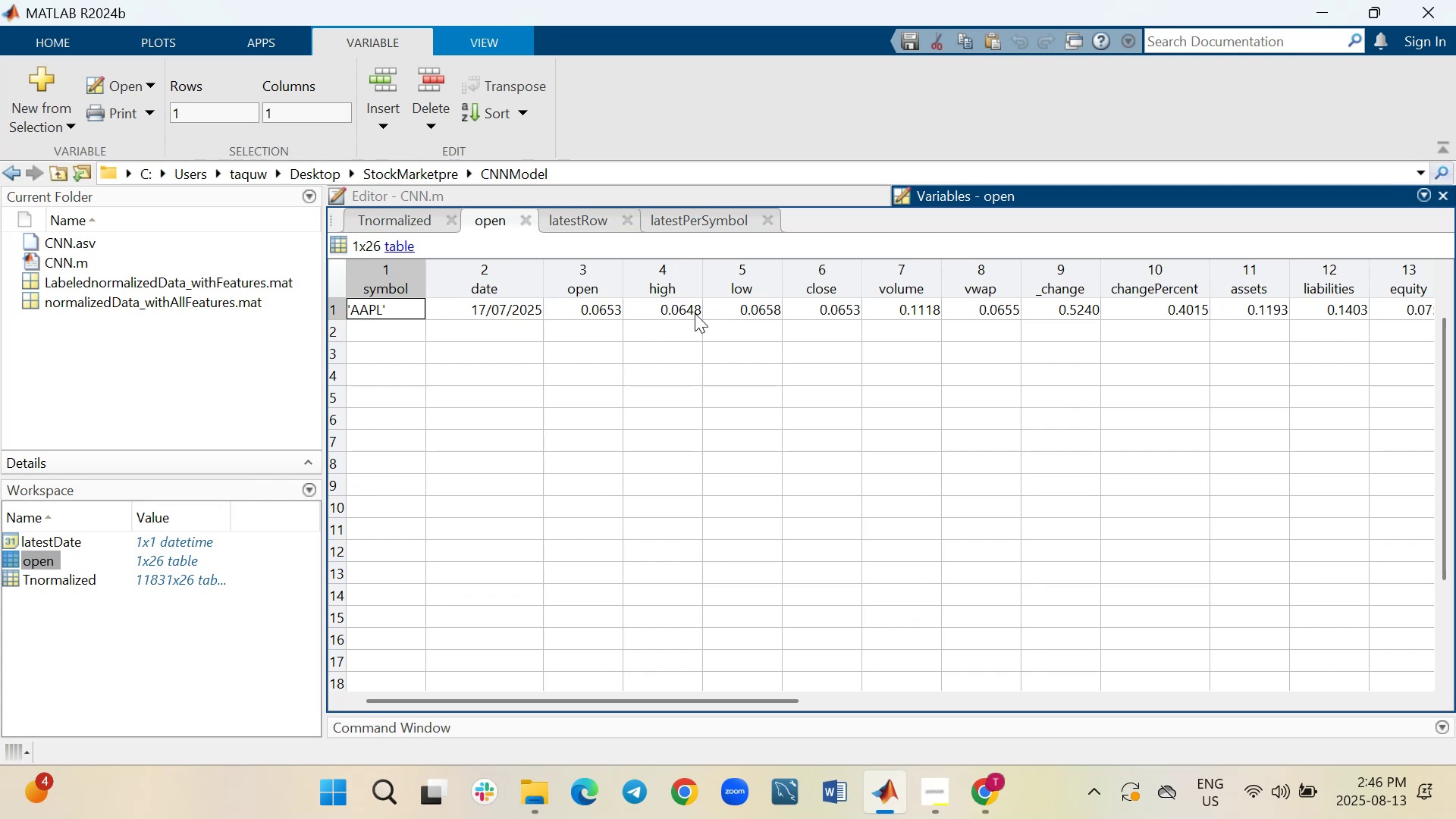 
left_click_drag(start_coordinate=[757, 700], to_coordinate=[743, 631])
 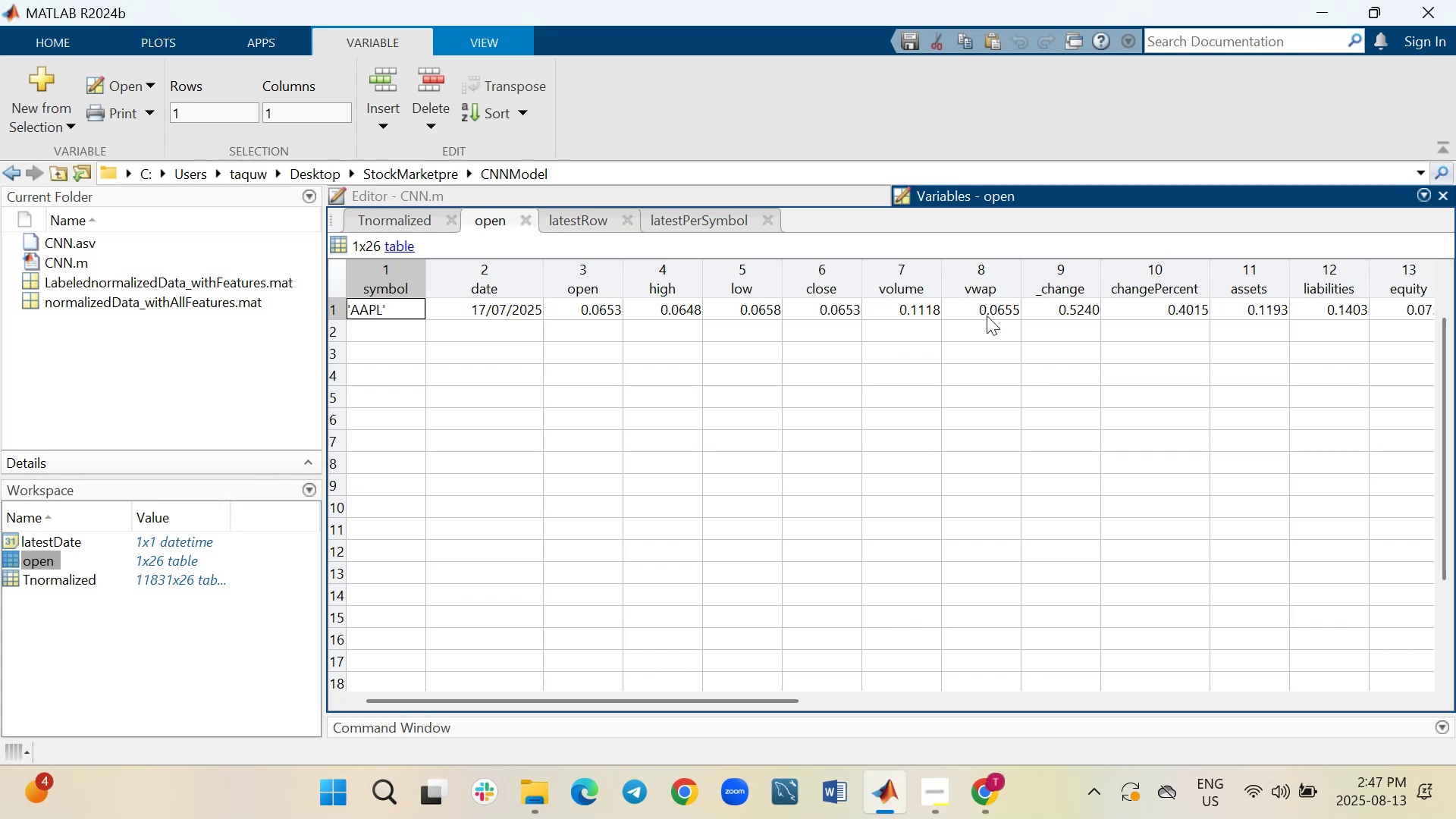 
wait(39.41)
 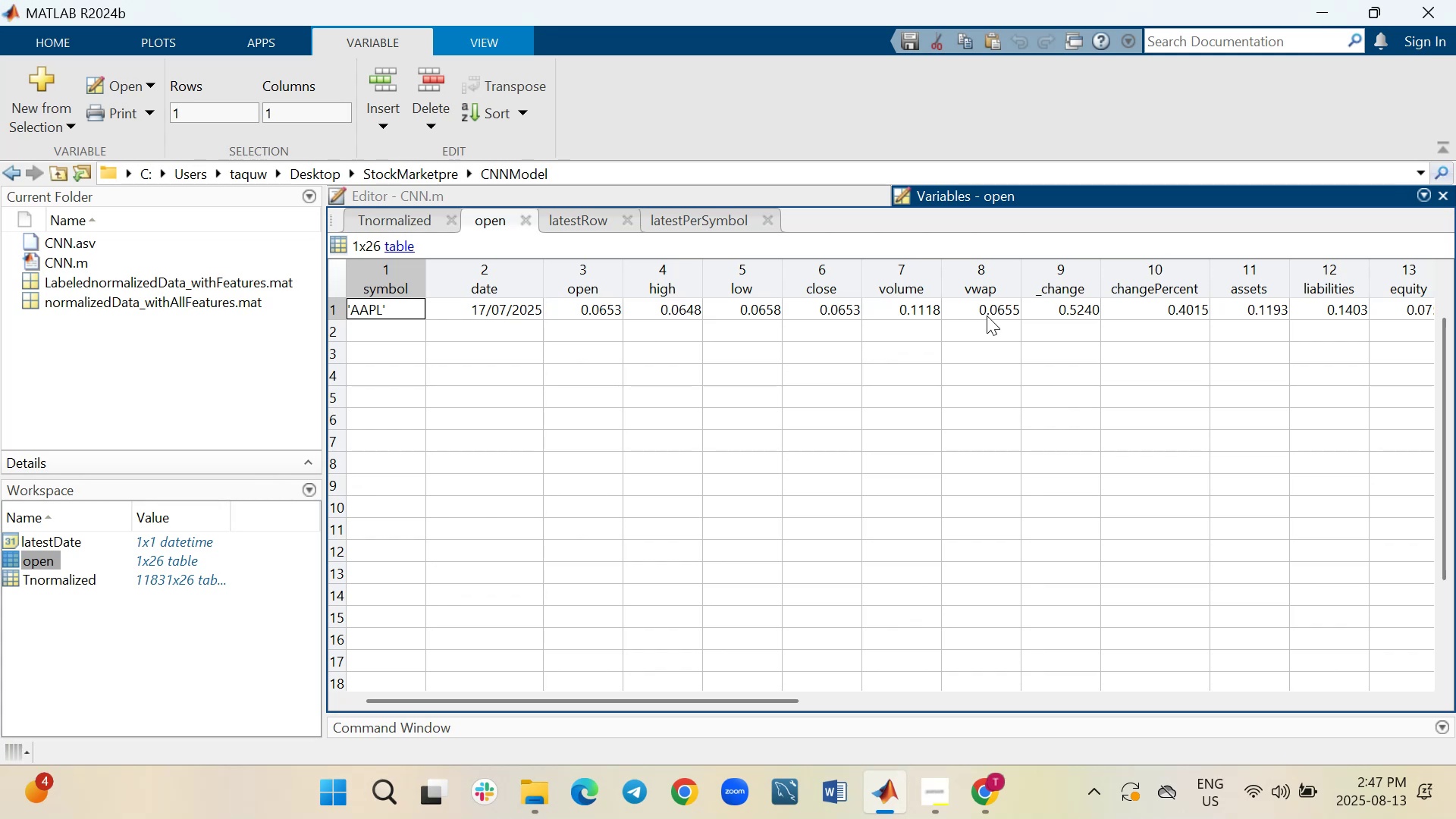 
left_click_drag(start_coordinate=[614, 704], to_coordinate=[617, 689])
 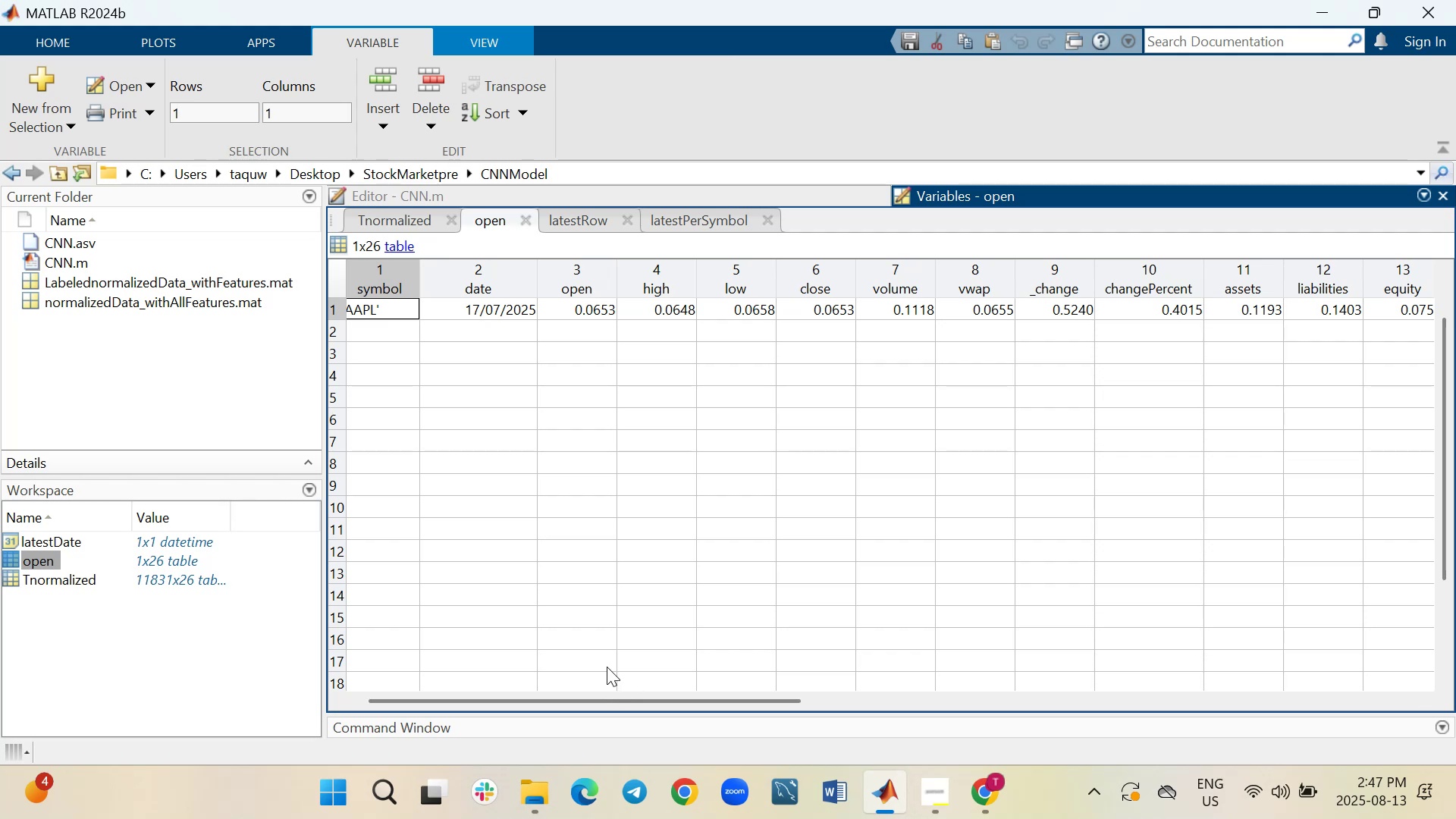 
mouse_move([435, 315])
 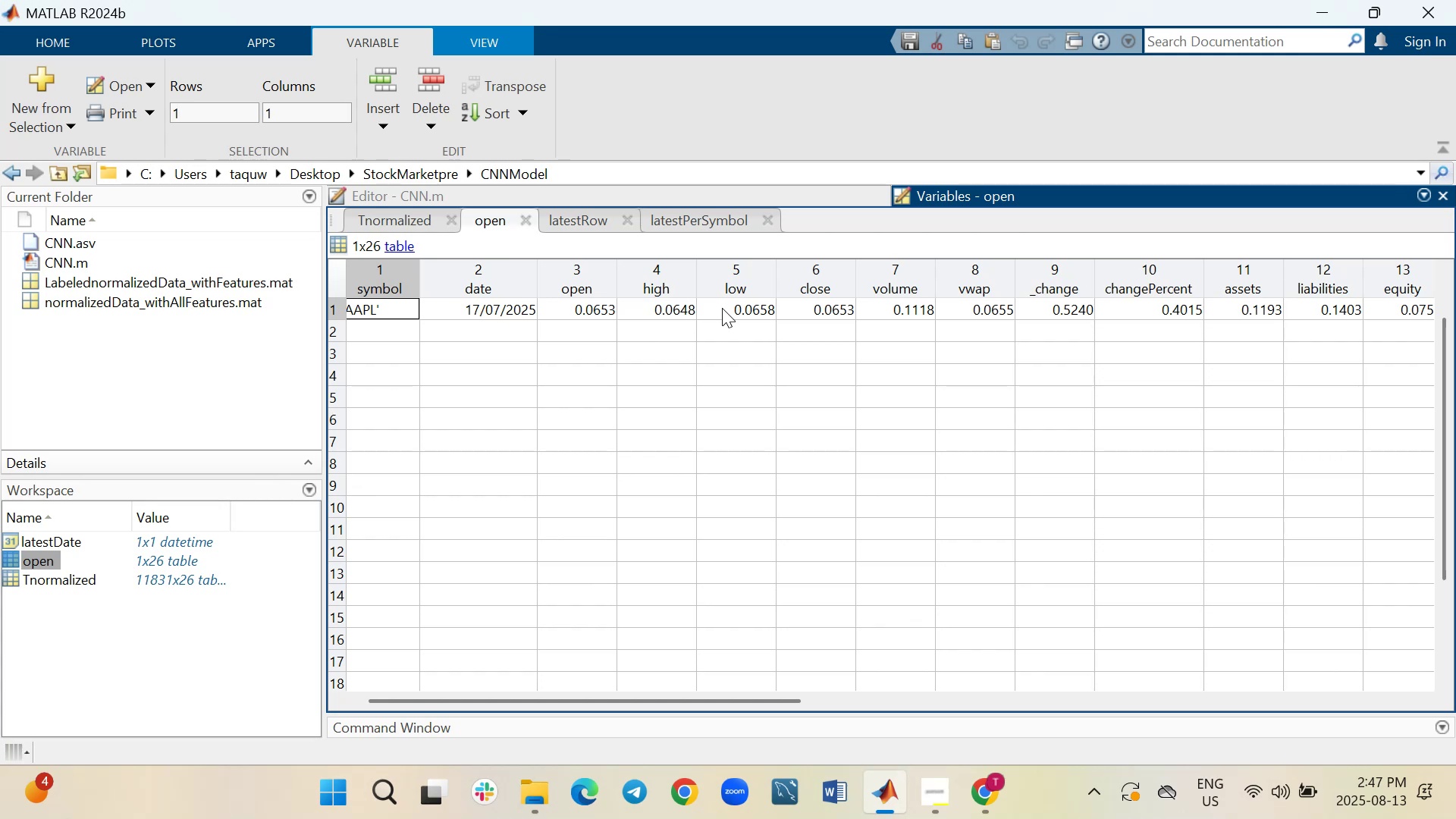 
wait(23.08)
 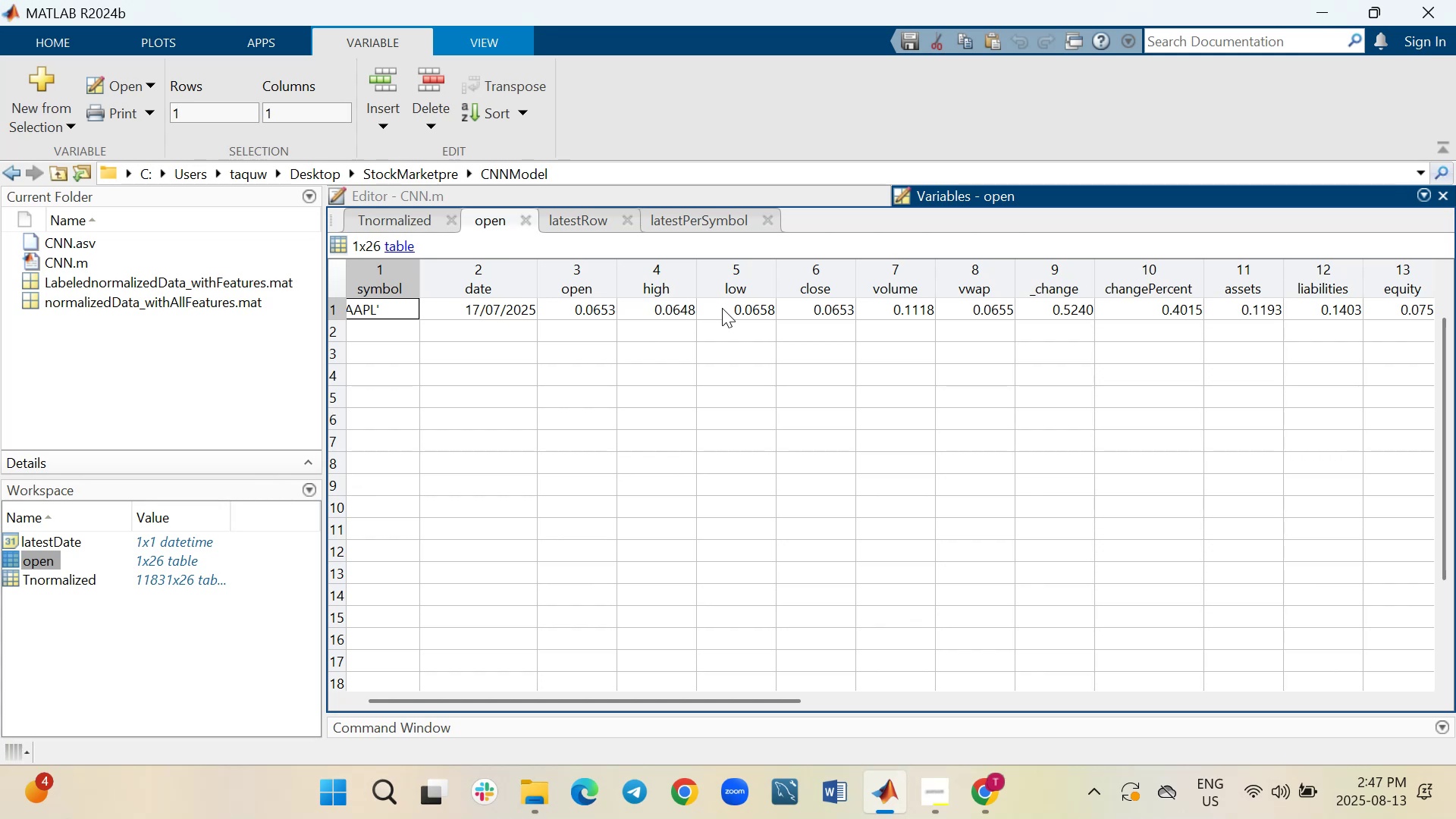 
left_click([417, 226])
 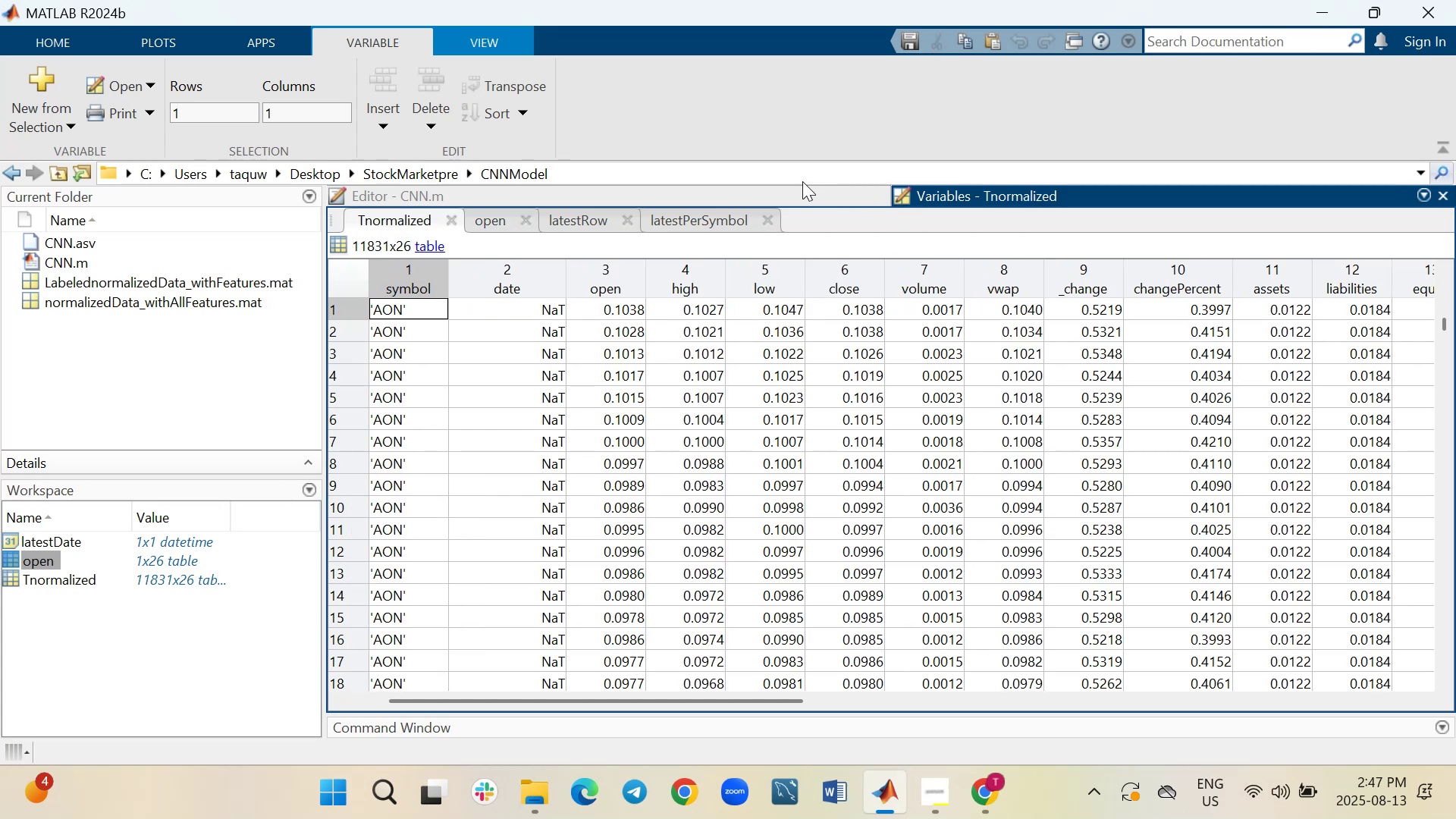 
left_click([802, 199])
 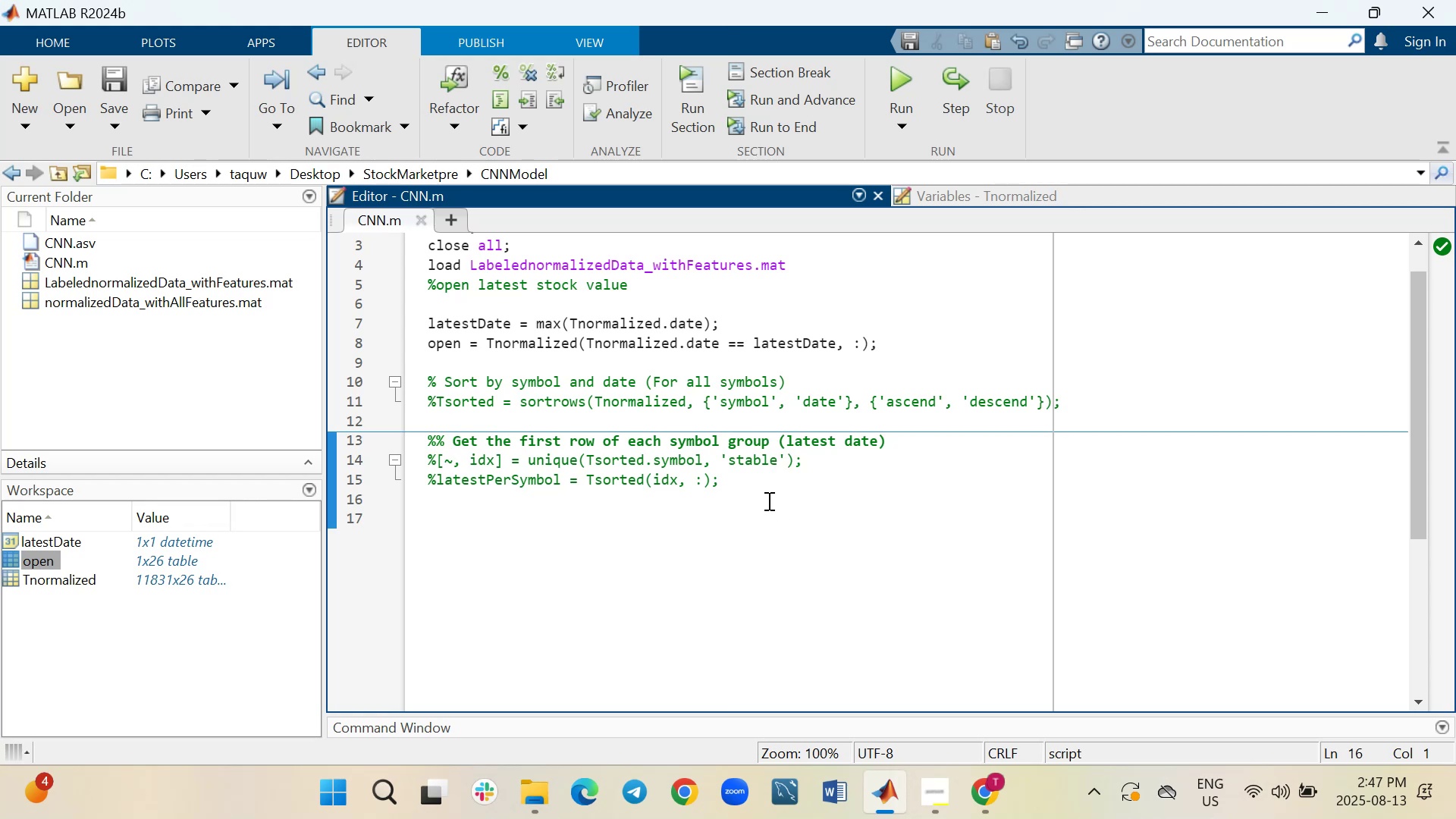 
key(Enter)
 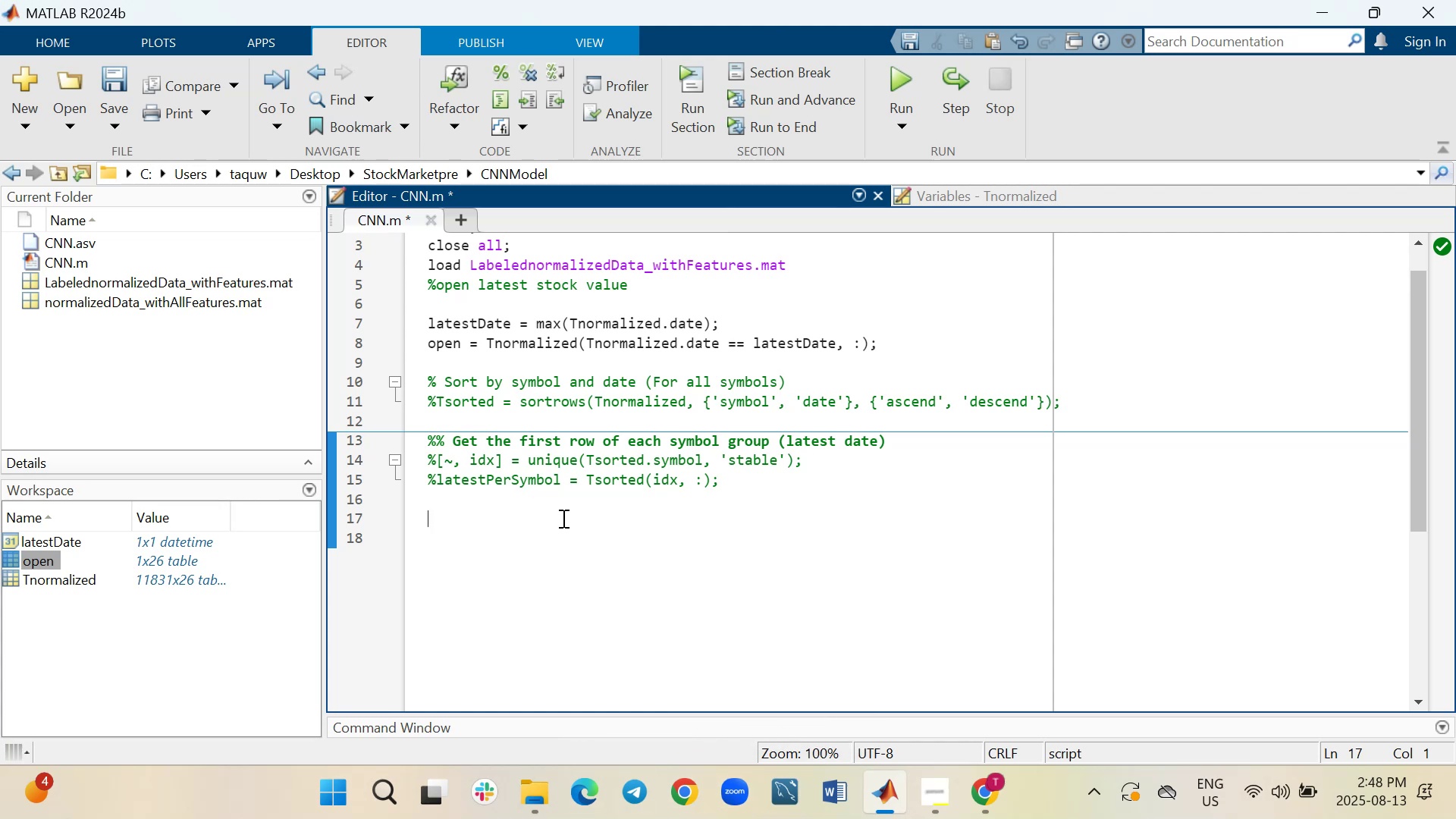 
wait(22.76)
 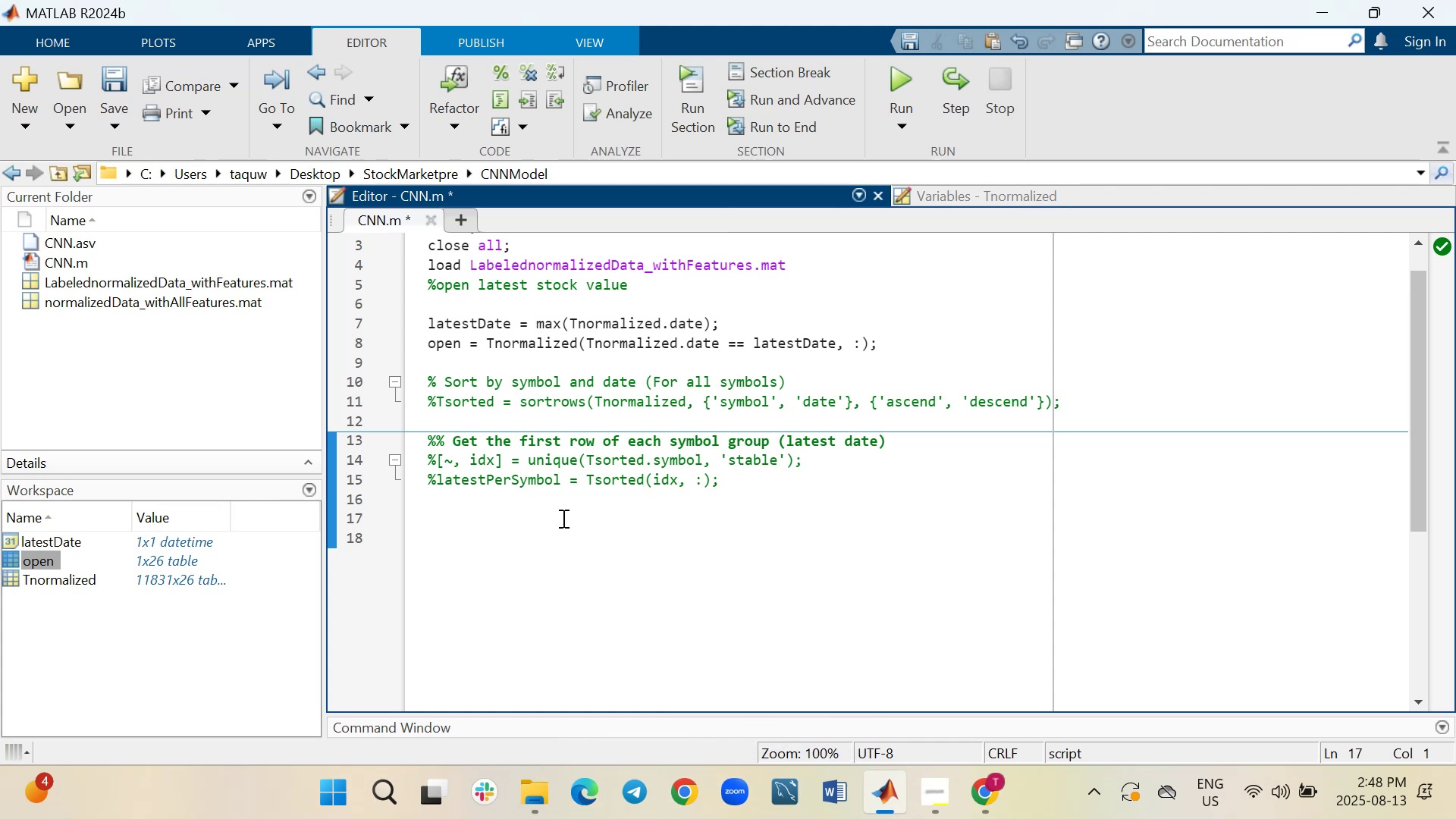 
type(%highest)
 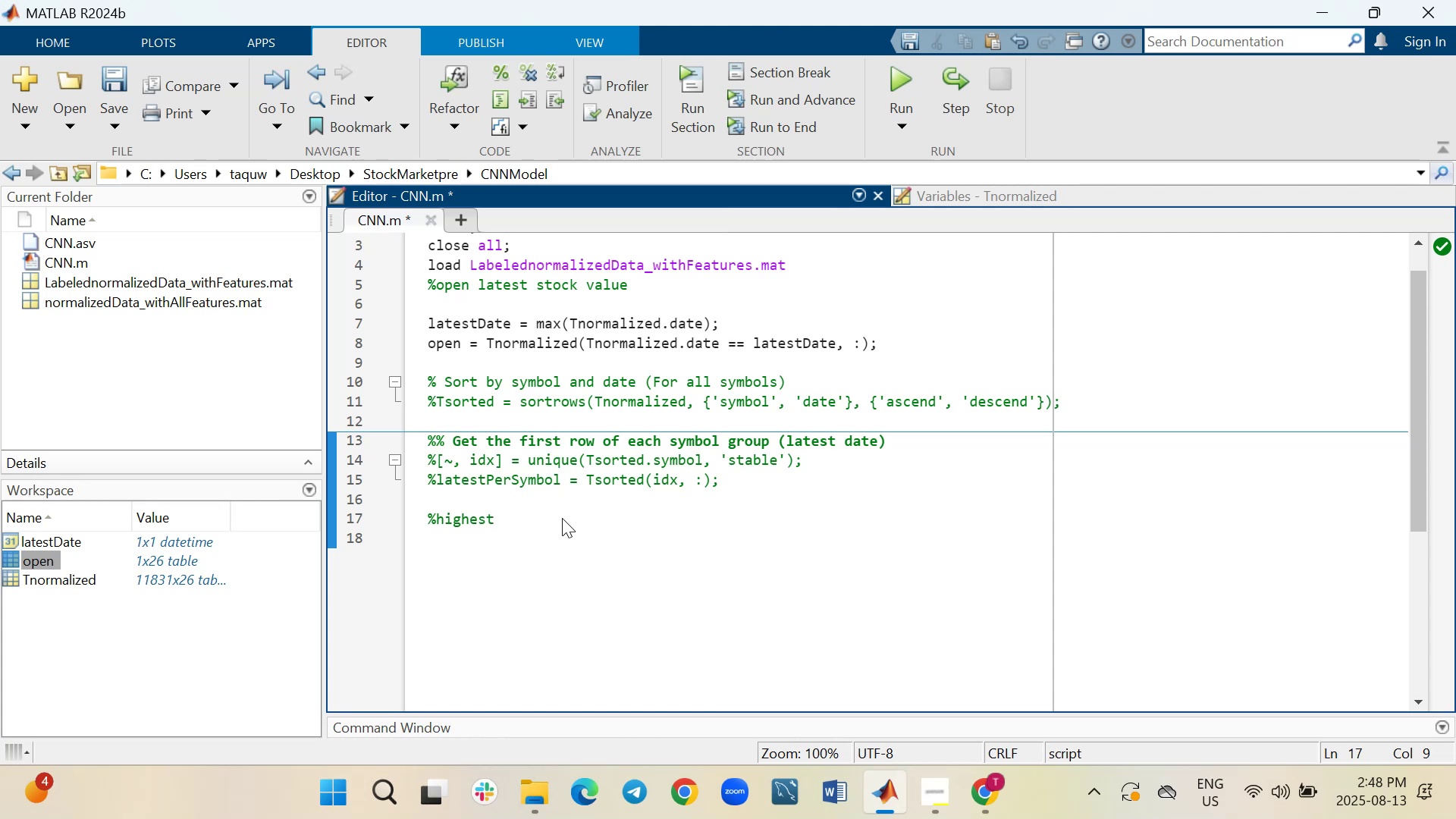 
type( stock value)
 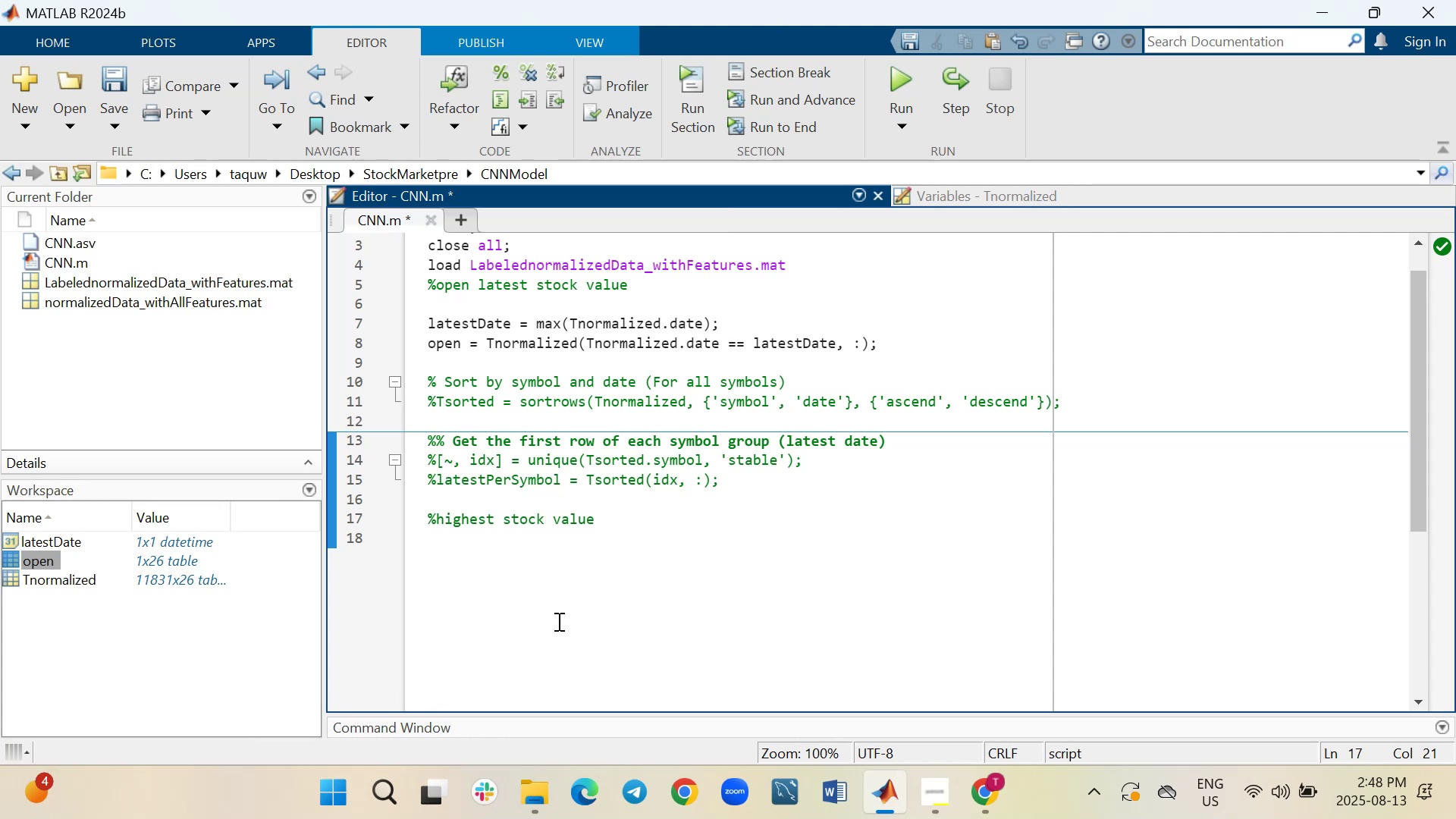 
key(Shift+ShiftRight)
 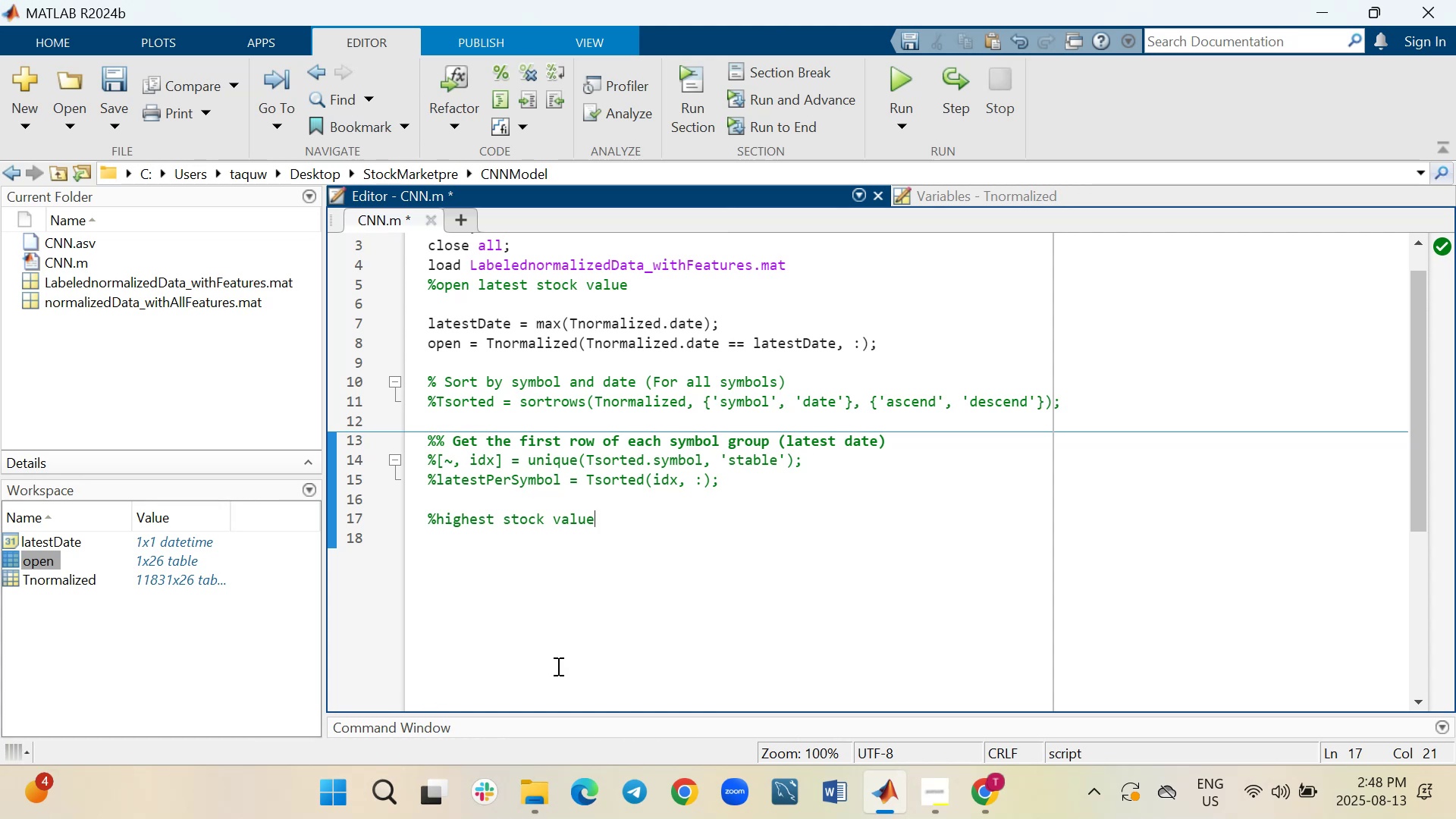 
key(Shift+Enter)
 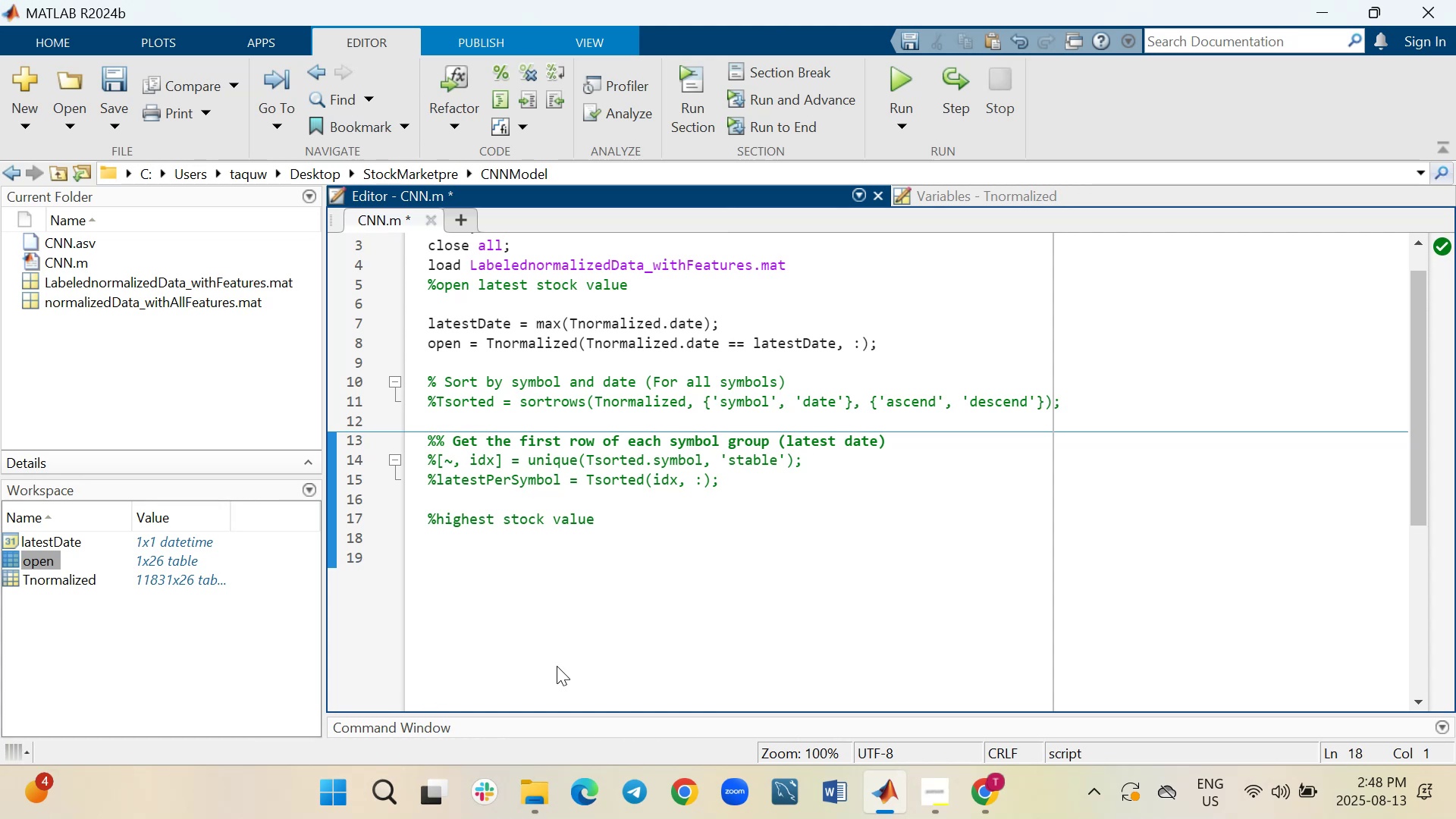 
type(high=)
 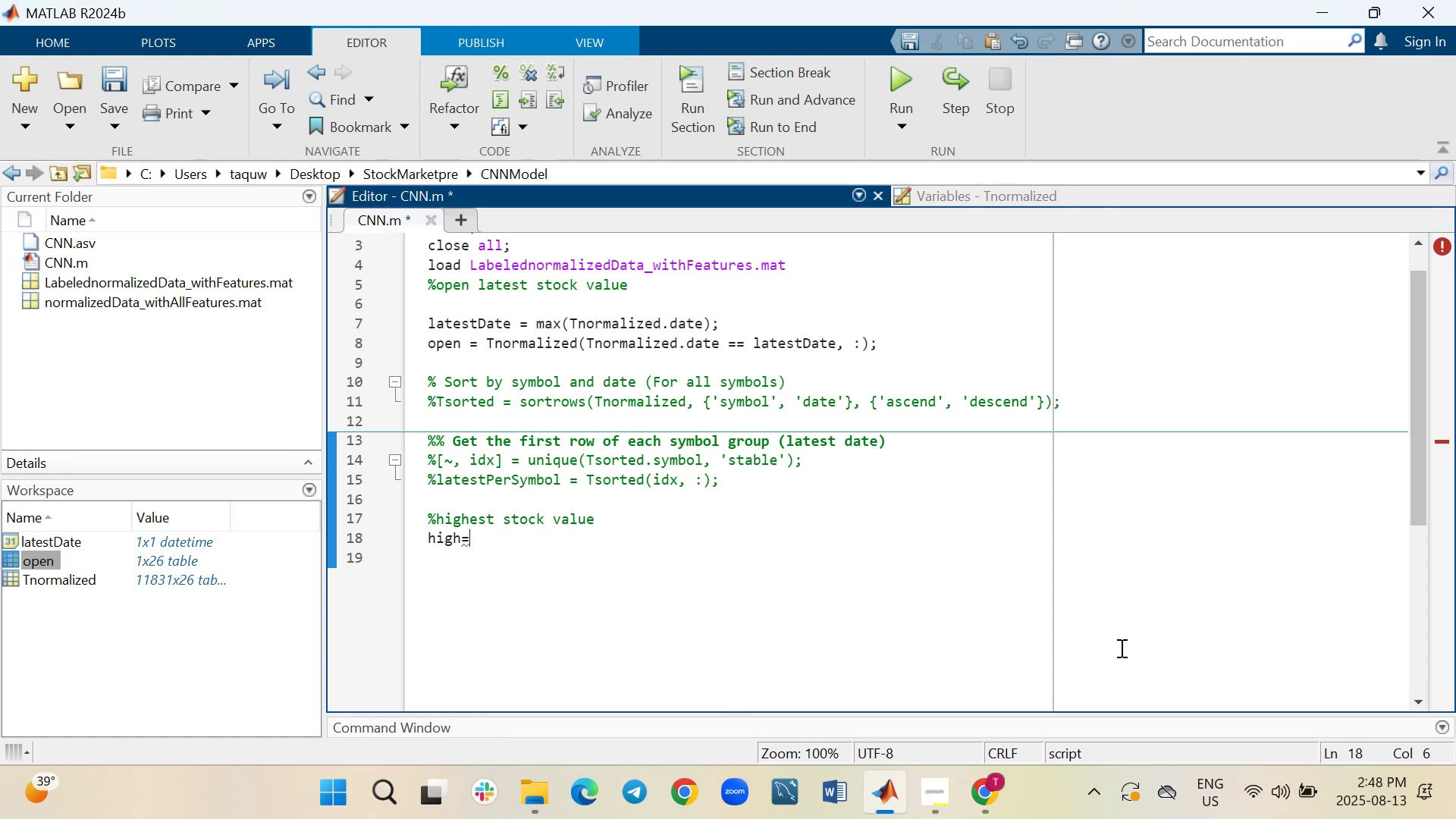 
wait(11.23)
 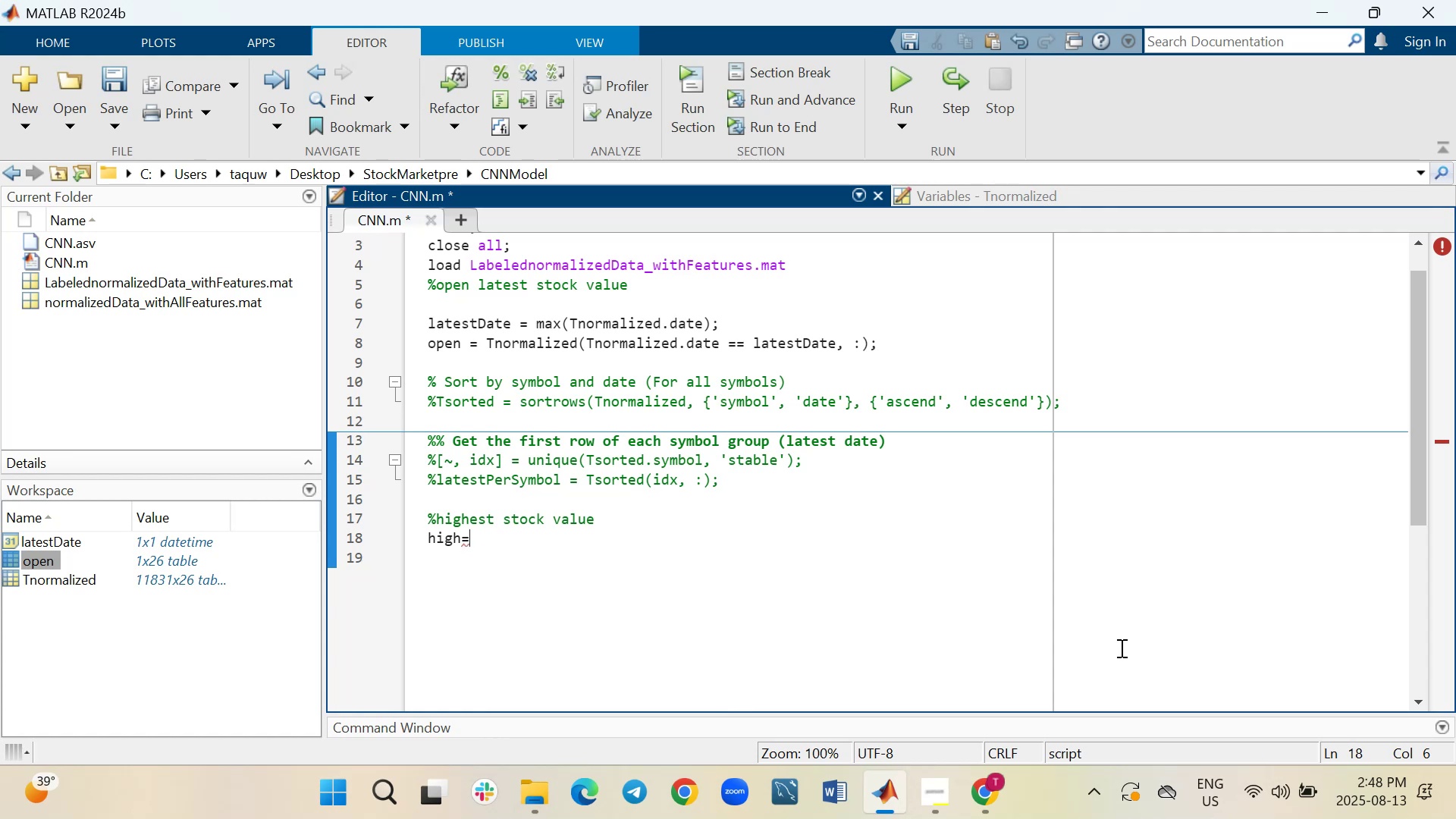 
type(open()
 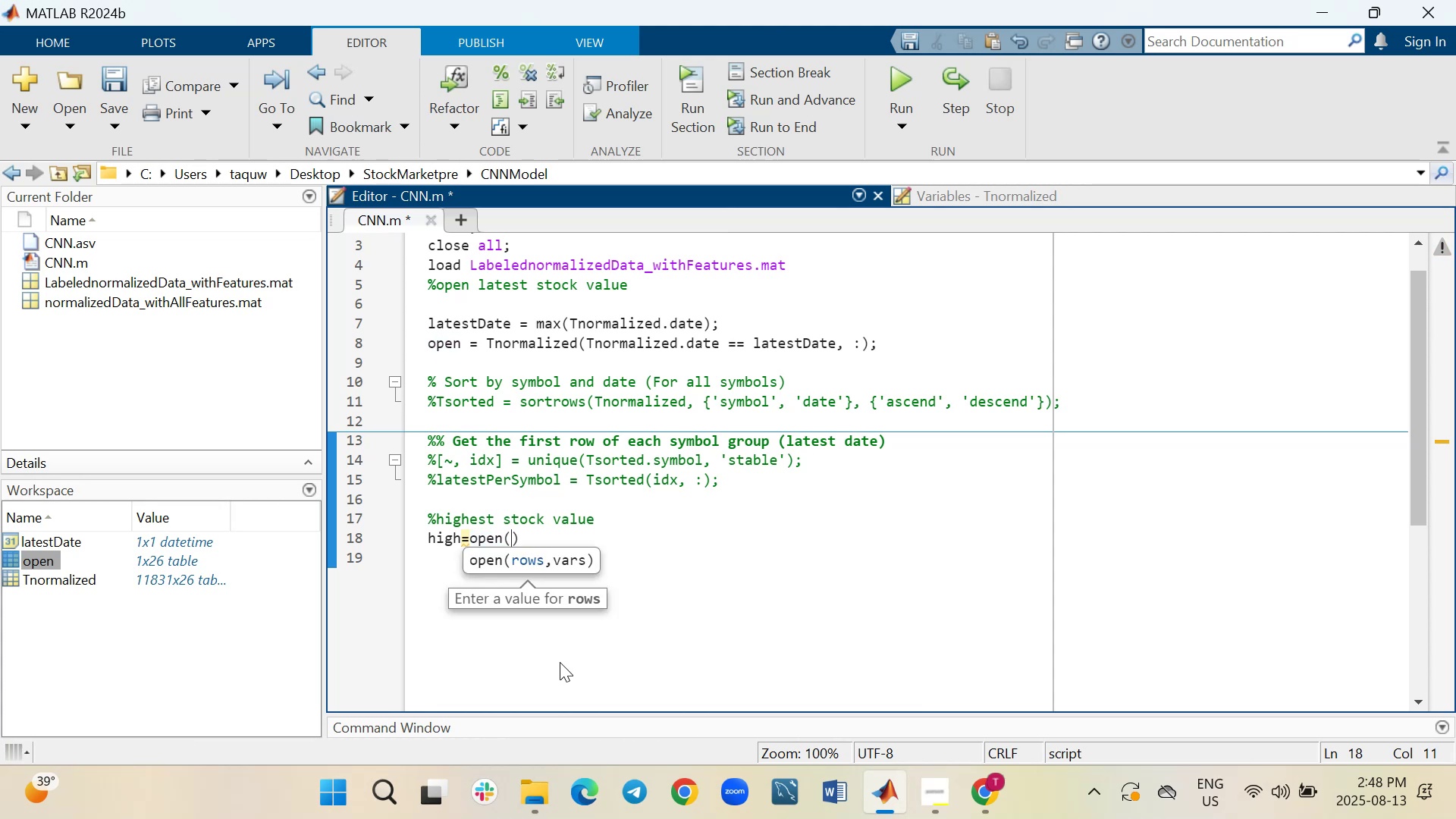 
wait(8.43)
 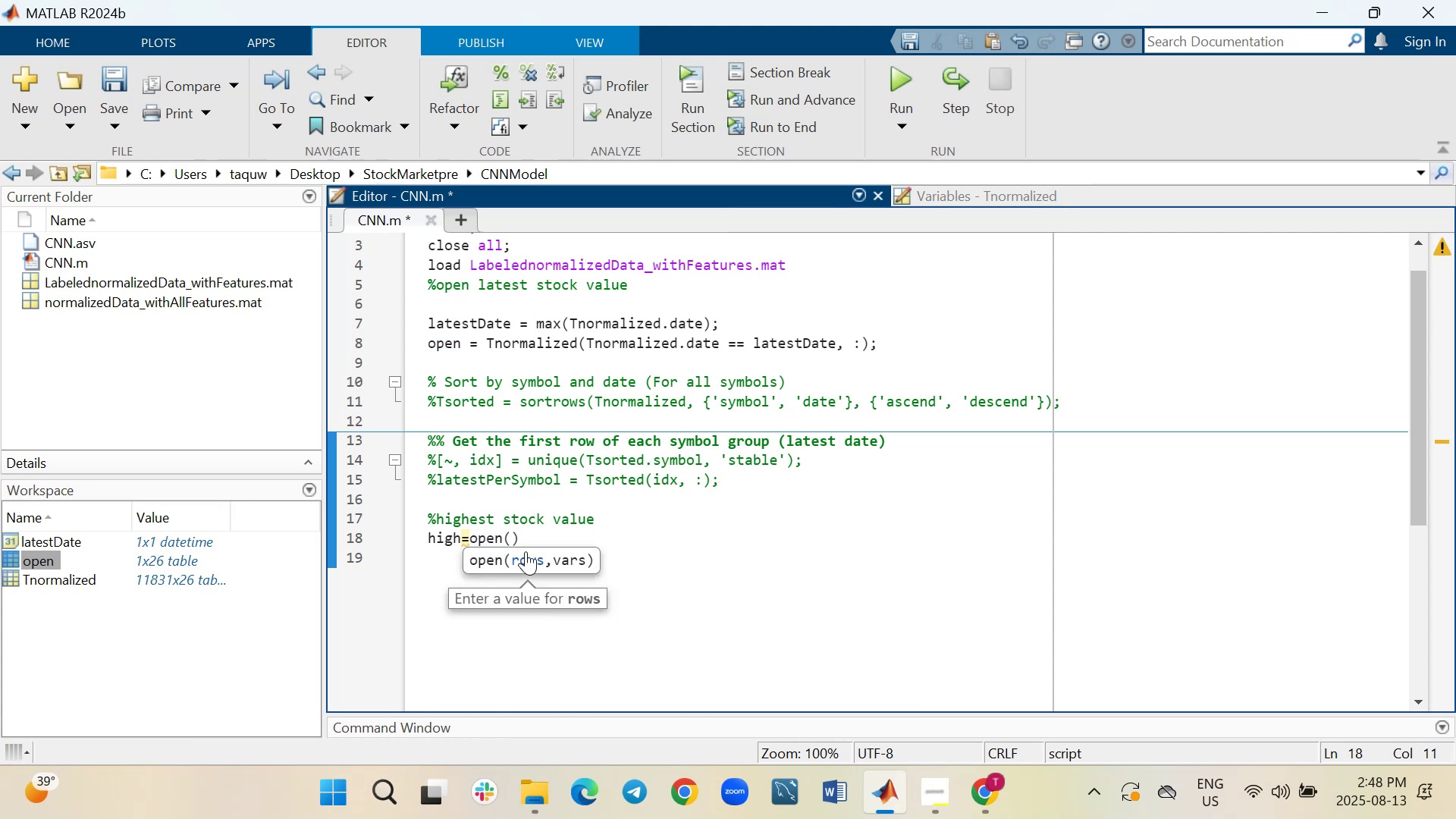 
key(ArrowRight)
 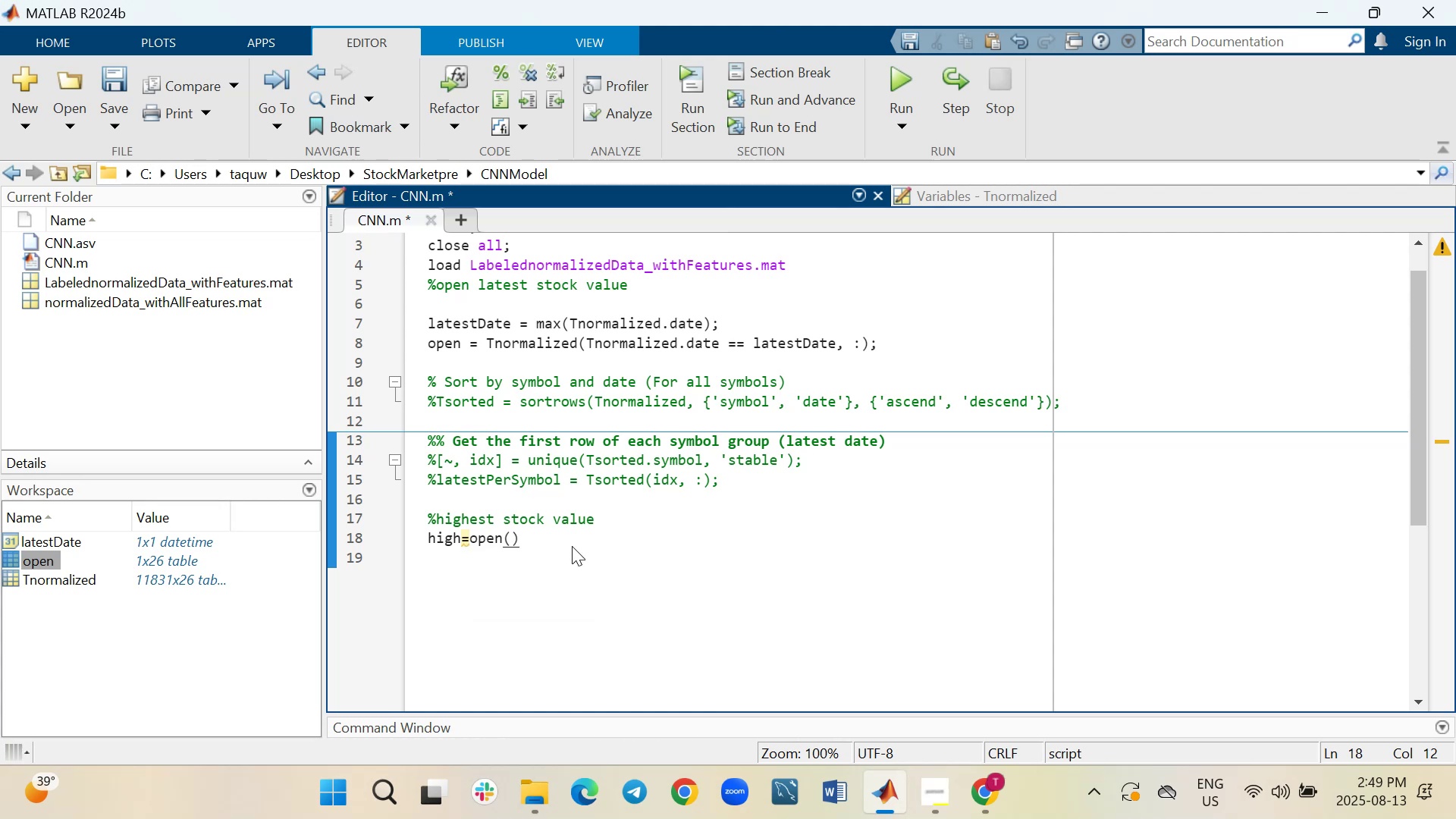 
key(Backspace)
key(Backspace)
type(.high;)
 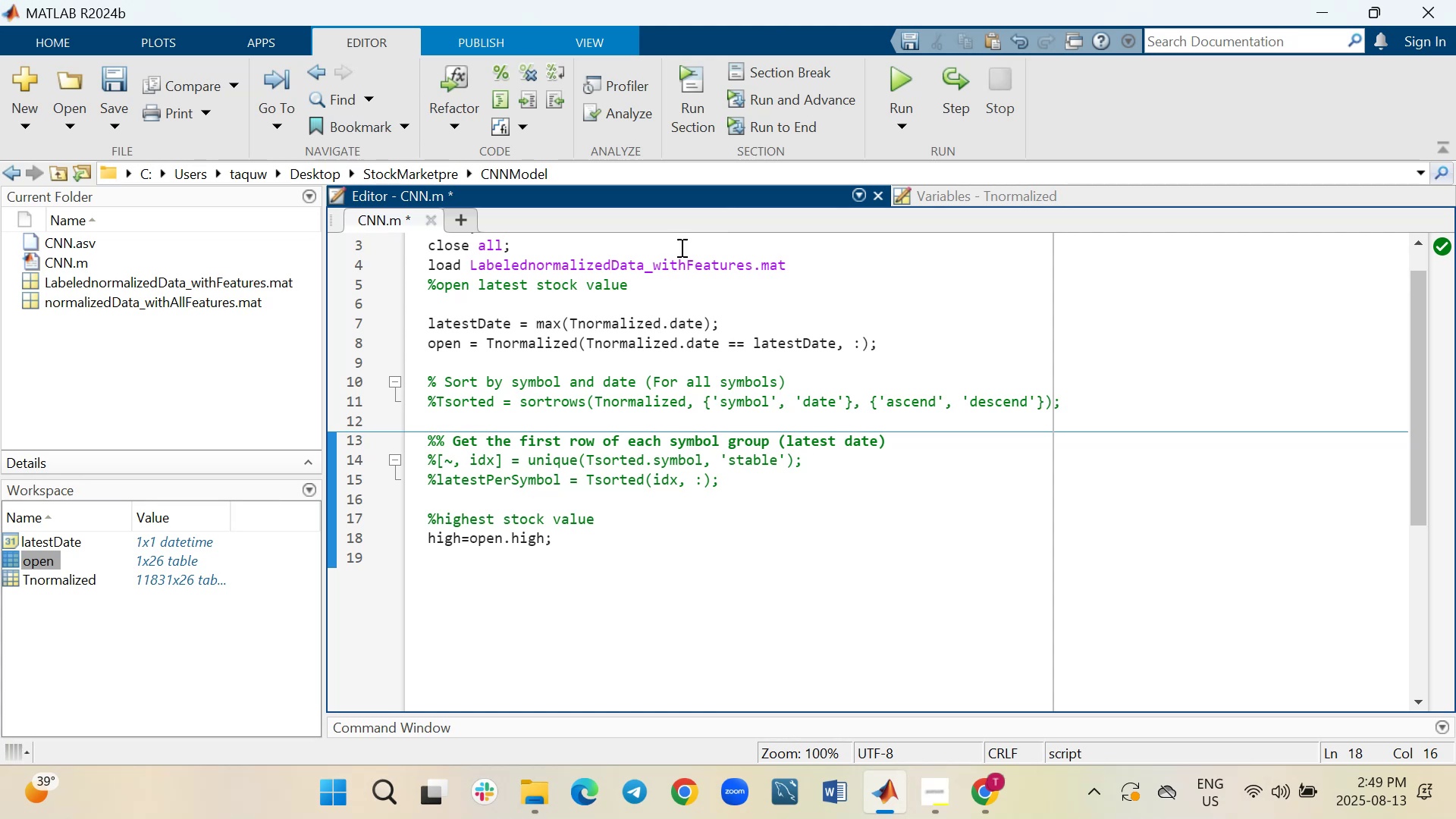 
left_click([897, 76])
 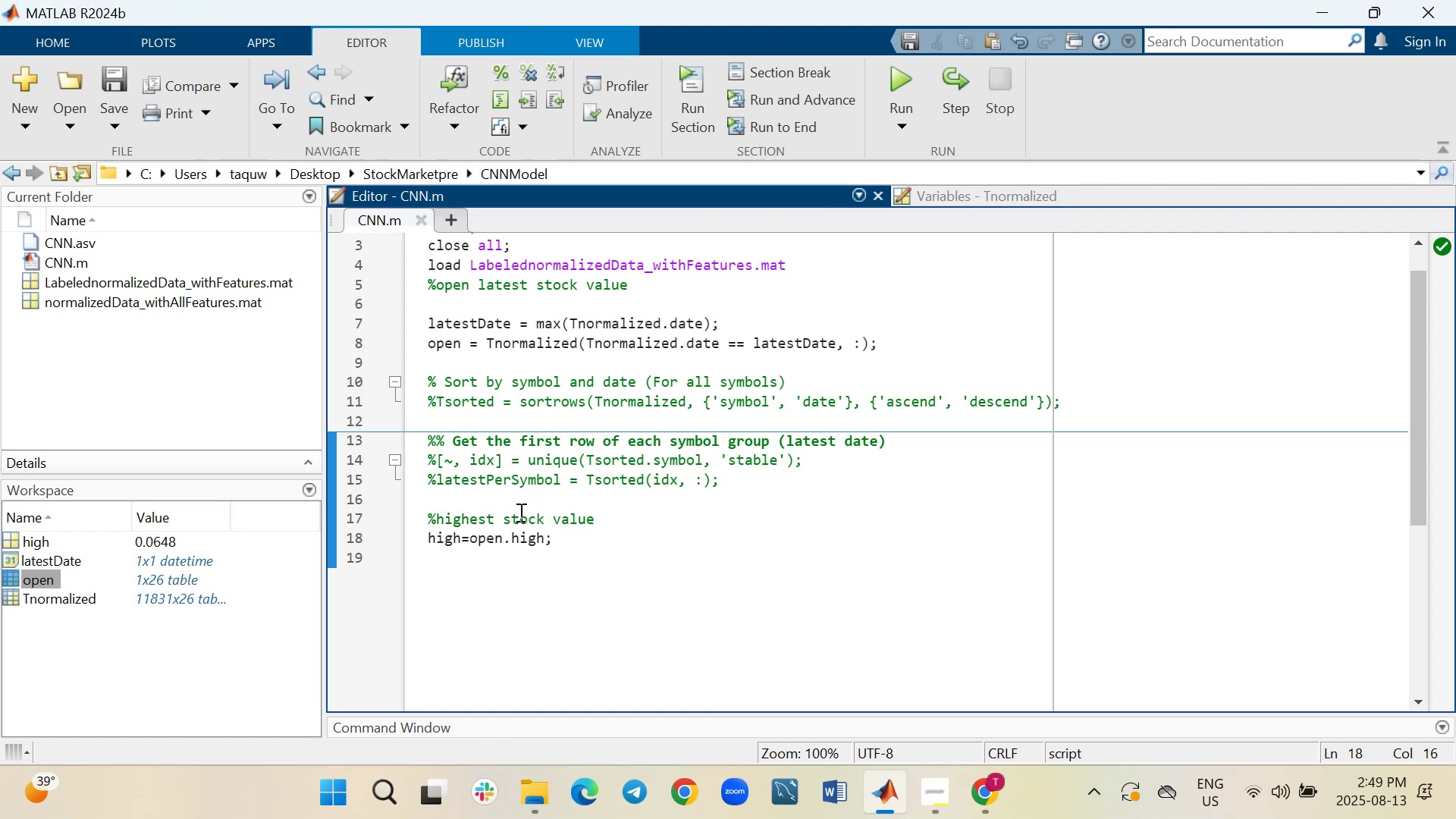 
wait(21.27)
 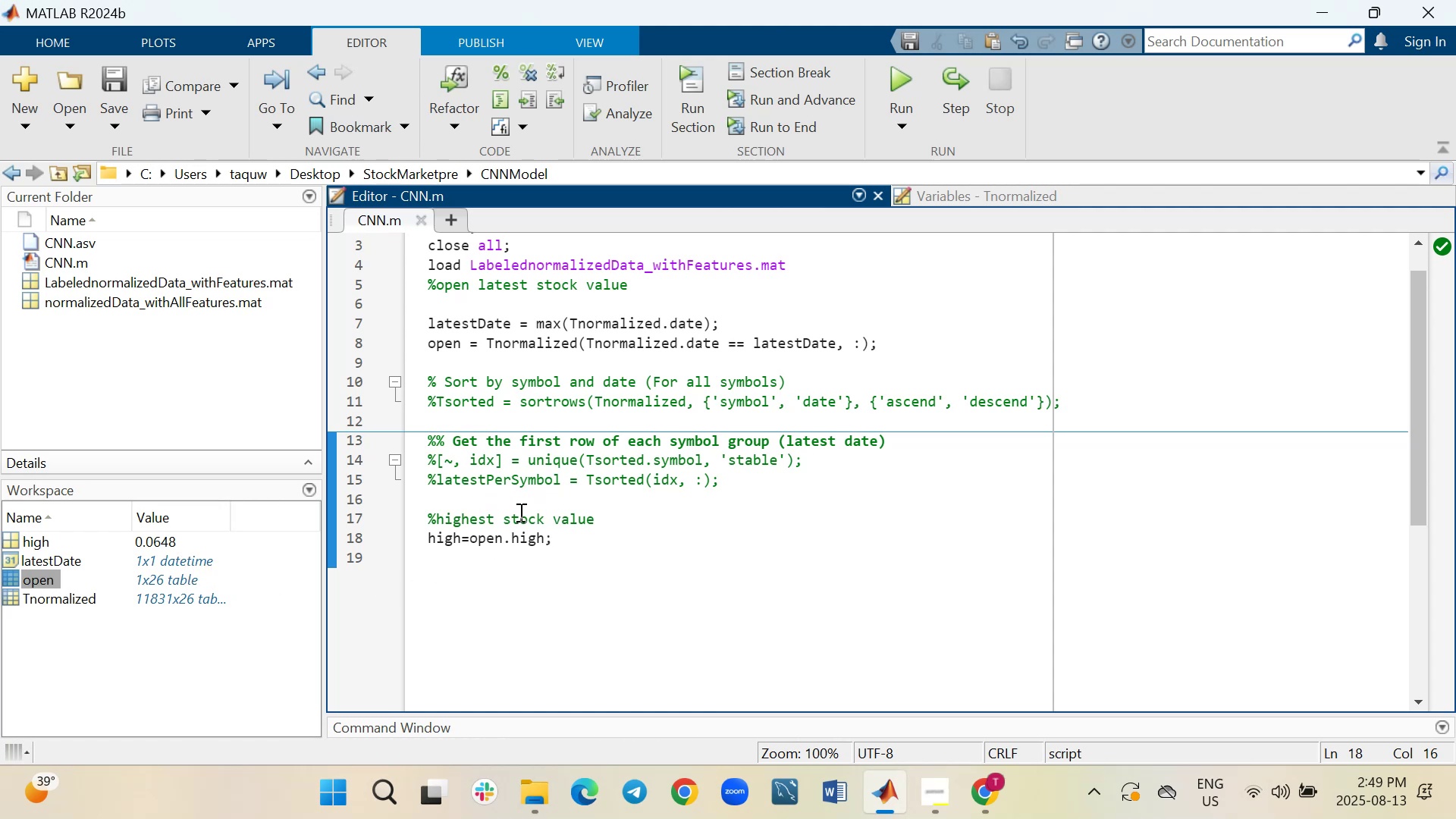 
mouse_move([27, 597])
 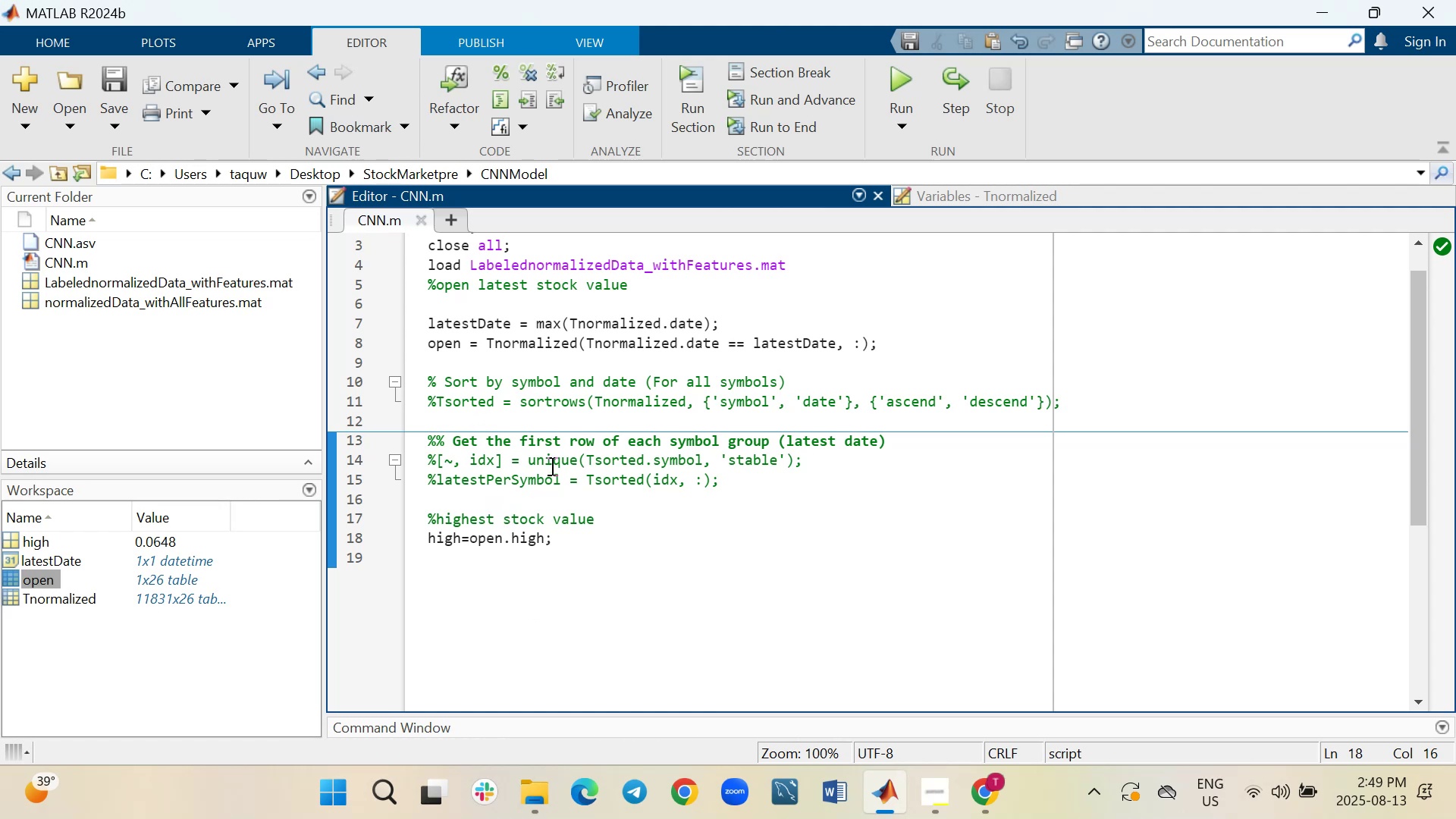 
wait(16.97)
 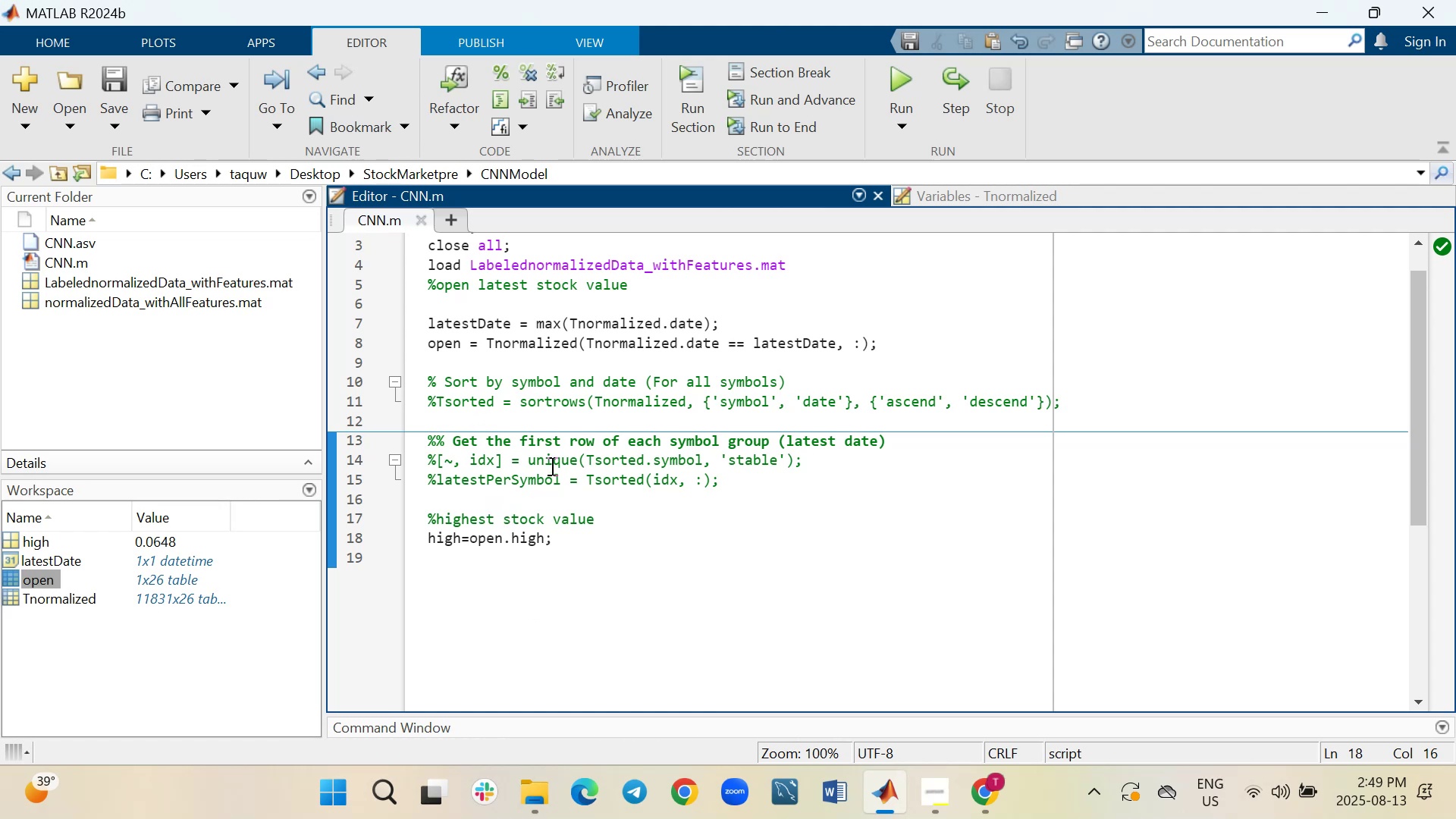 
left_click([427, 326])
 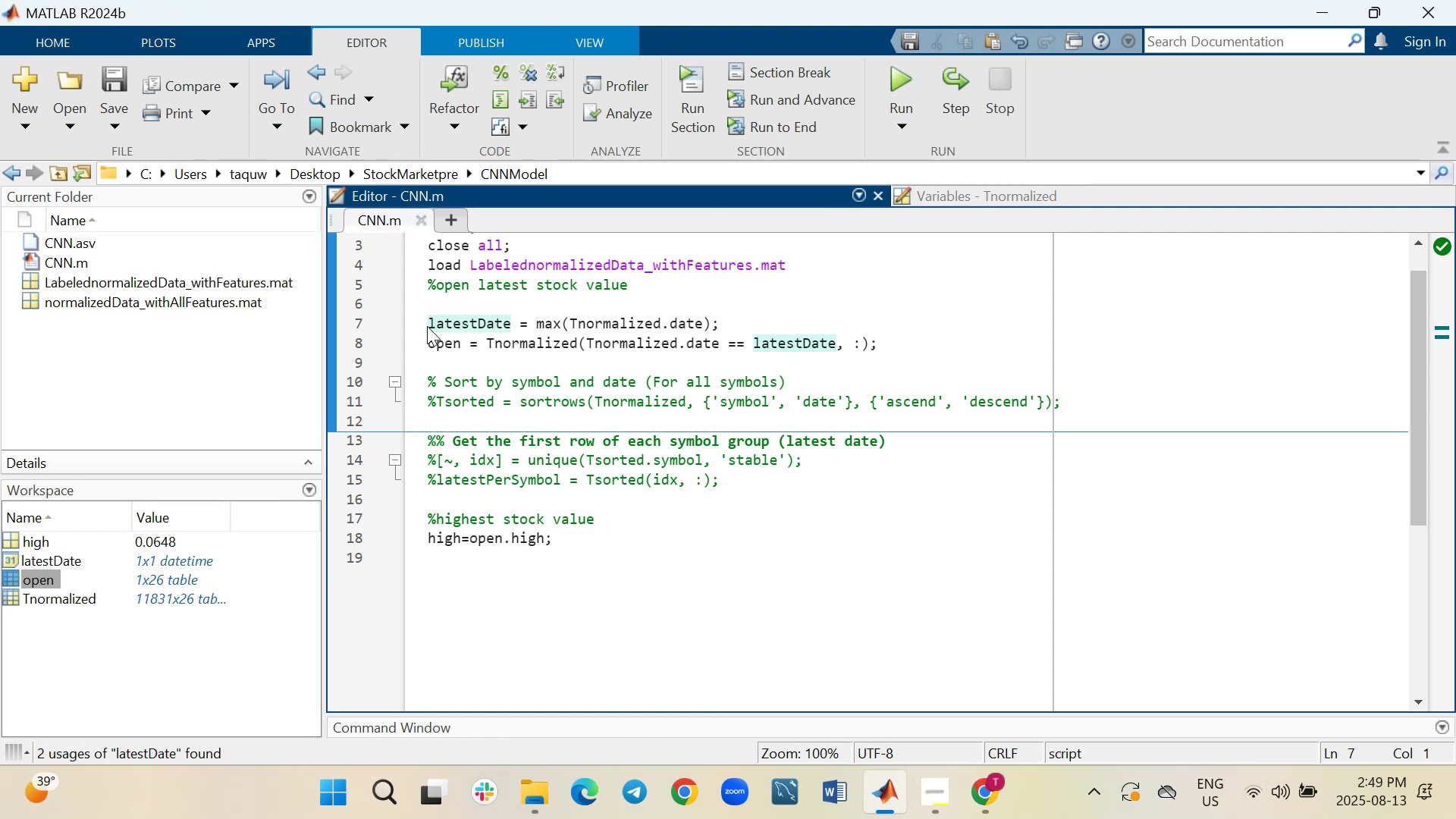 
key(Shift+5)
 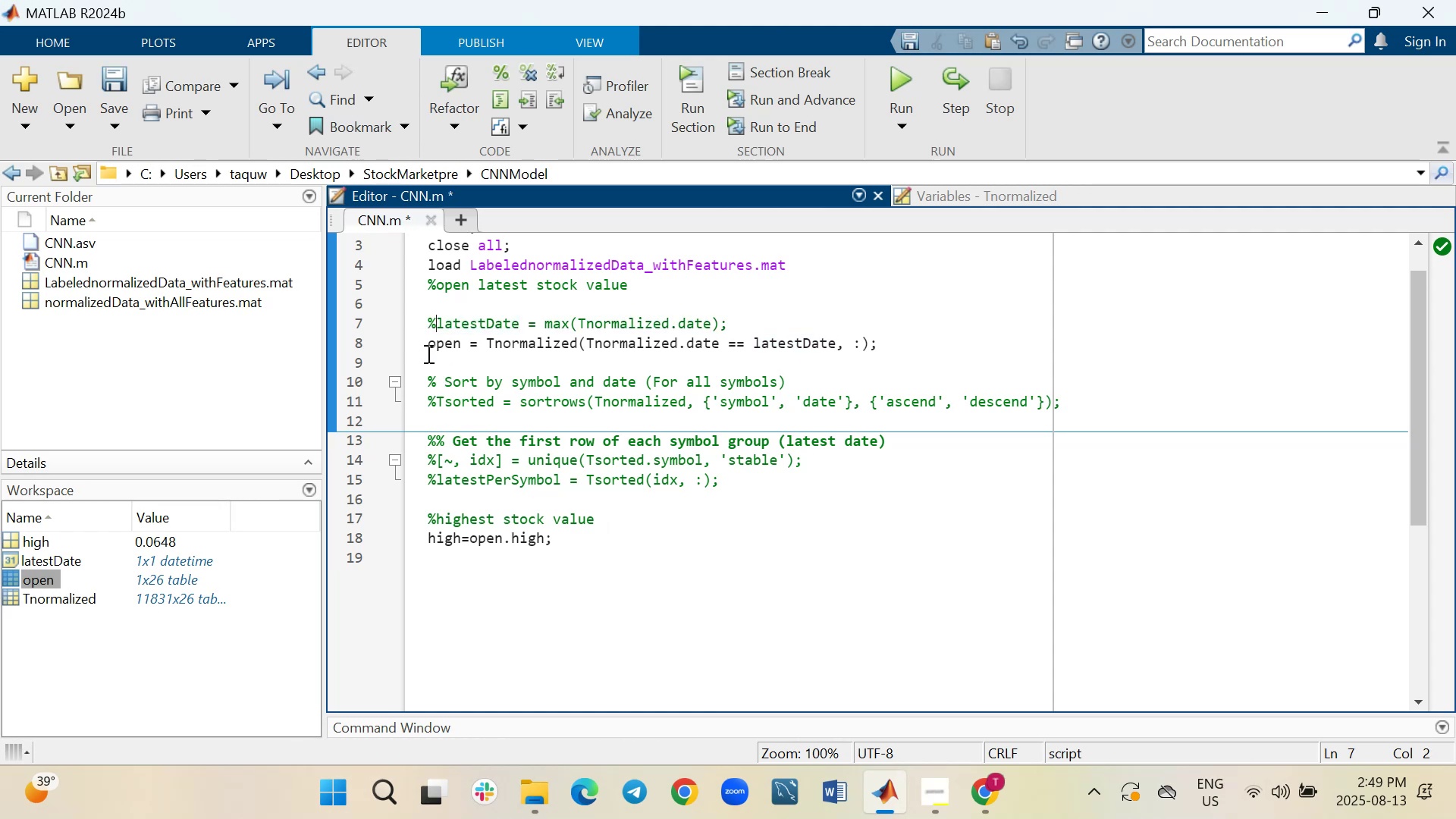 
left_click([427, 353])
 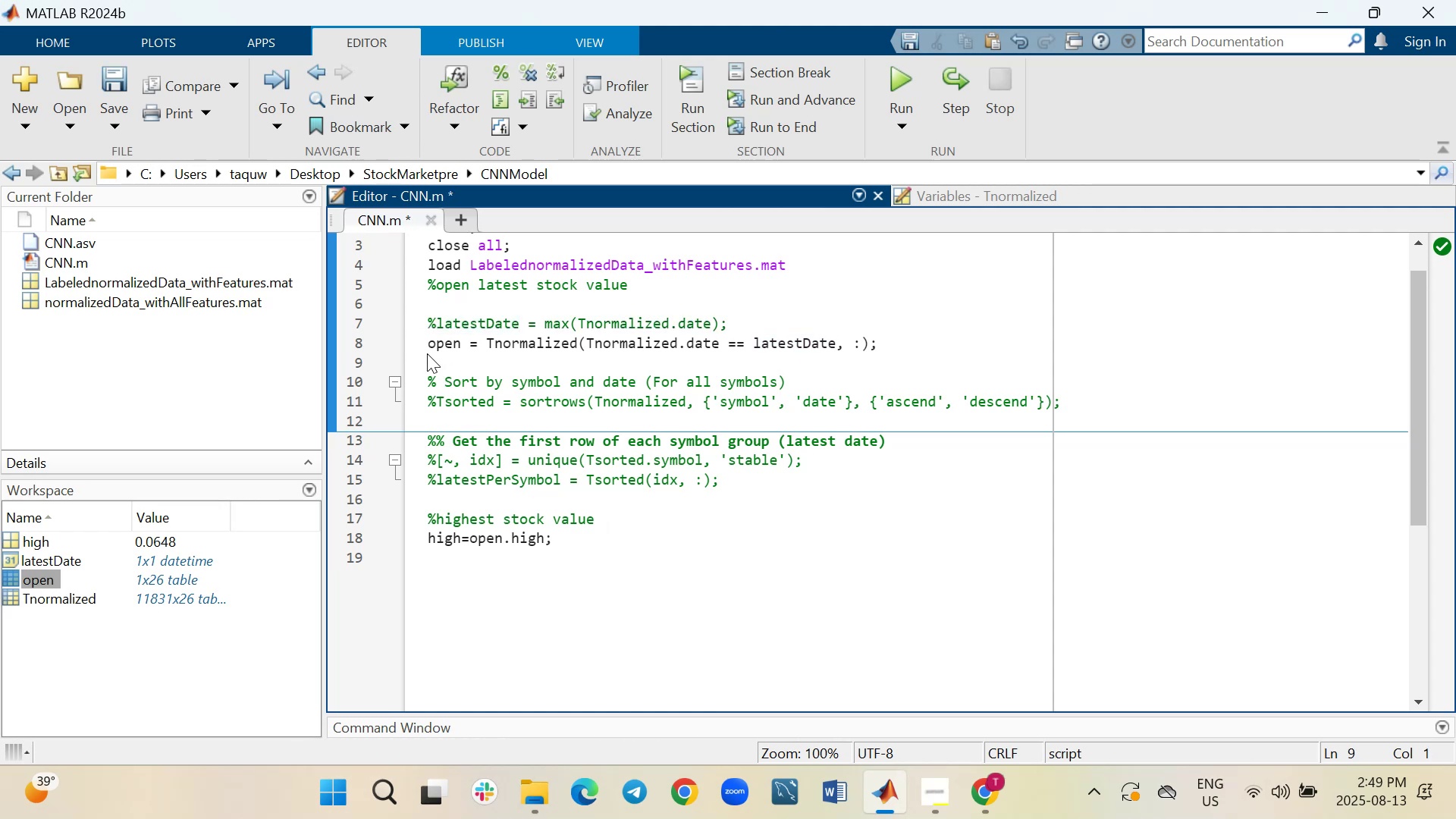 
key(Shift+ShiftLeft)
 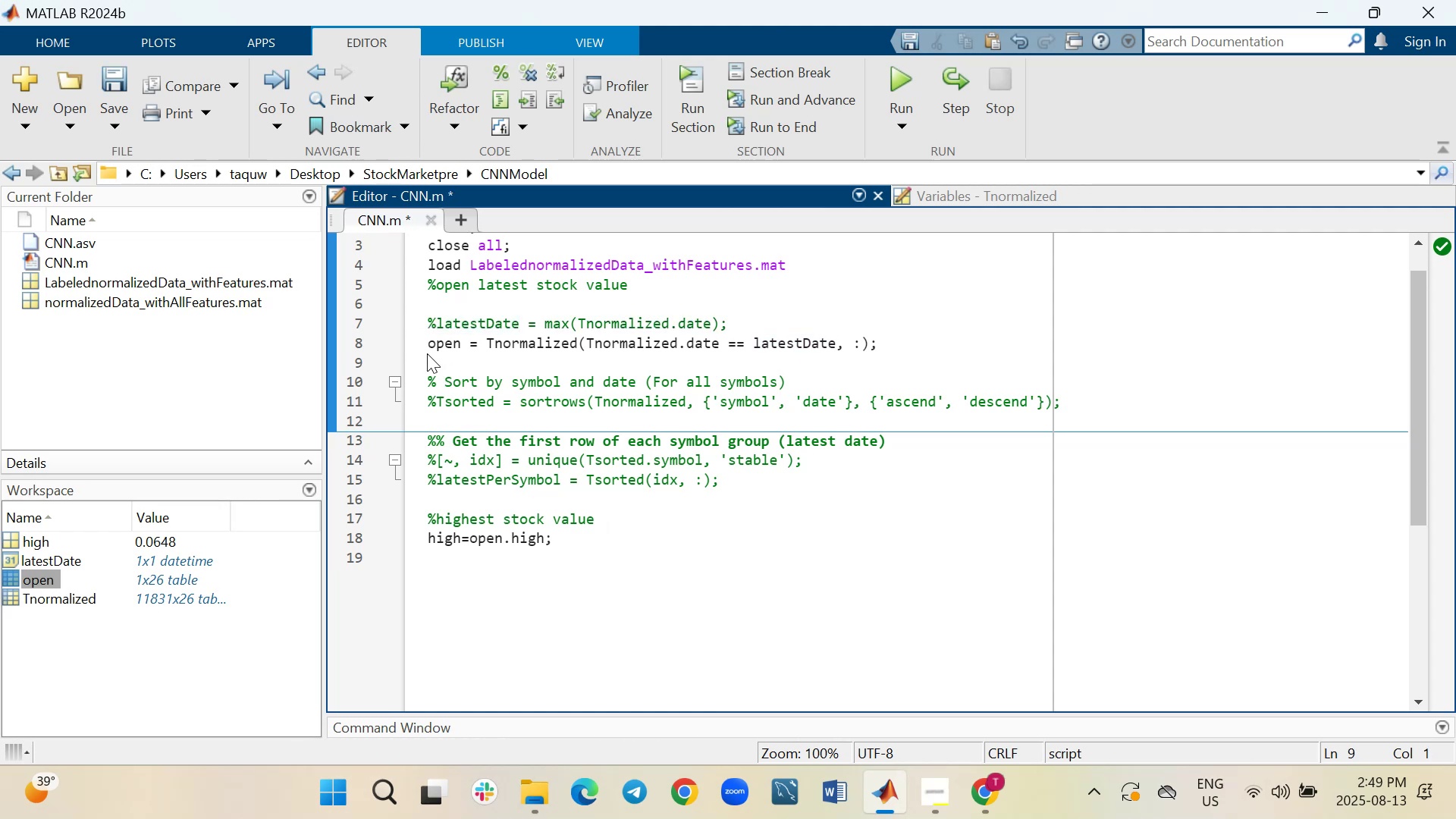 
key(Shift+5)
 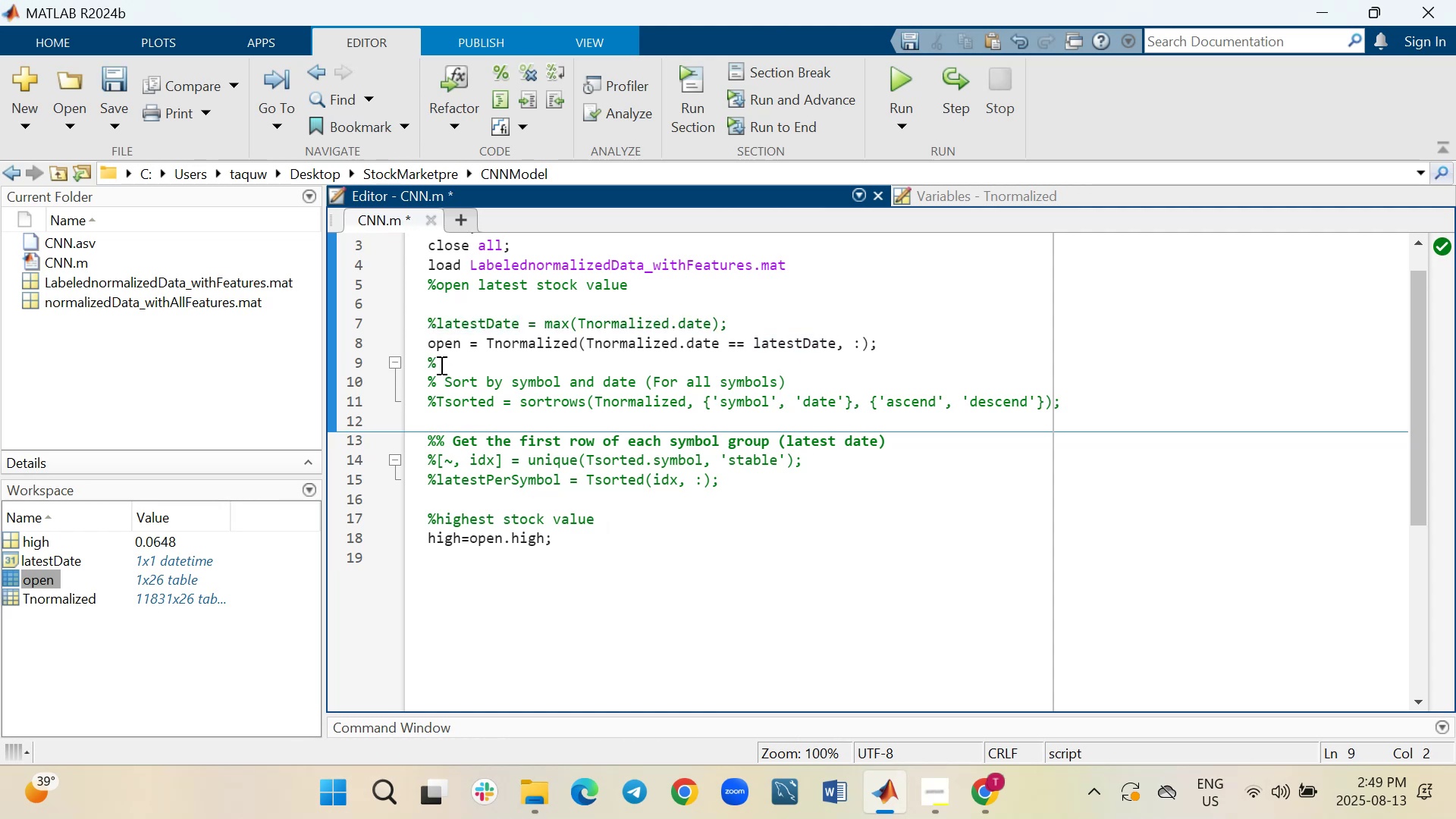 
key(Backspace)
 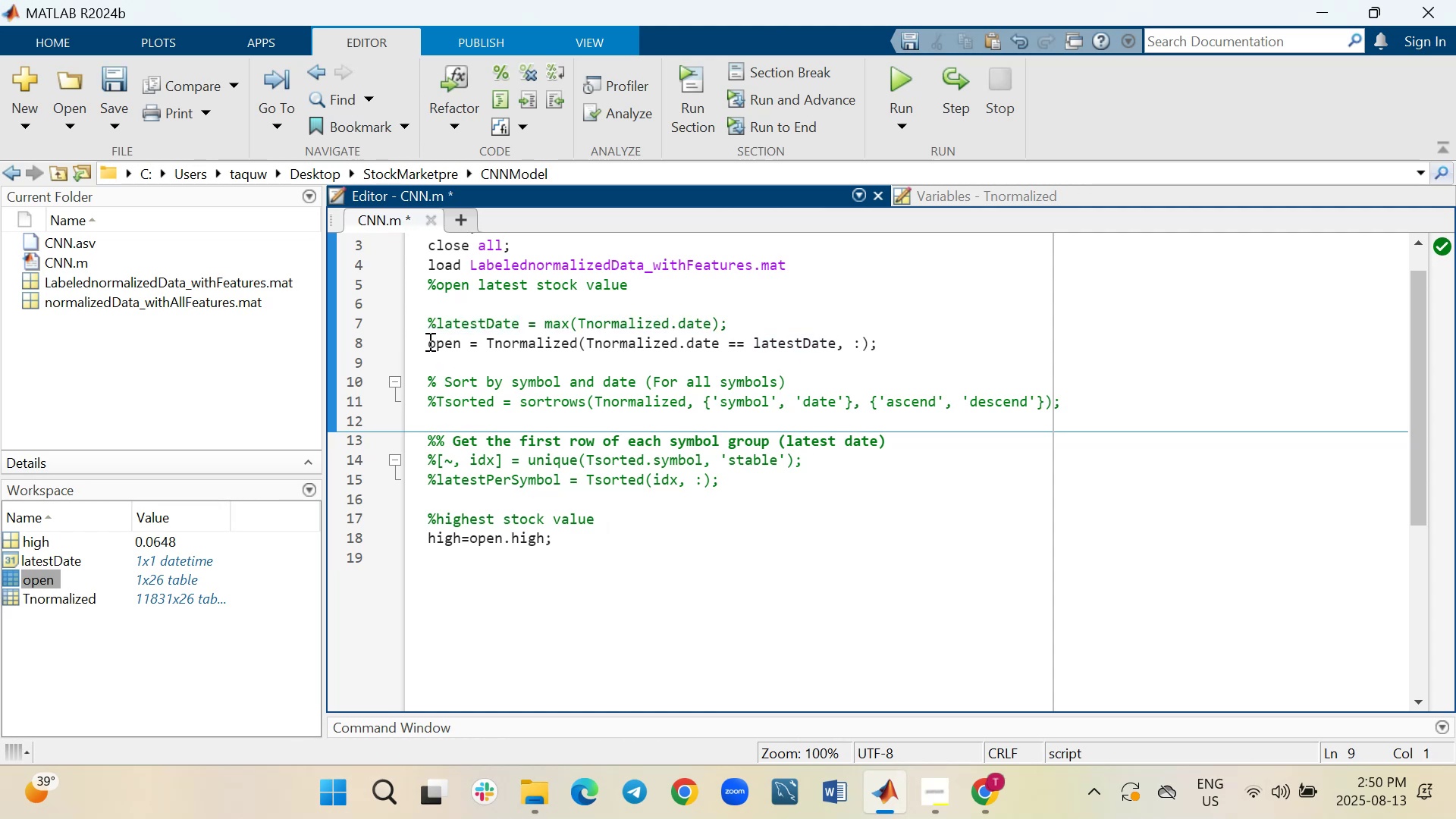 
left_click([428, 340])
 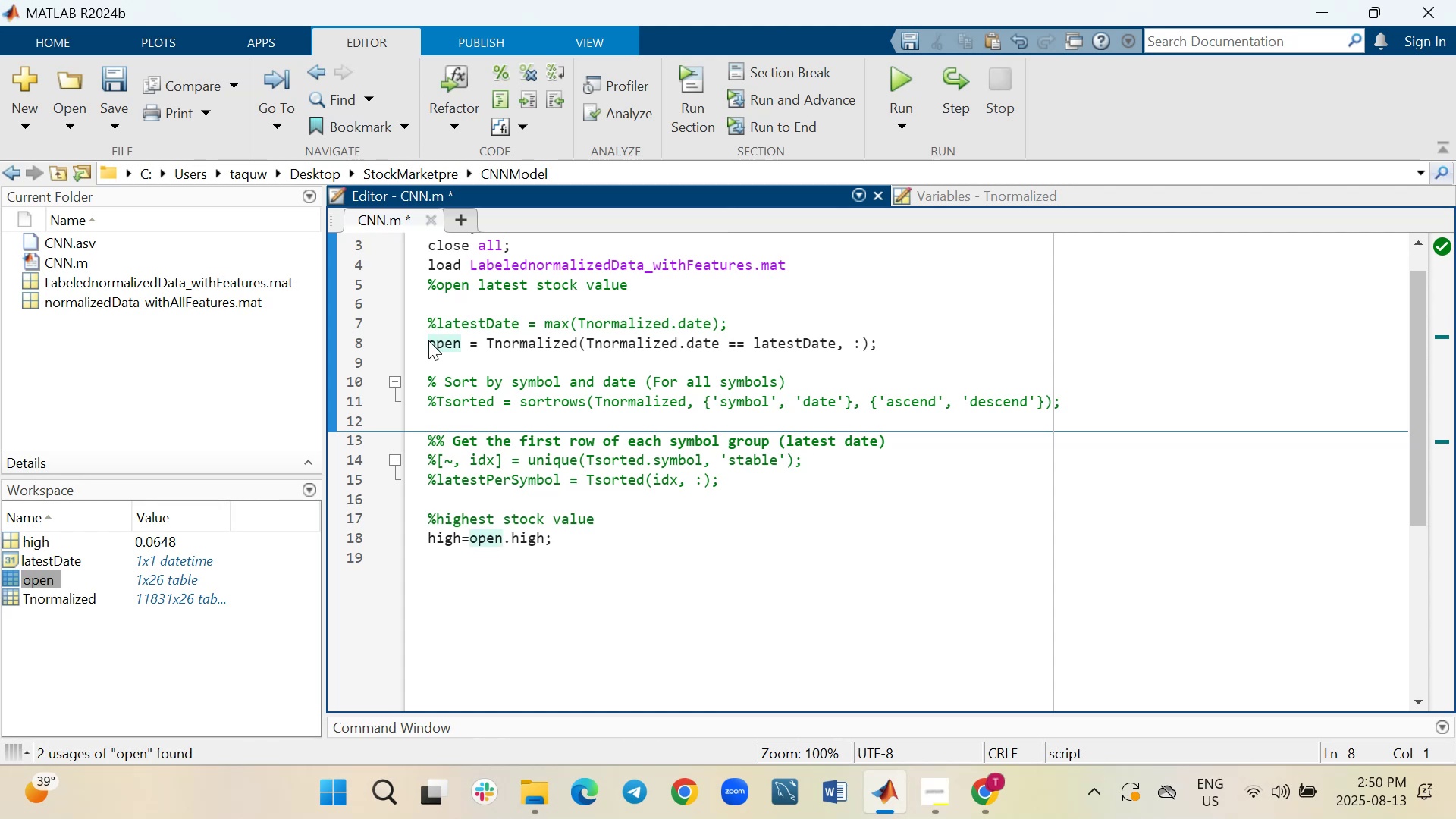 
key(Shift+5)
 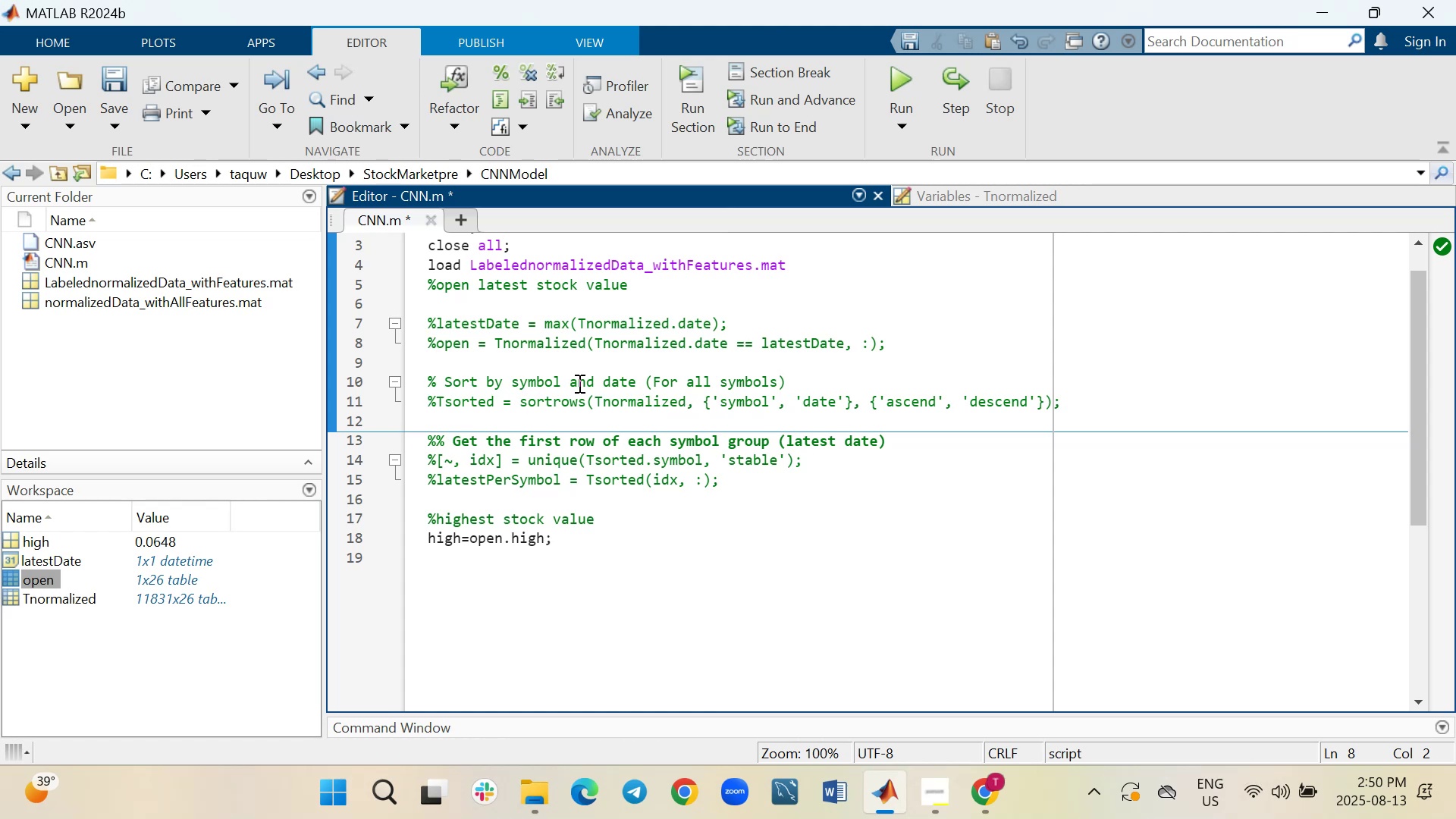 
wait(16.86)
 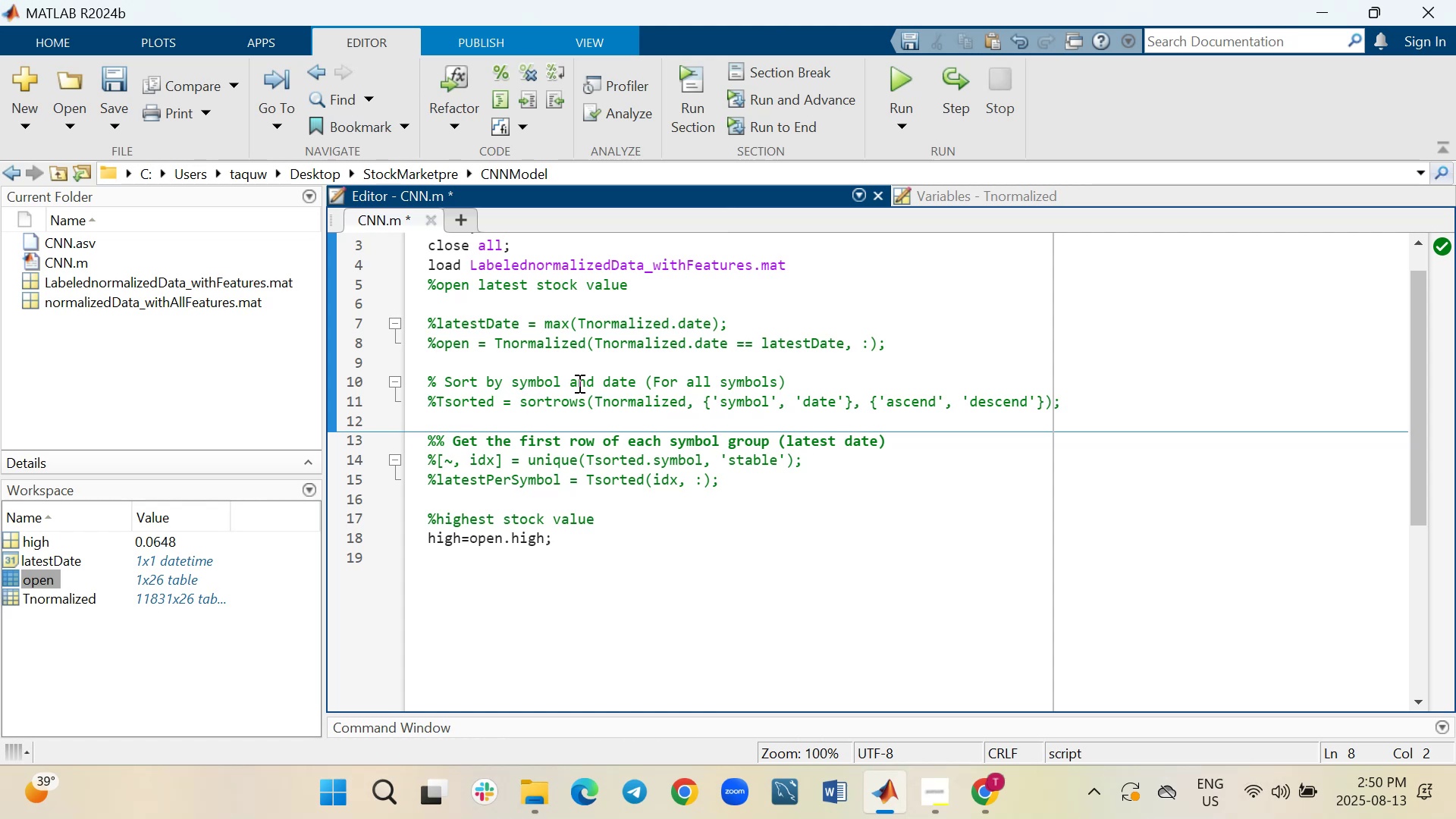 
left_click([435, 400])
 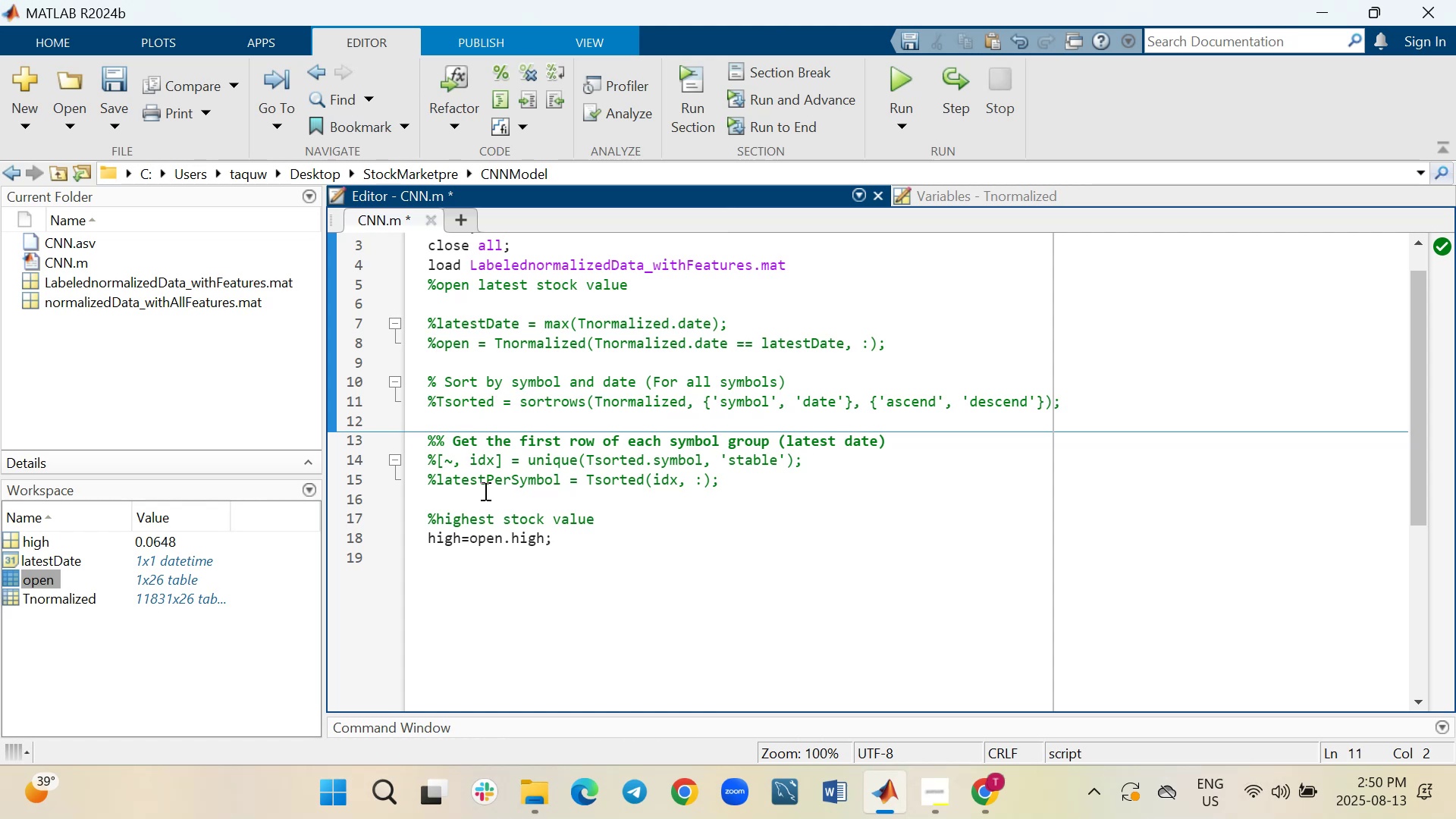 
key(Backspace)
 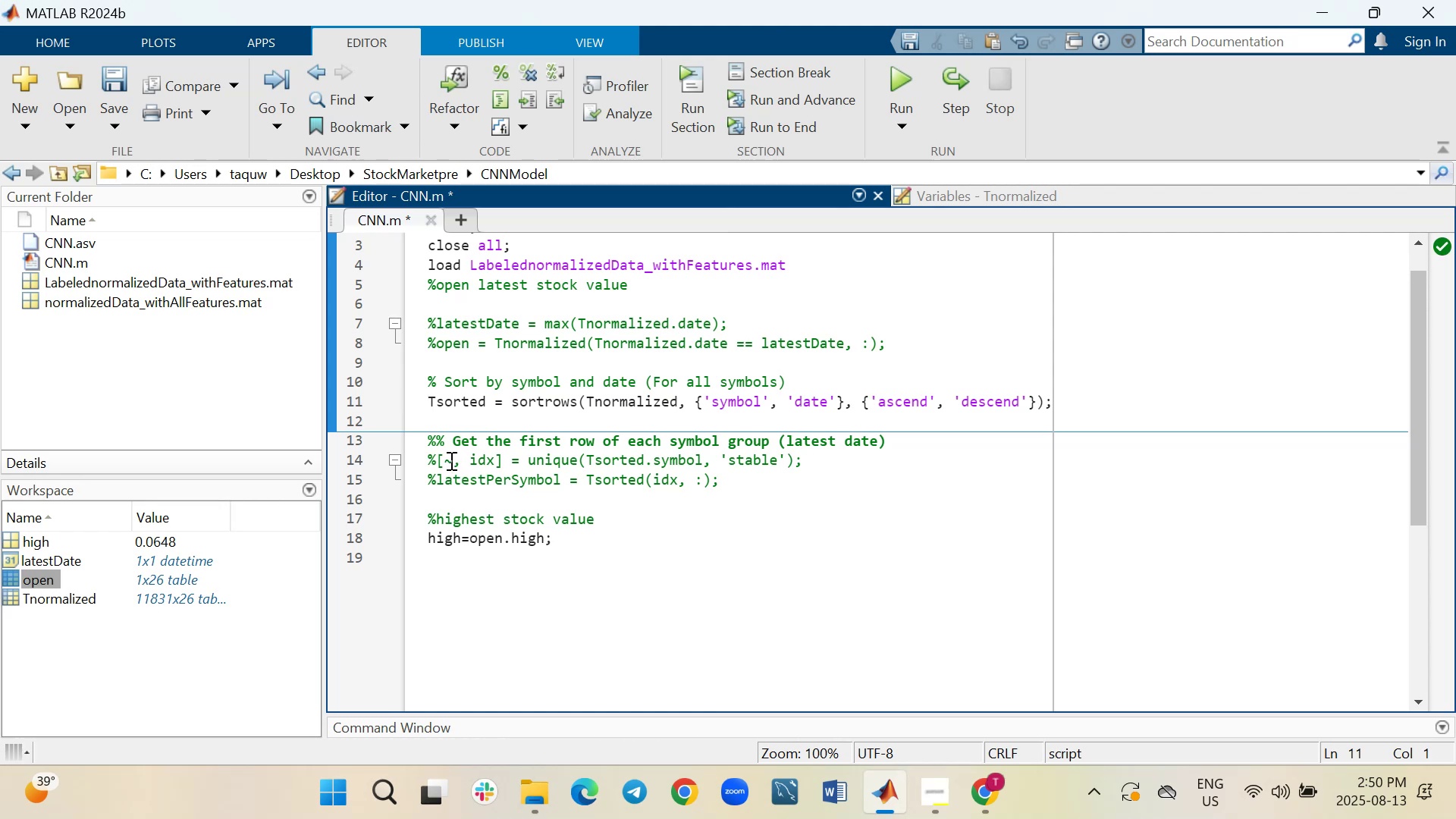 
left_click([438, 460])
 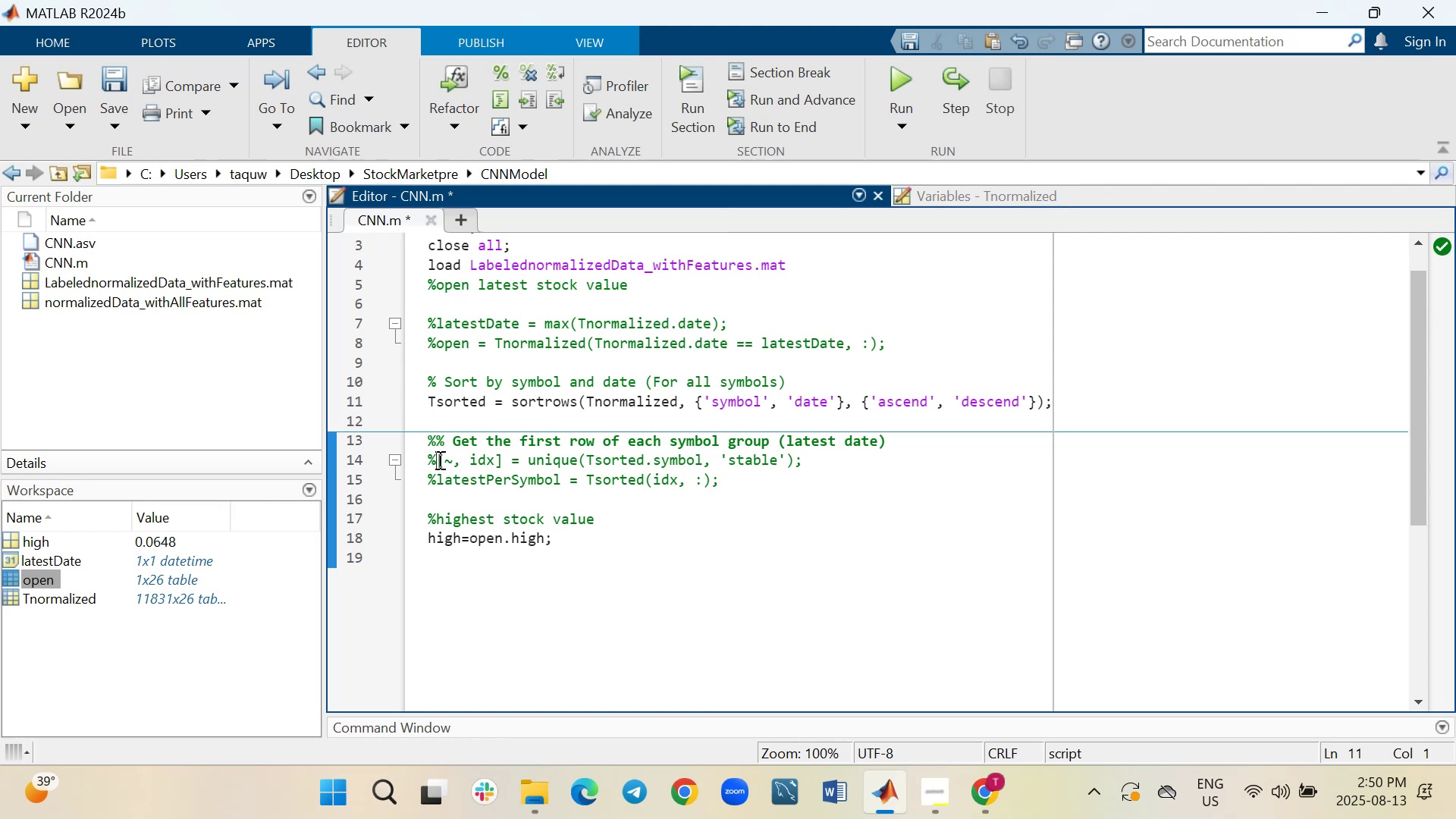 
key(Backspace)
 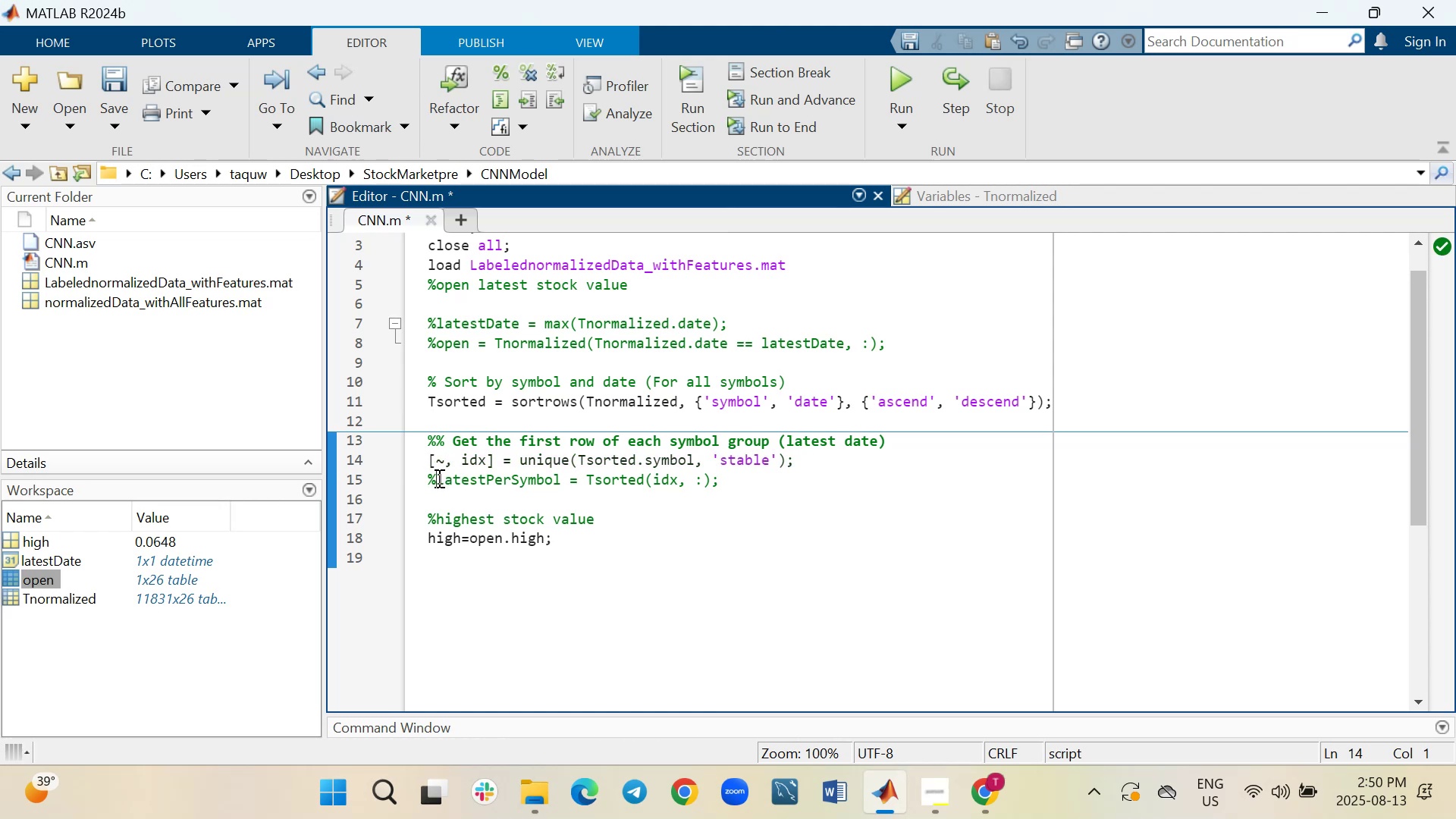 
key(Backspace)
 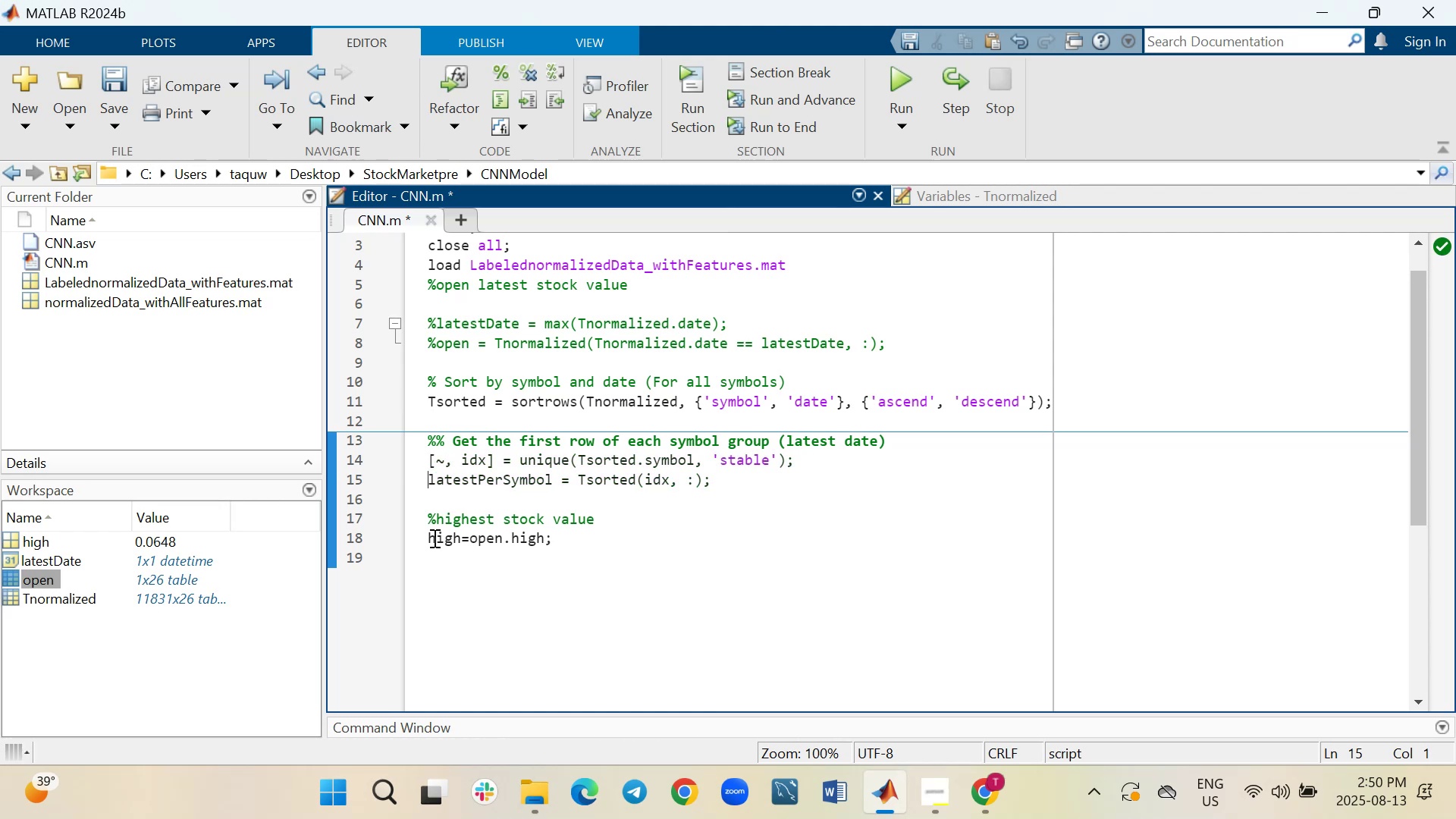 
wait(5.42)
 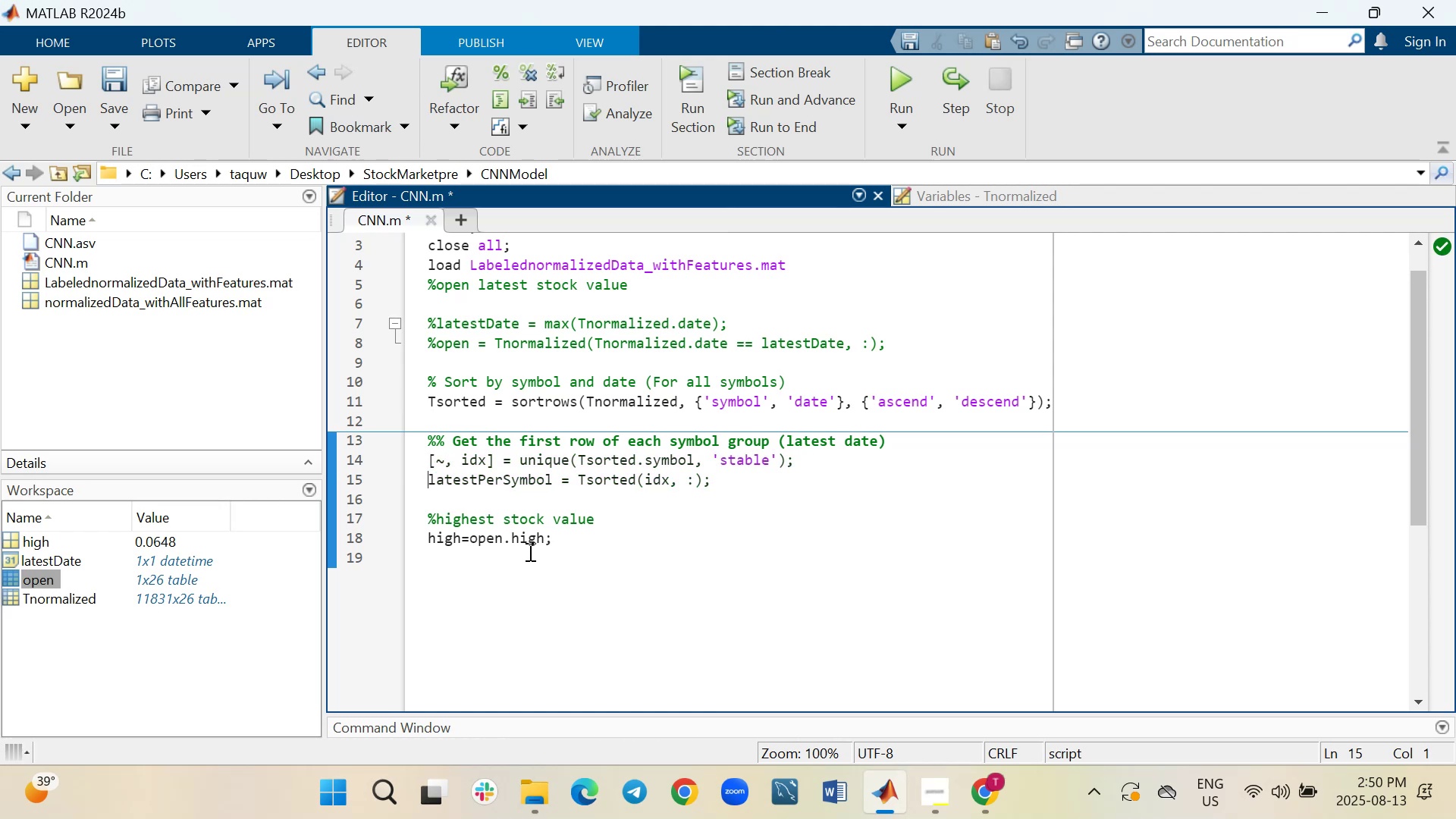 
left_click_drag(start_coordinate=[552, 538], to_coordinate=[429, 538])
 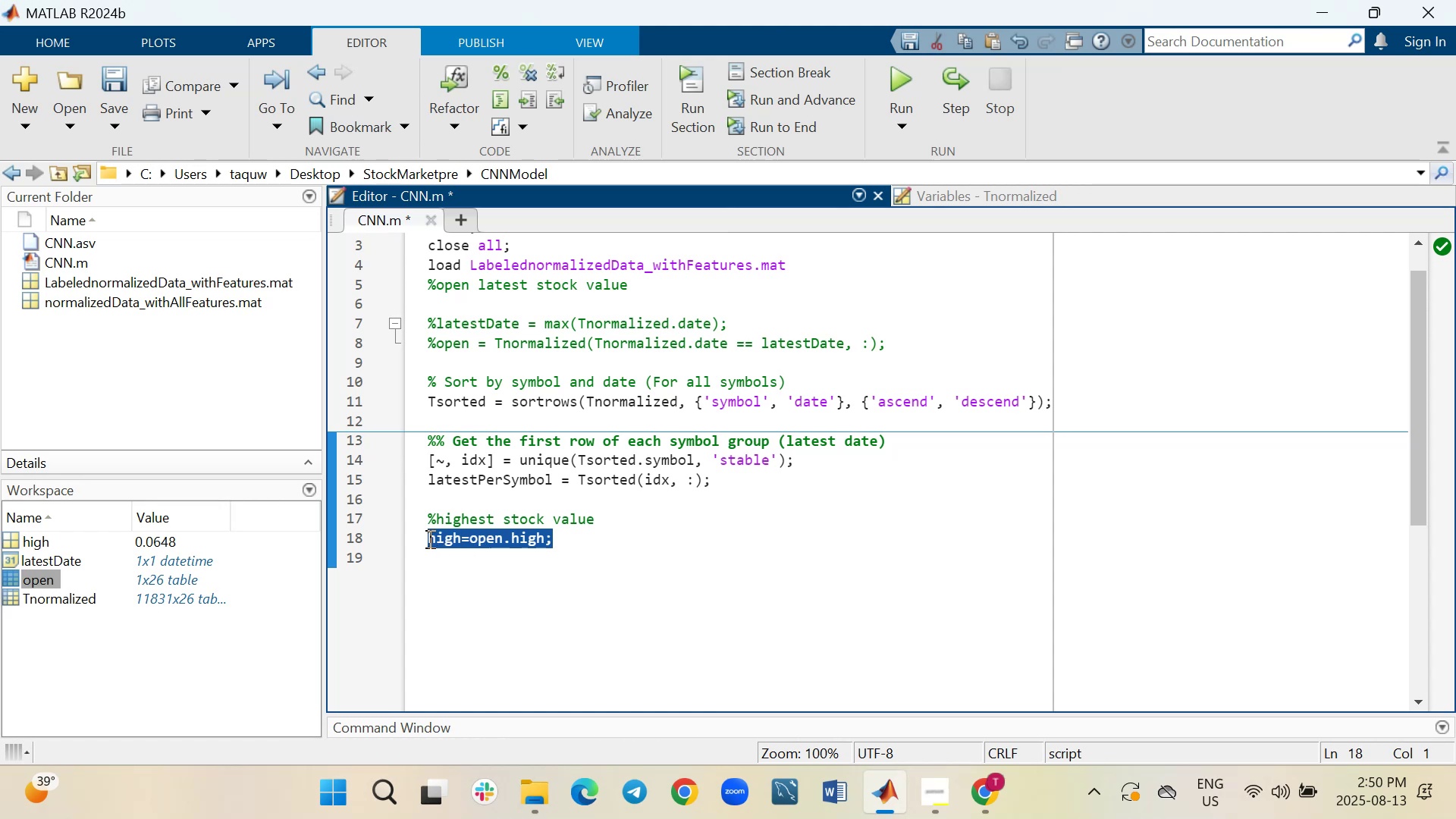 
key(Backspace)
 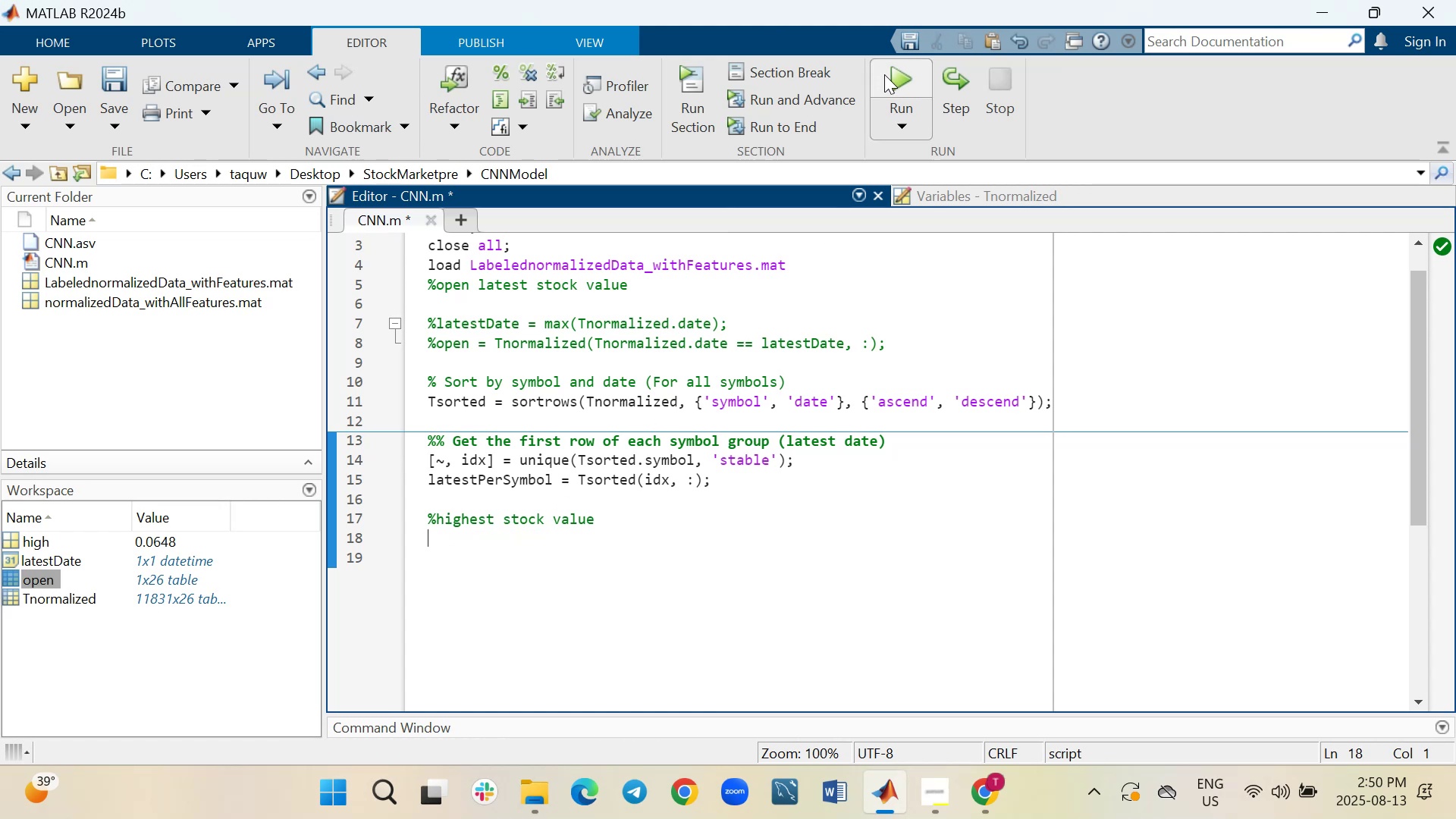 
left_click([896, 75])
 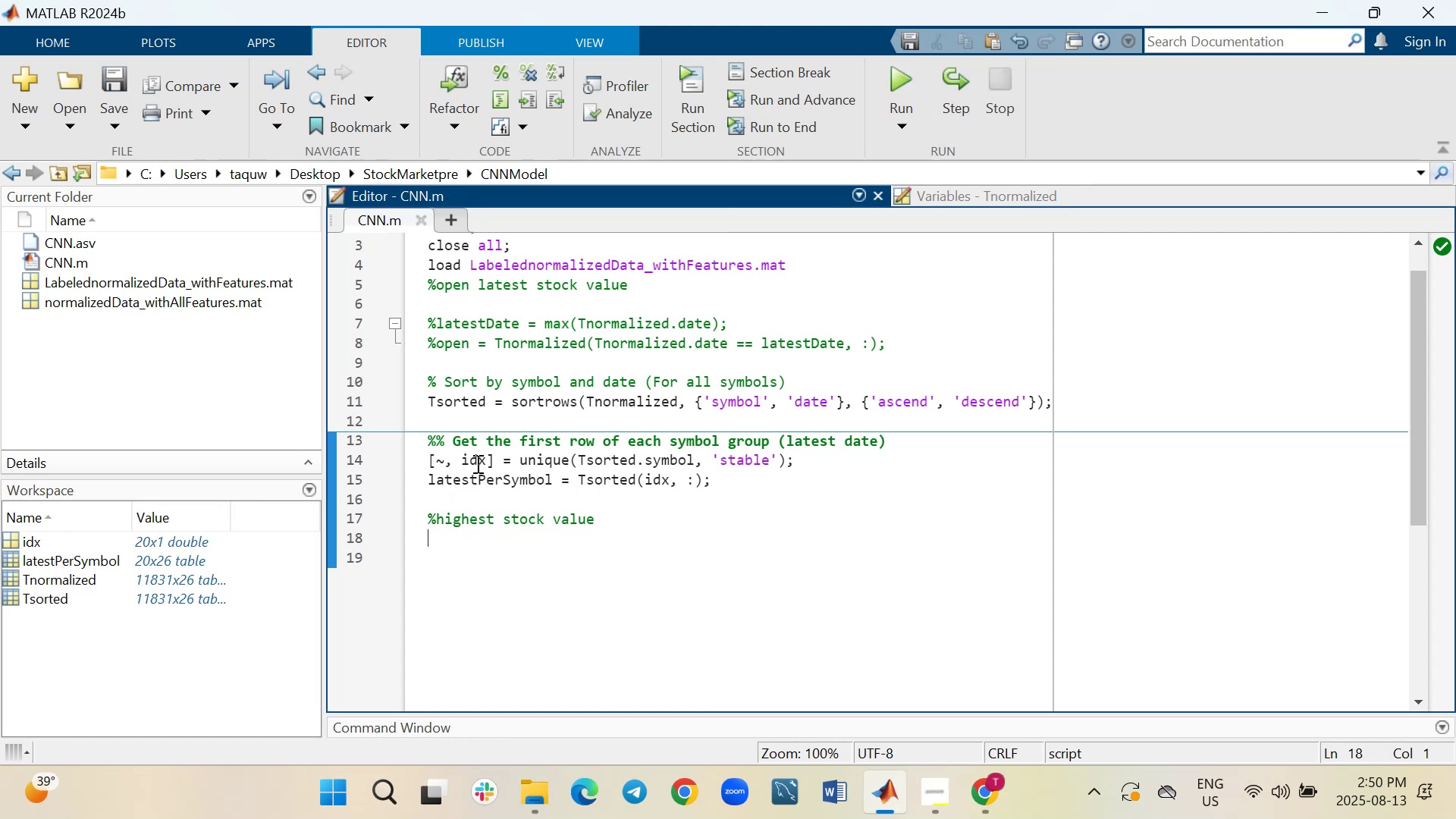 
wait(7.65)
 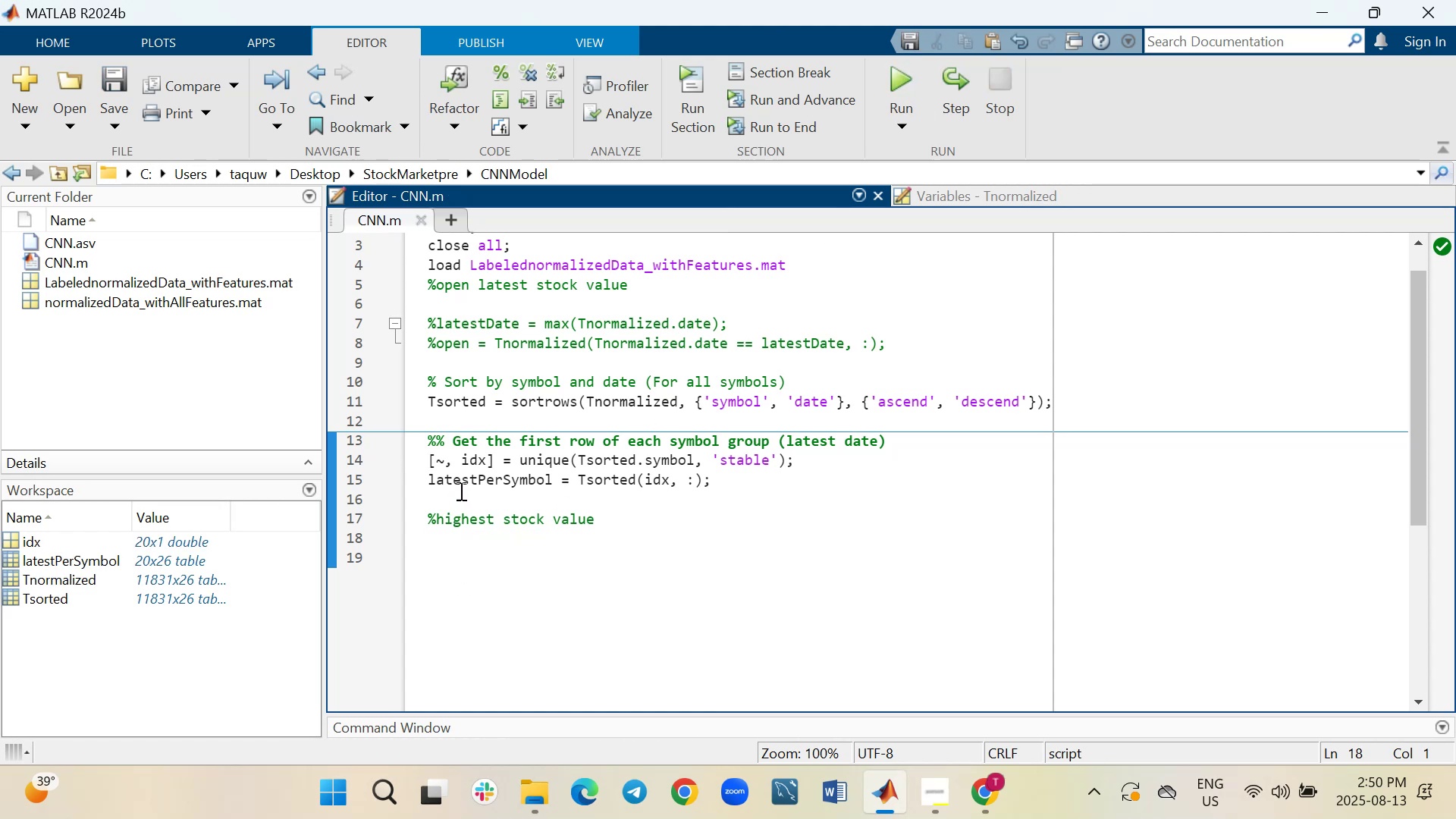 
double_click([7, 562])
 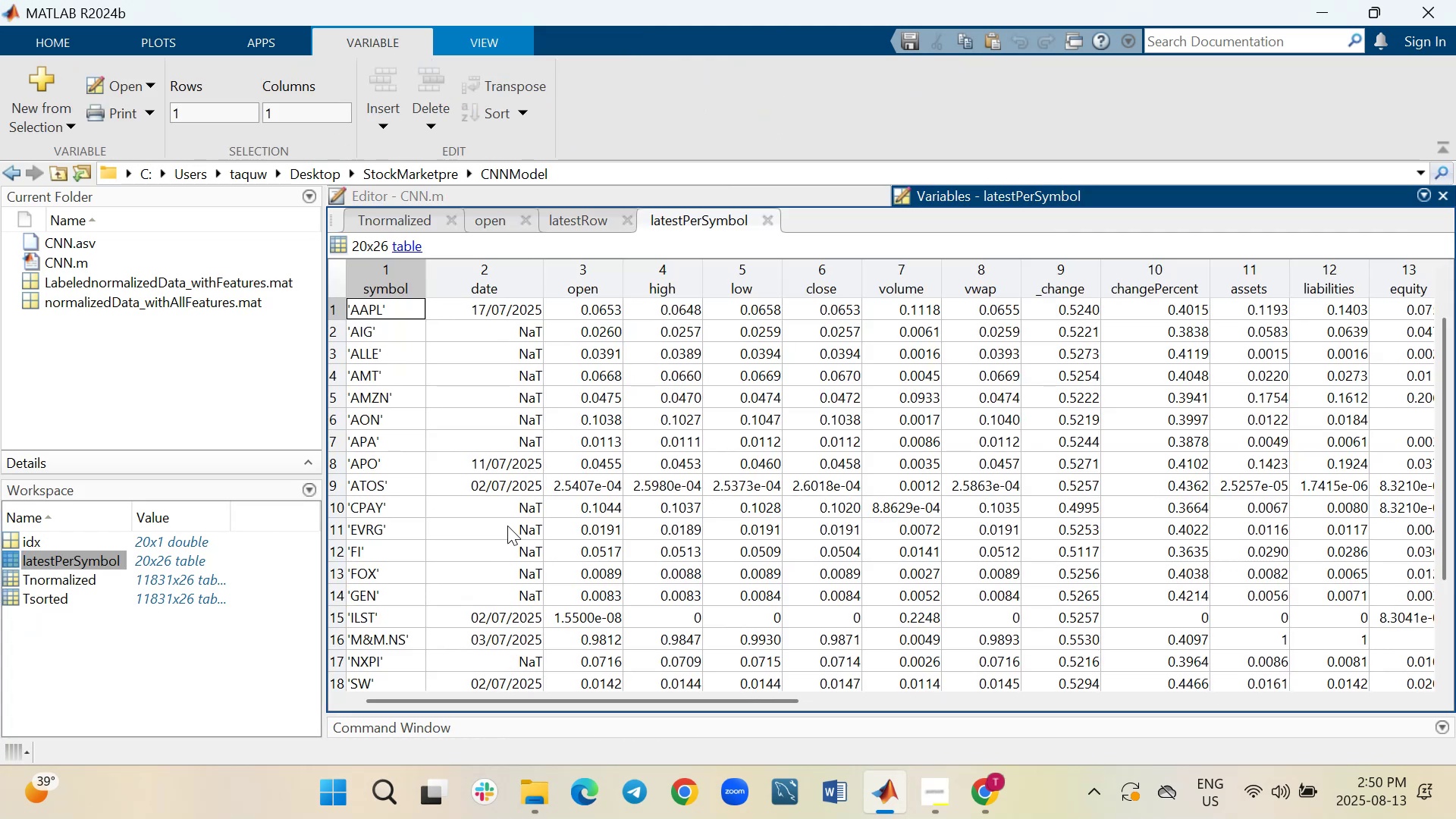 
wait(10.72)
 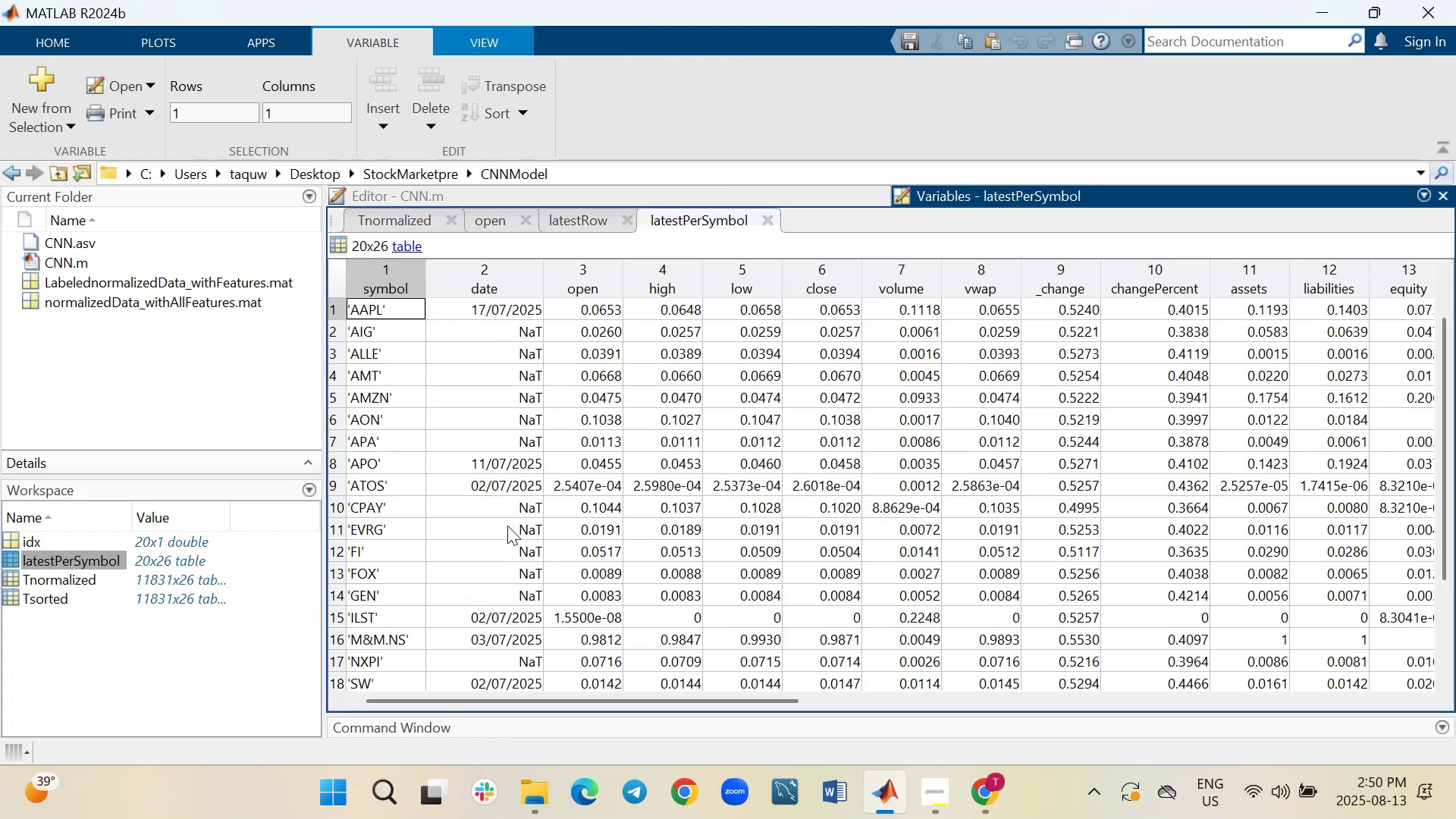 
scroll: coordinate [479, 484], scroll_direction: down, amount: 1.0
 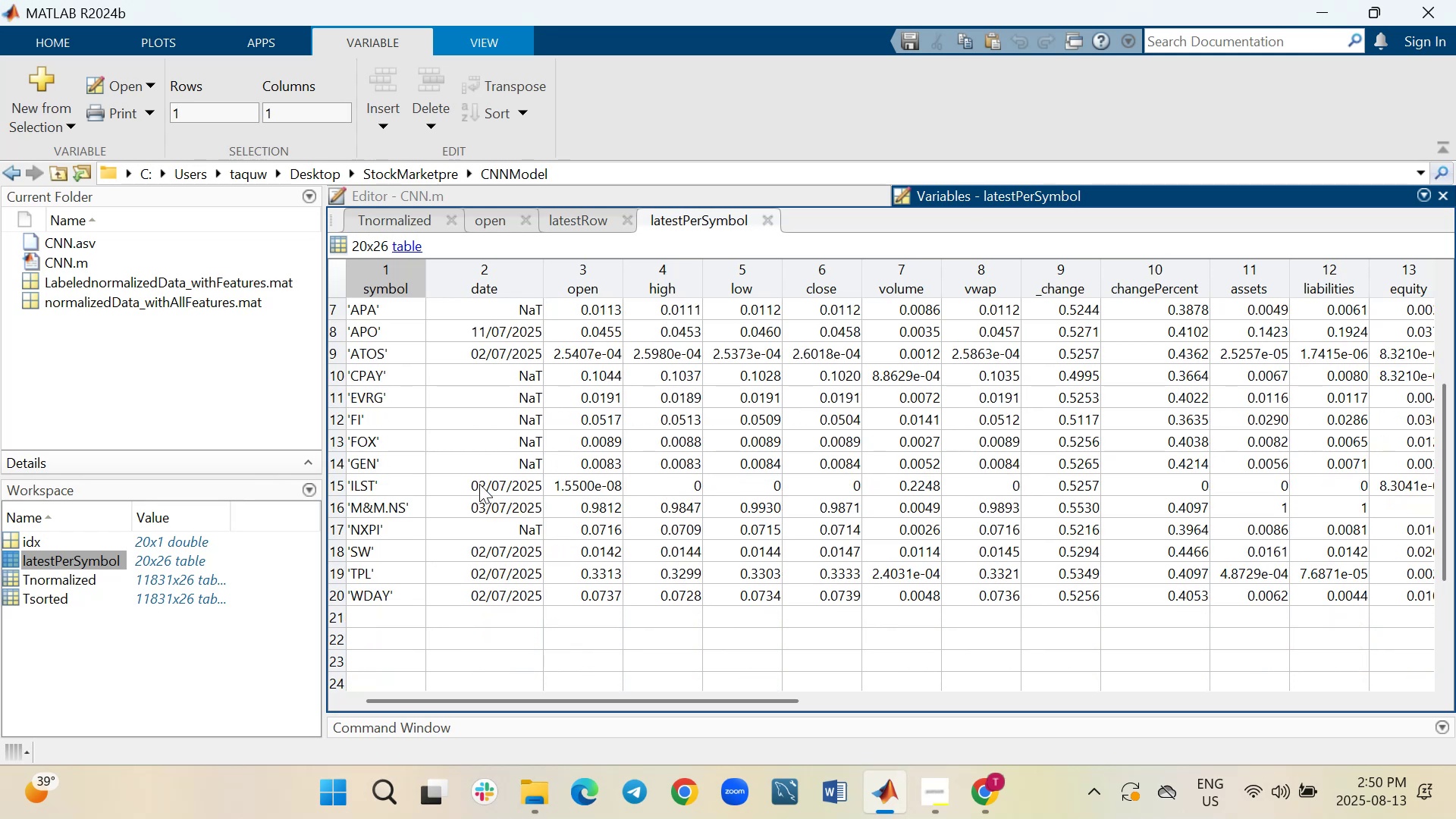 
scroll: coordinate [479, 484], scroll_direction: up, amount: 1.0
 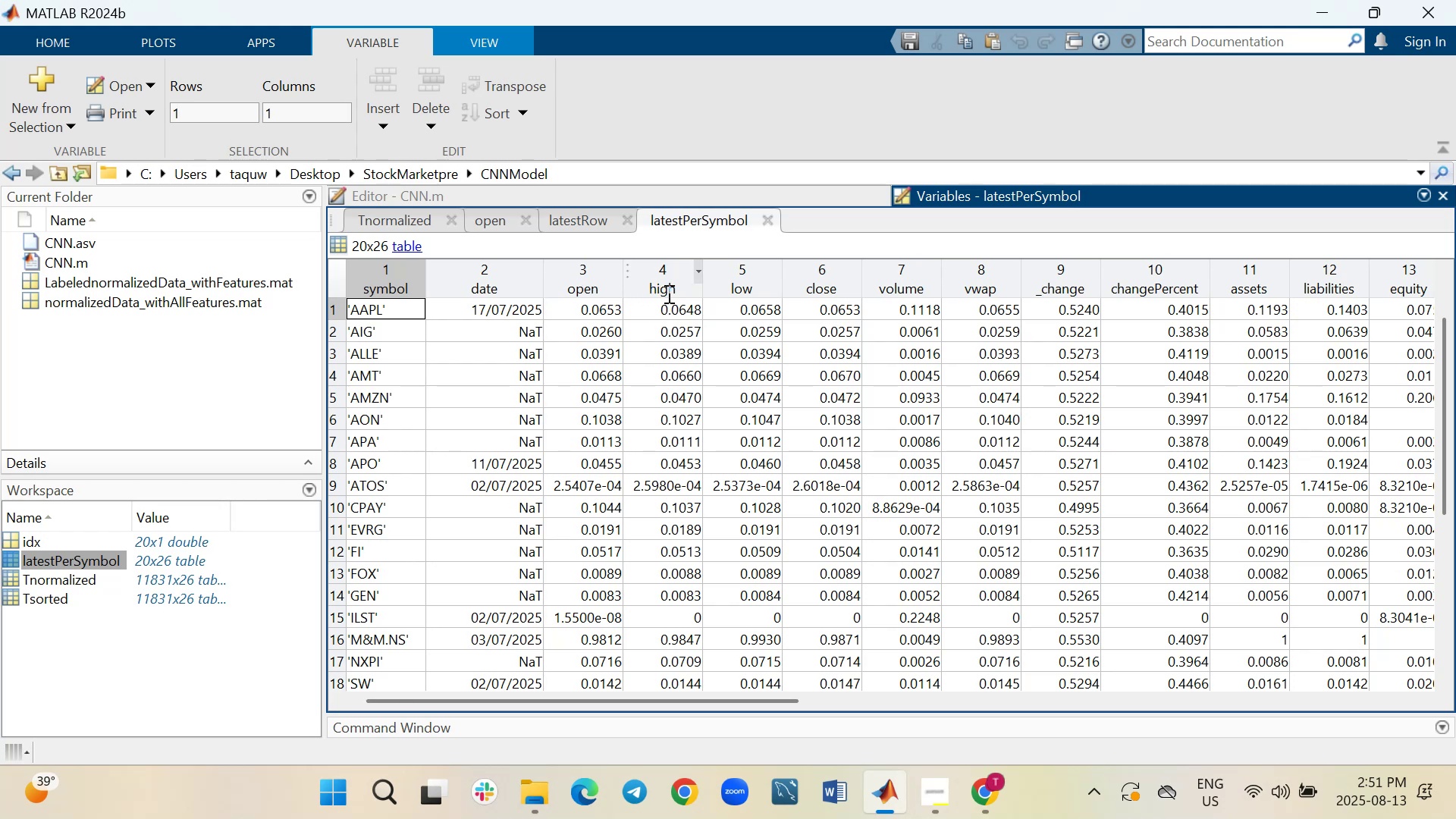 
wait(14.71)
 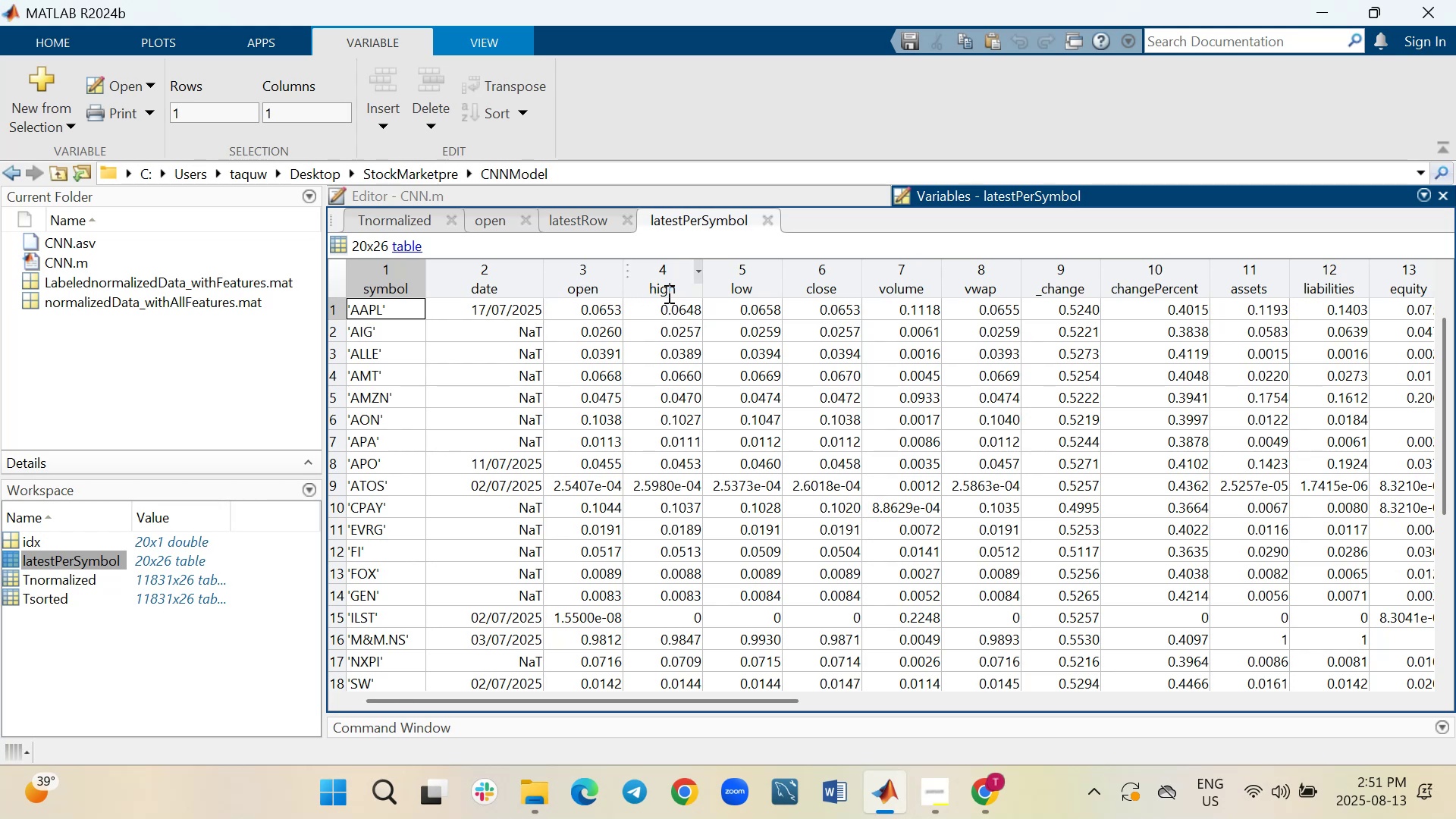 
left_click([500, 196])
 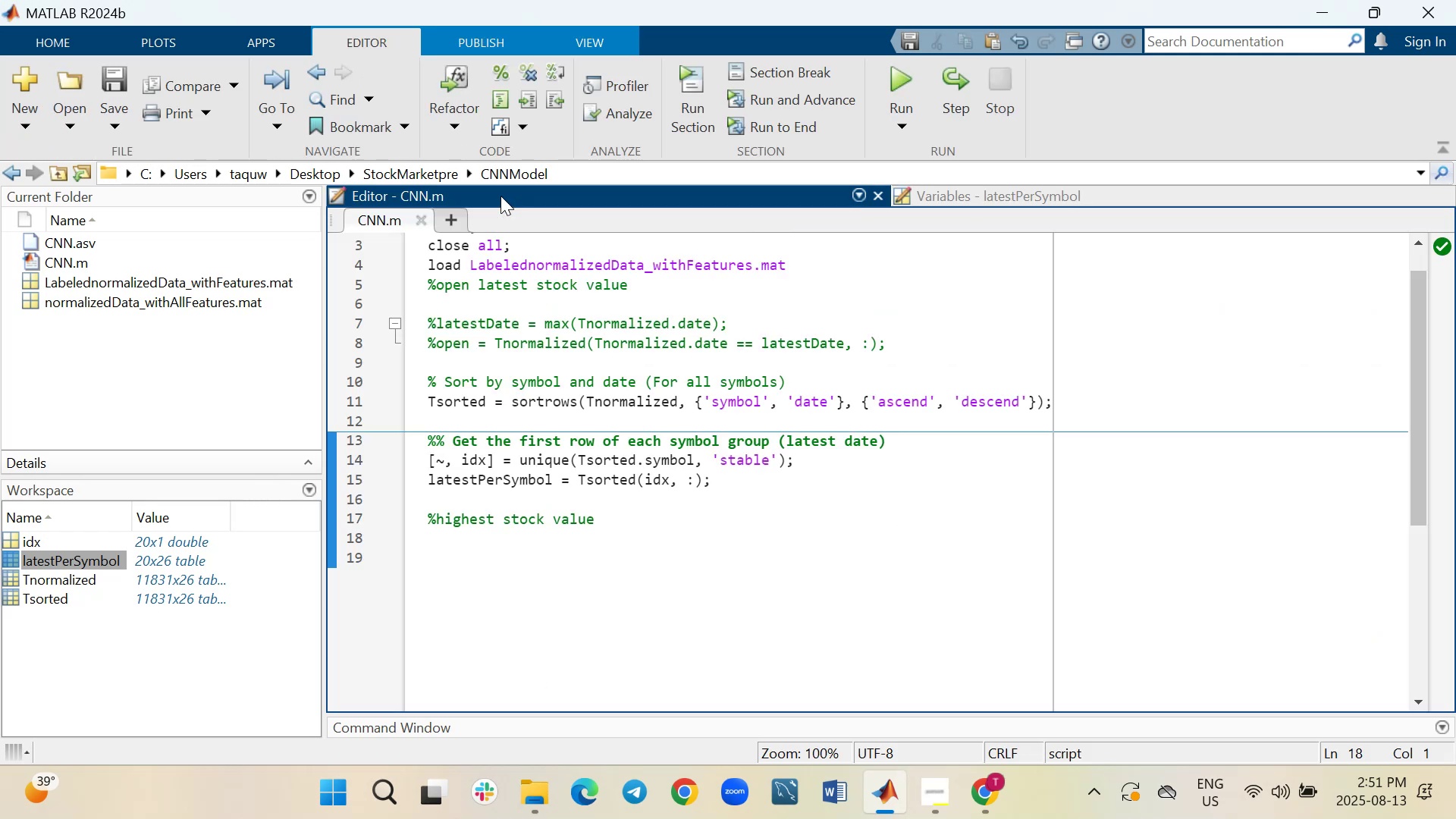 
type(high=latest)
 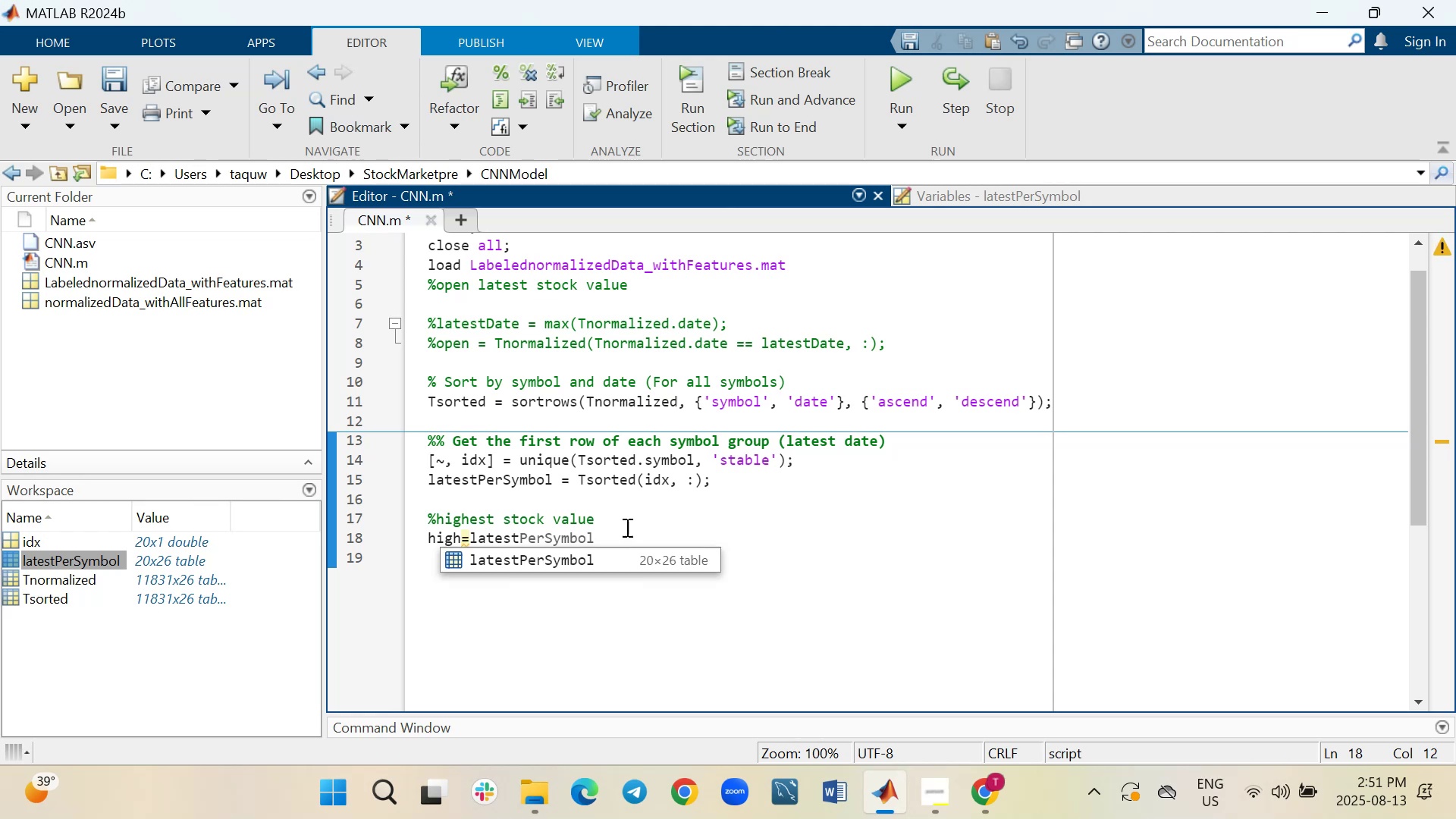 
left_click([632, 566])
 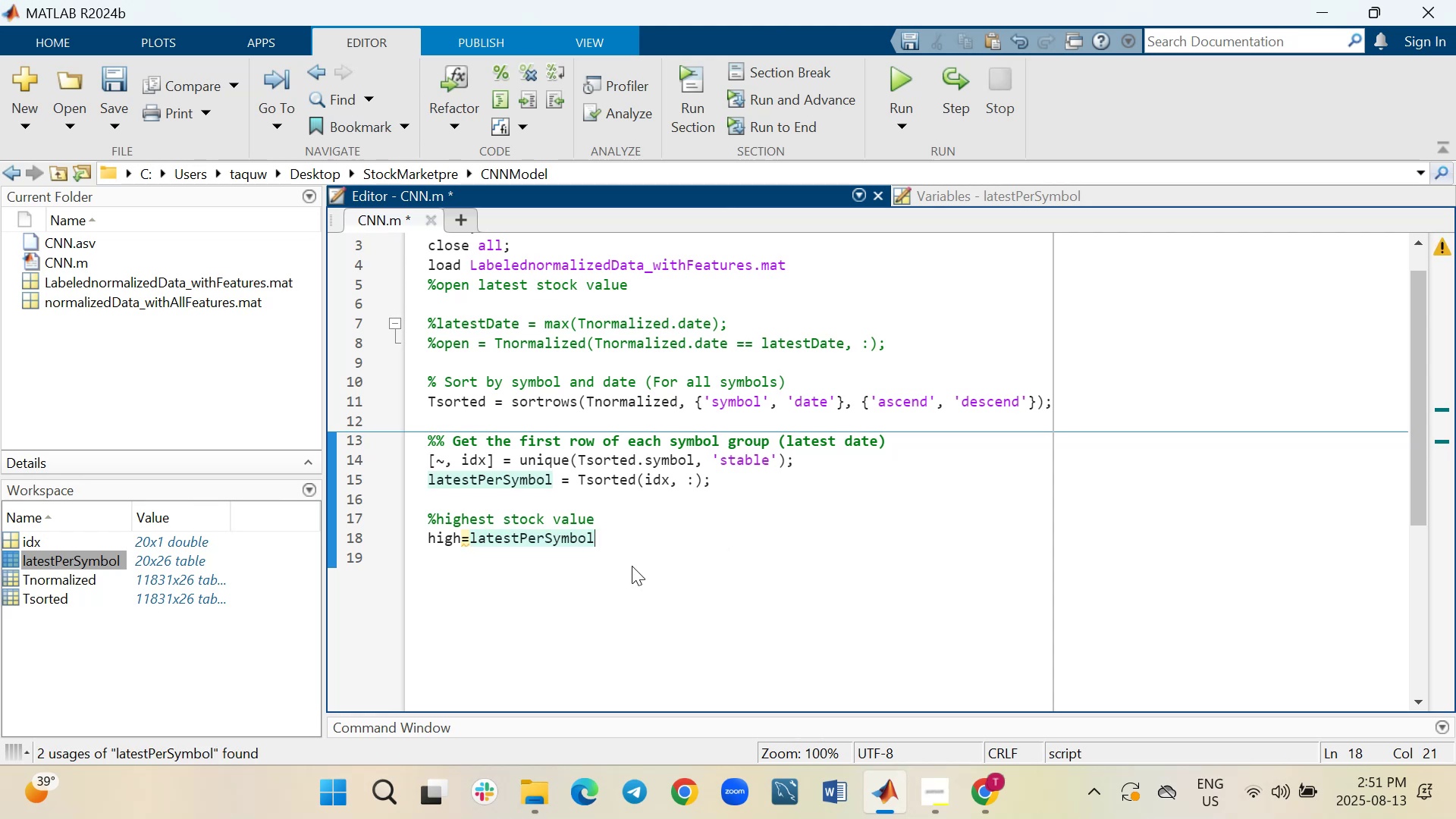 
key(Shift+9)
 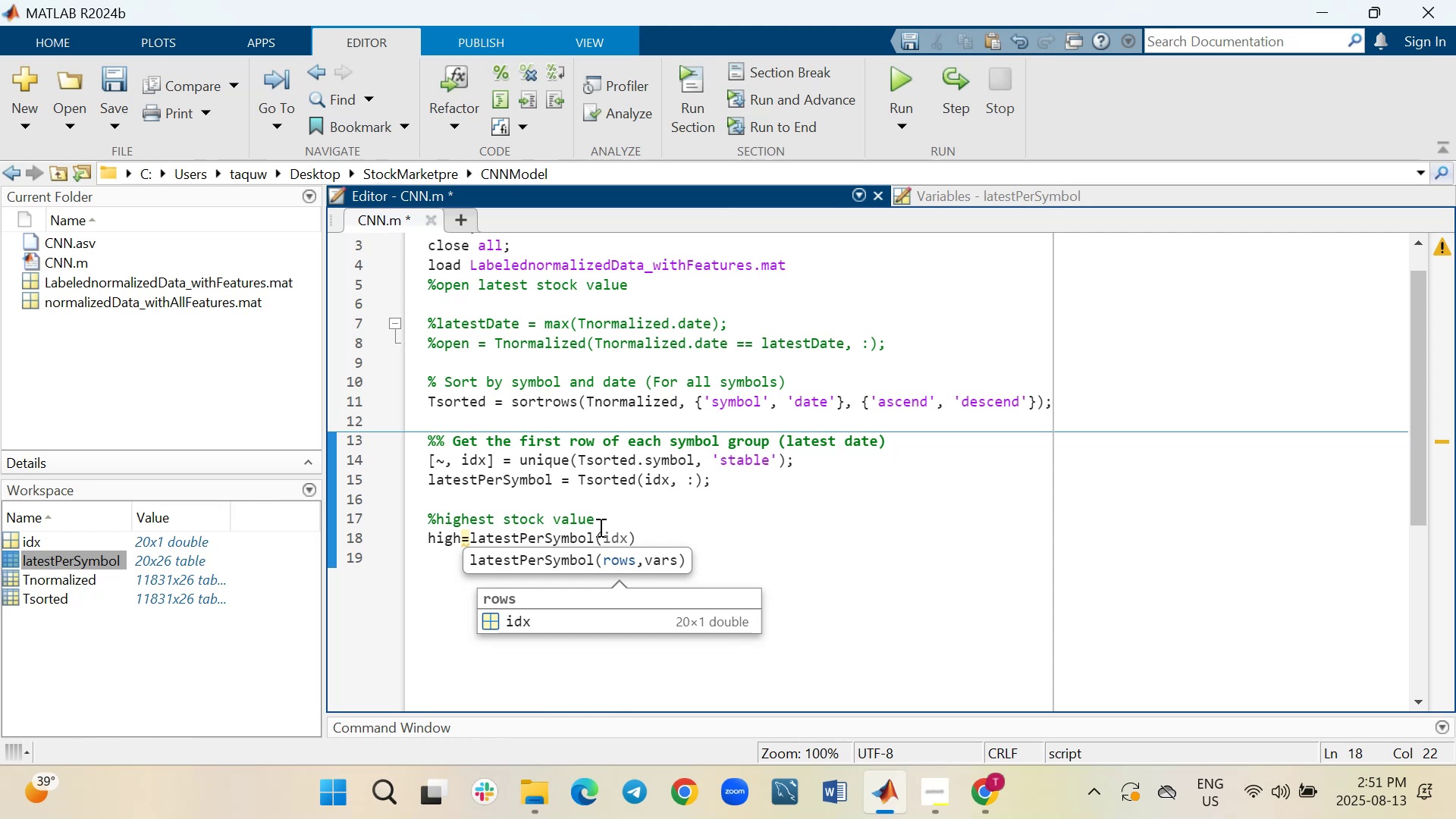 
wait(7.47)
 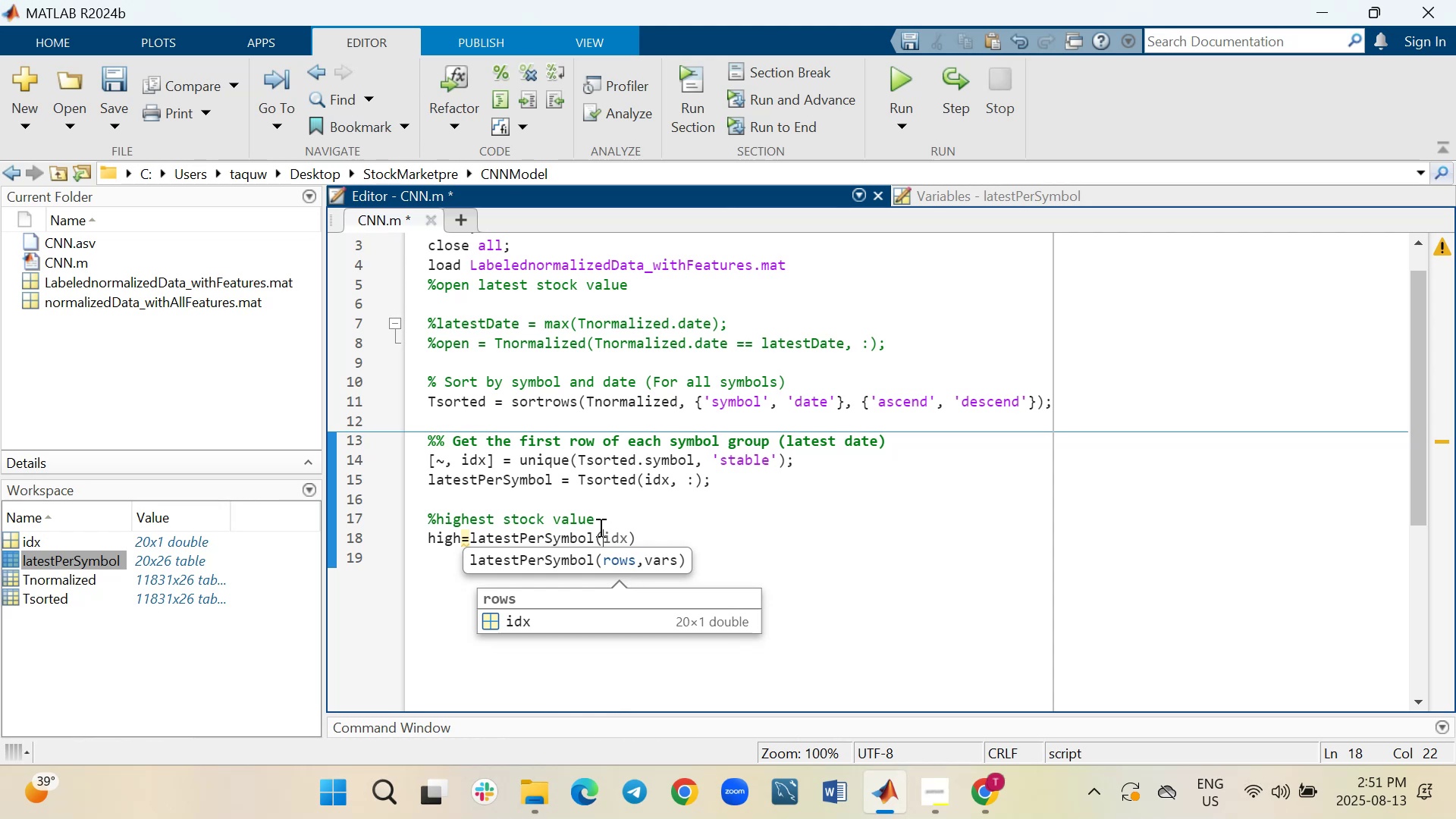 
key(4)
 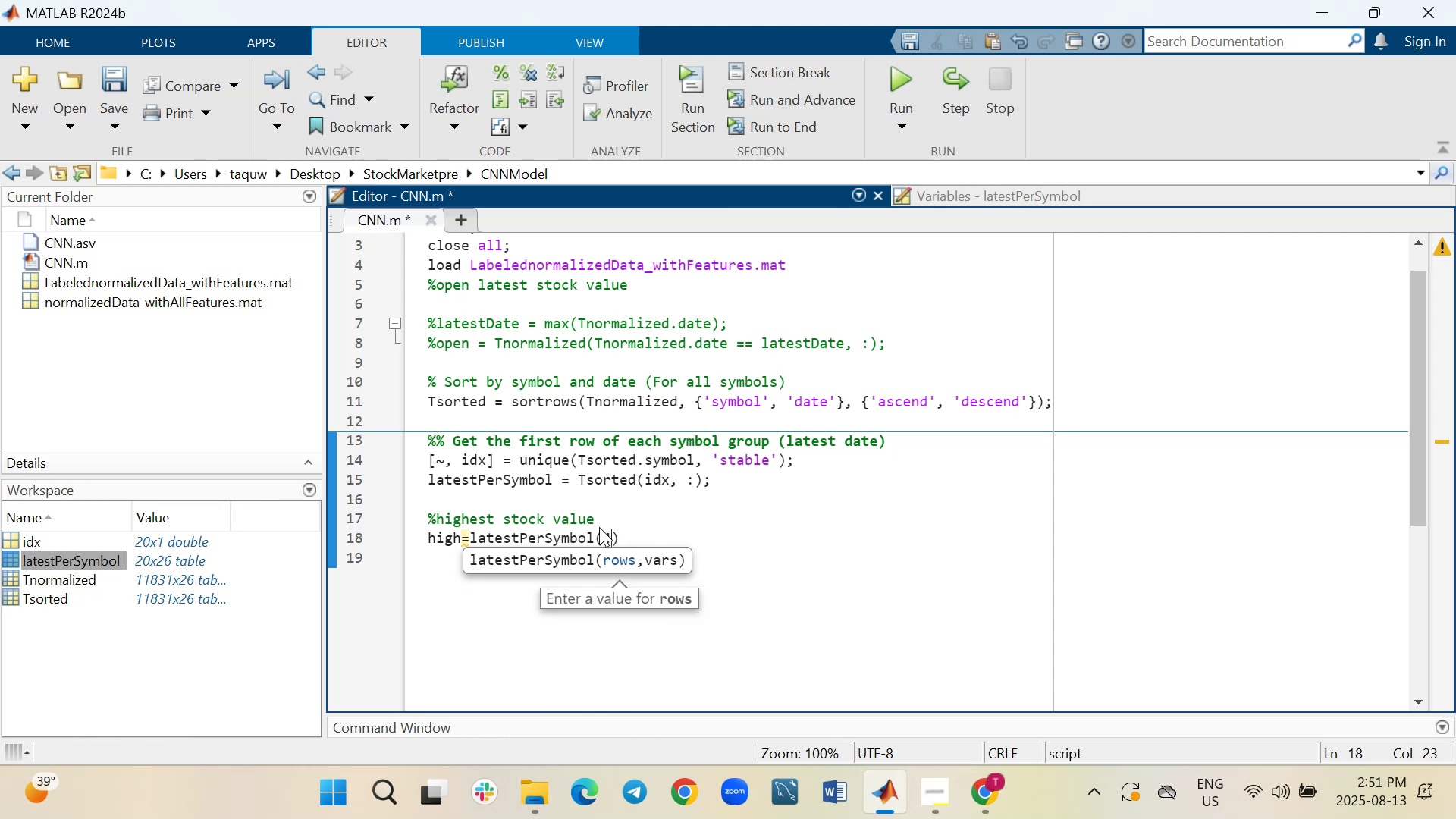 
key(Comma)
 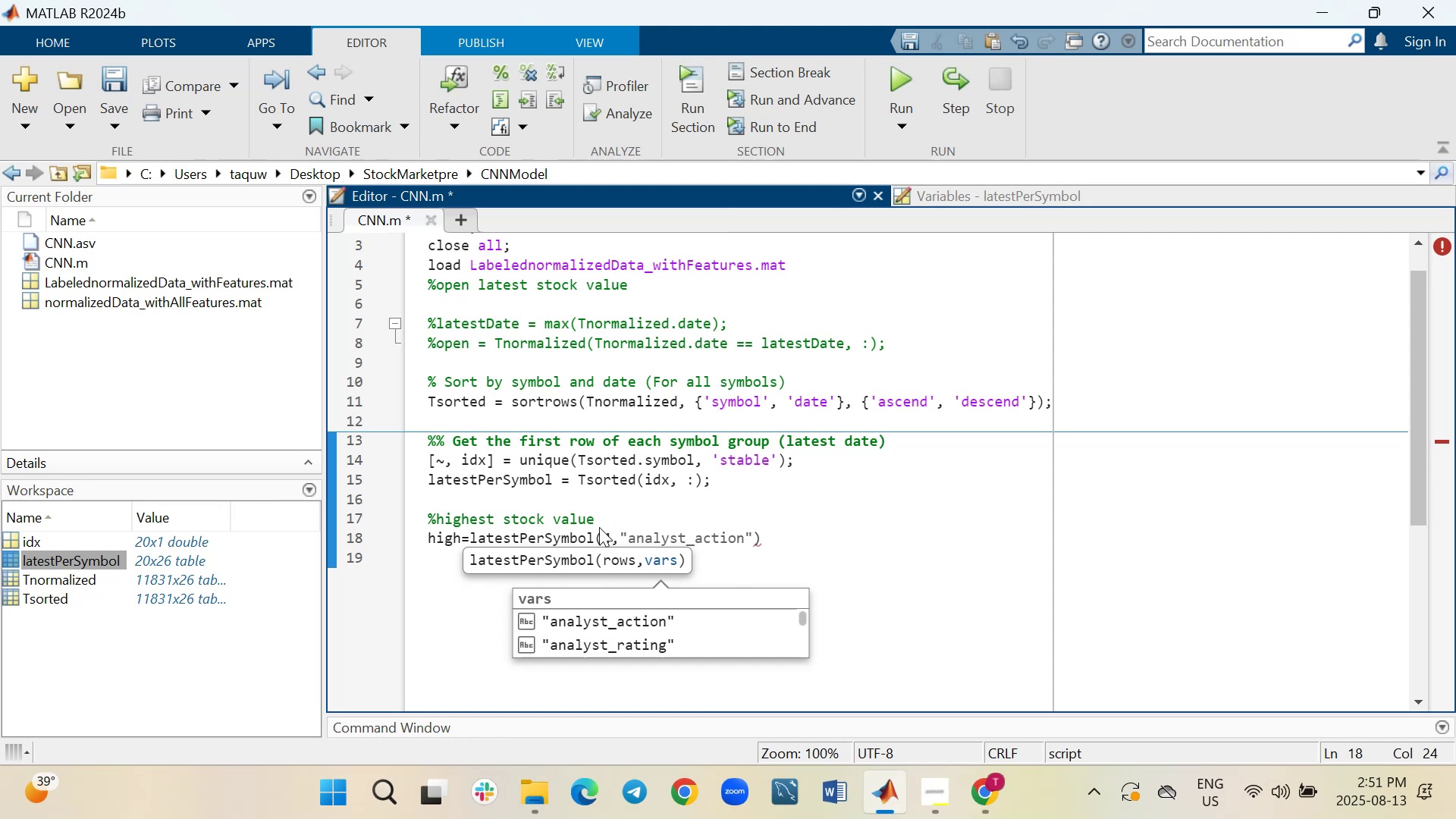 
key(Shift+Semicolon)
 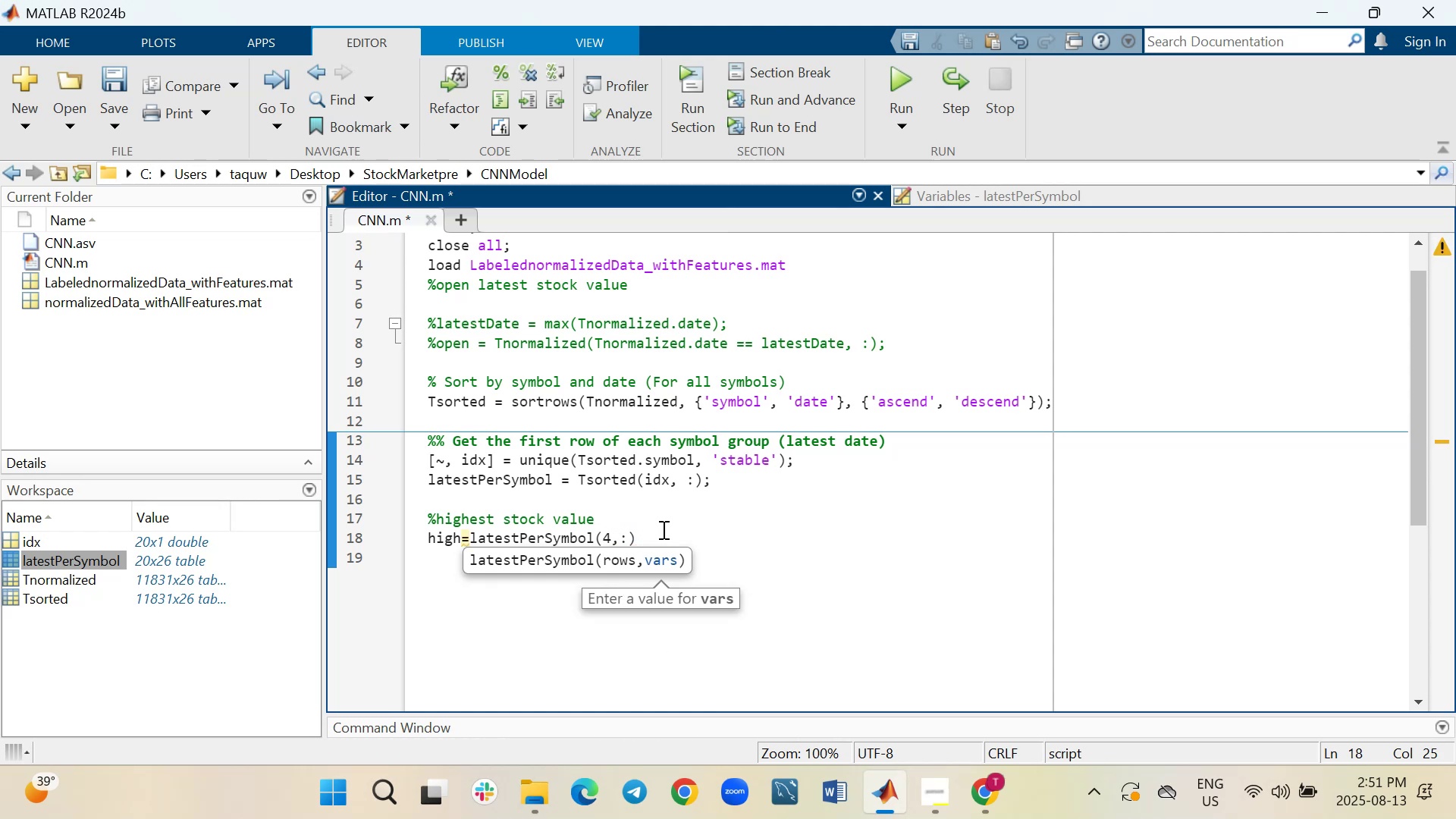 
left_click([664, 538])
 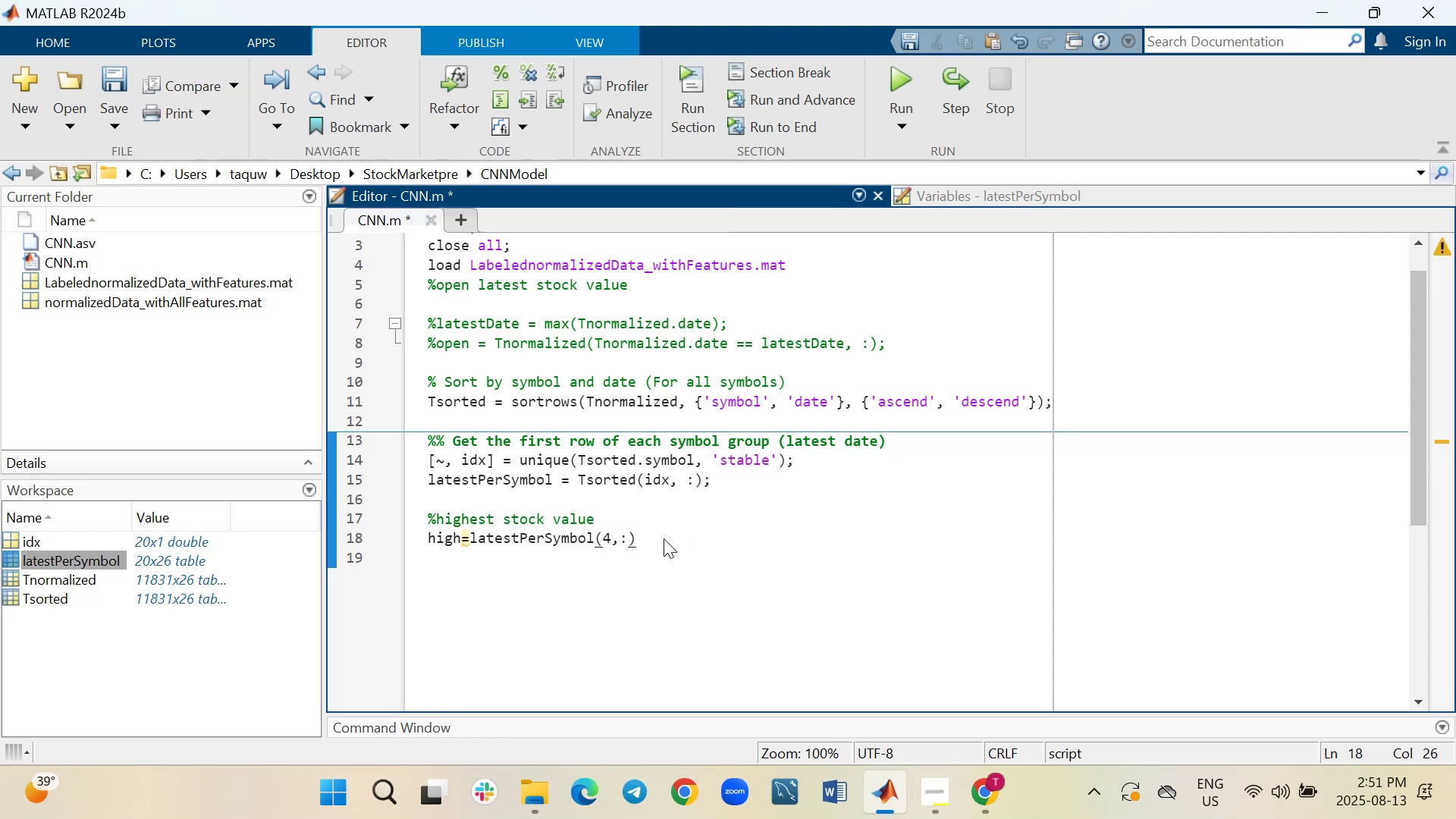 
key(Semicolon)
 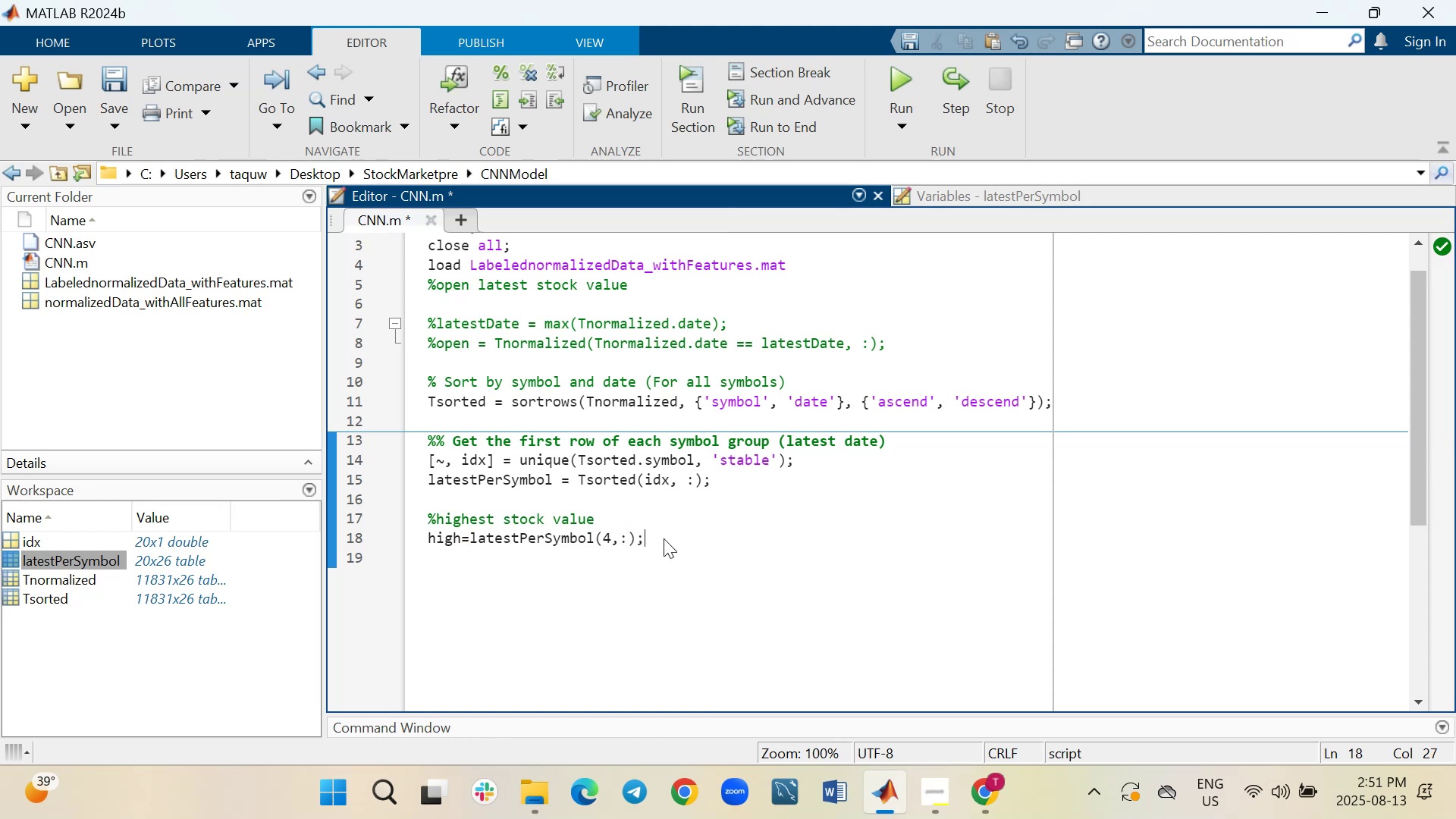 
key(Backspace)
 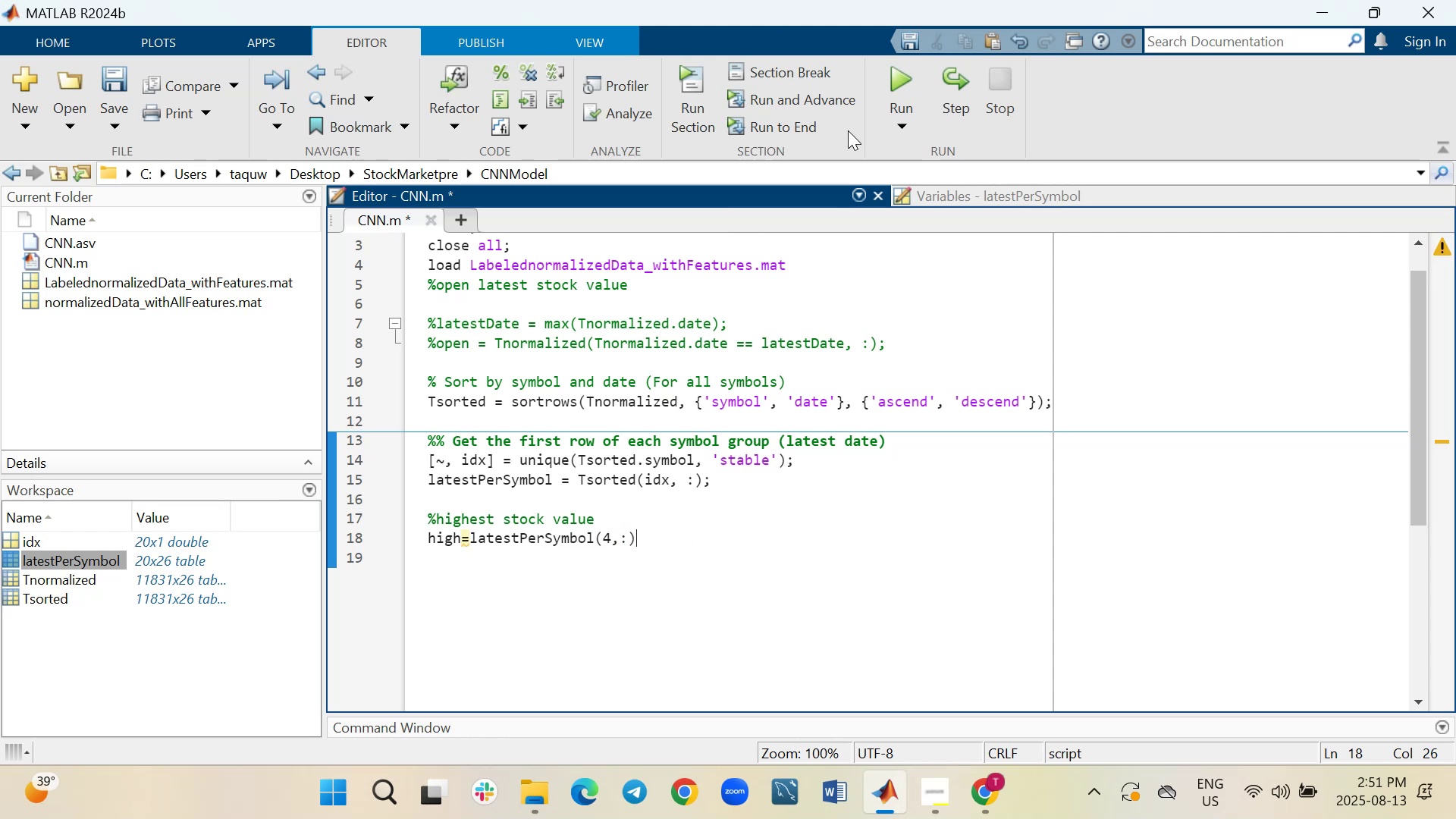 
left_click([897, 83])
 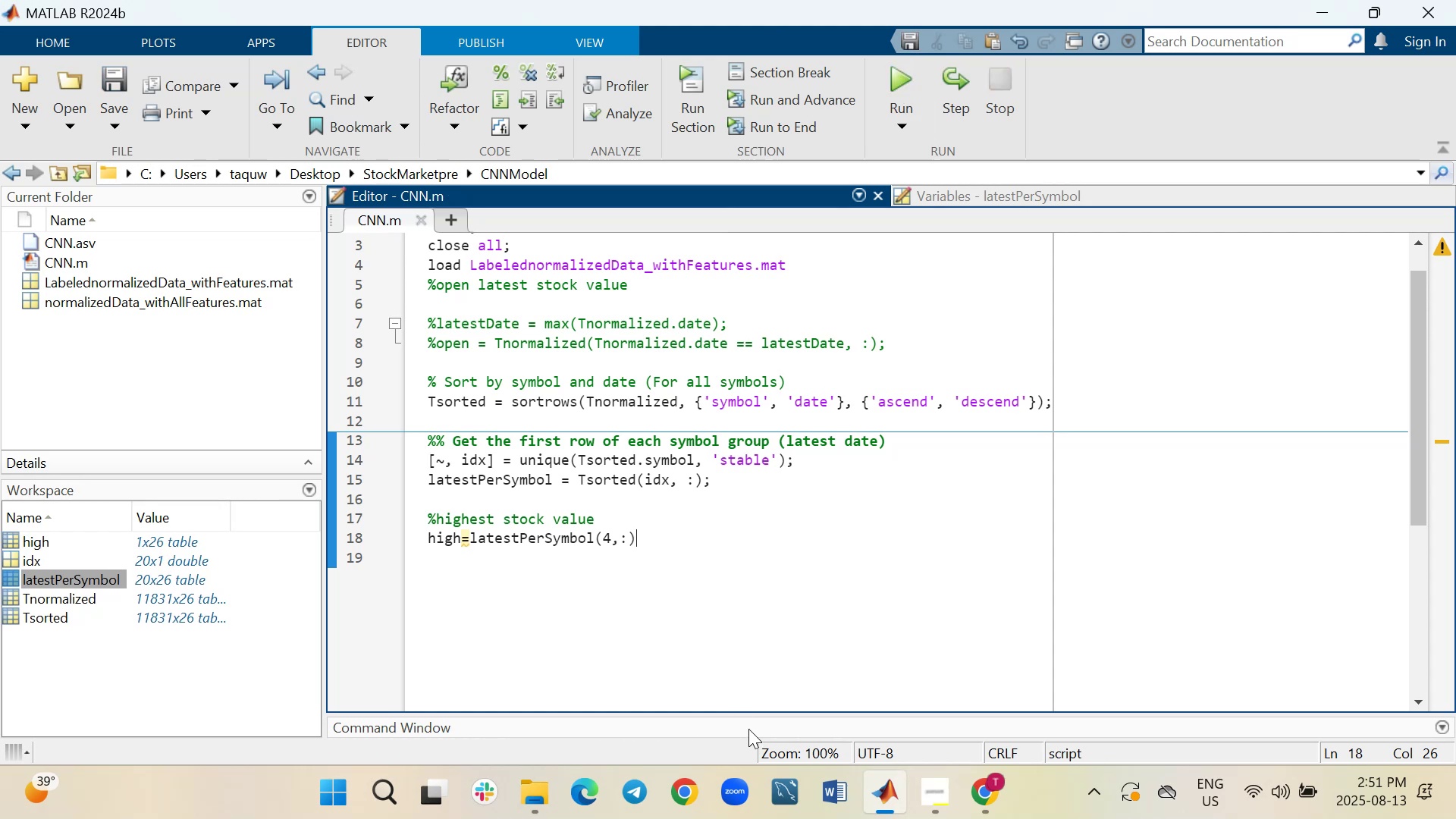 
left_click_drag(start_coordinate=[749, 713], to_coordinate=[736, 542])
 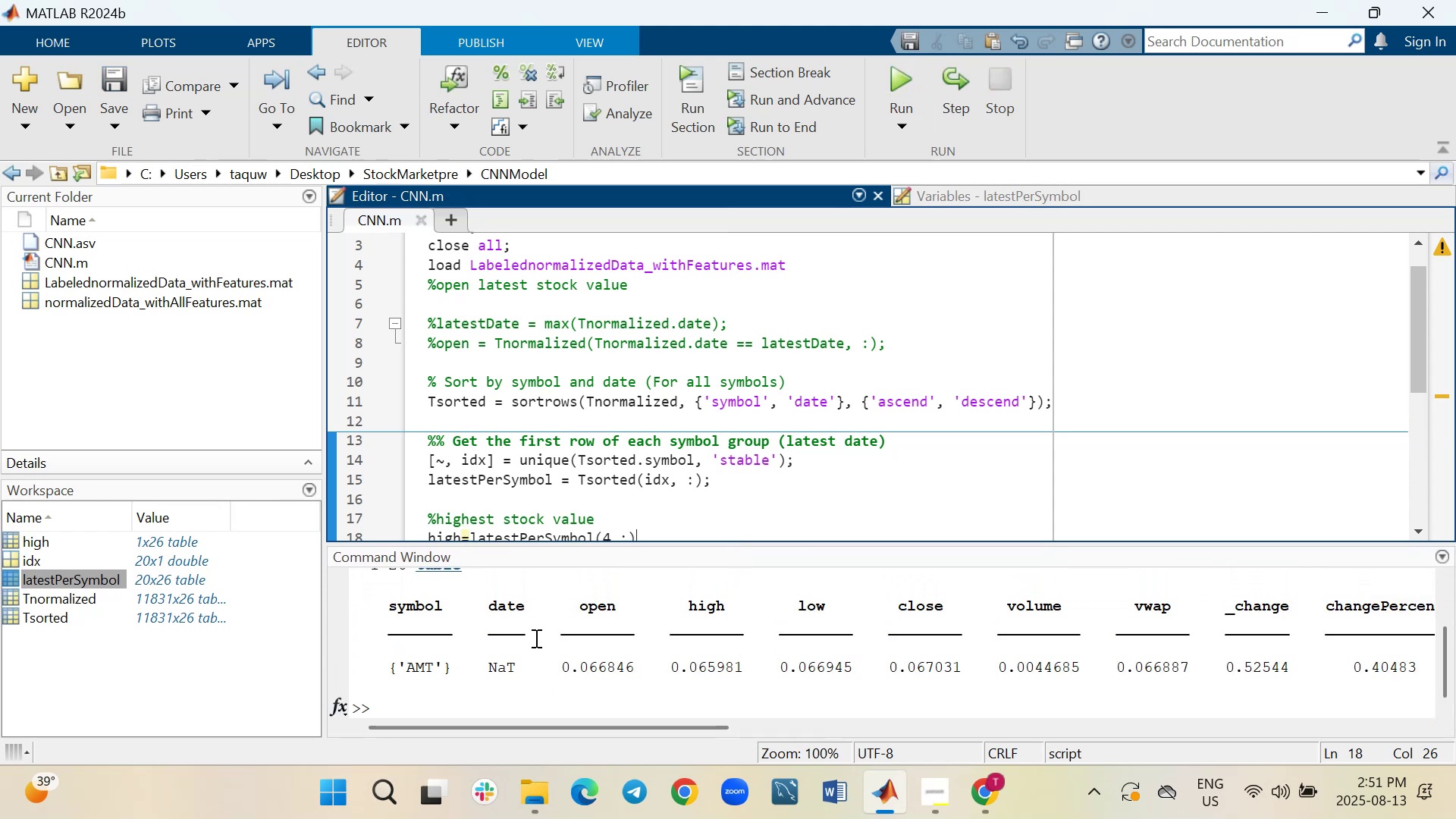 
left_click_drag(start_coordinate=[702, 541], to_coordinate=[706, 632])
 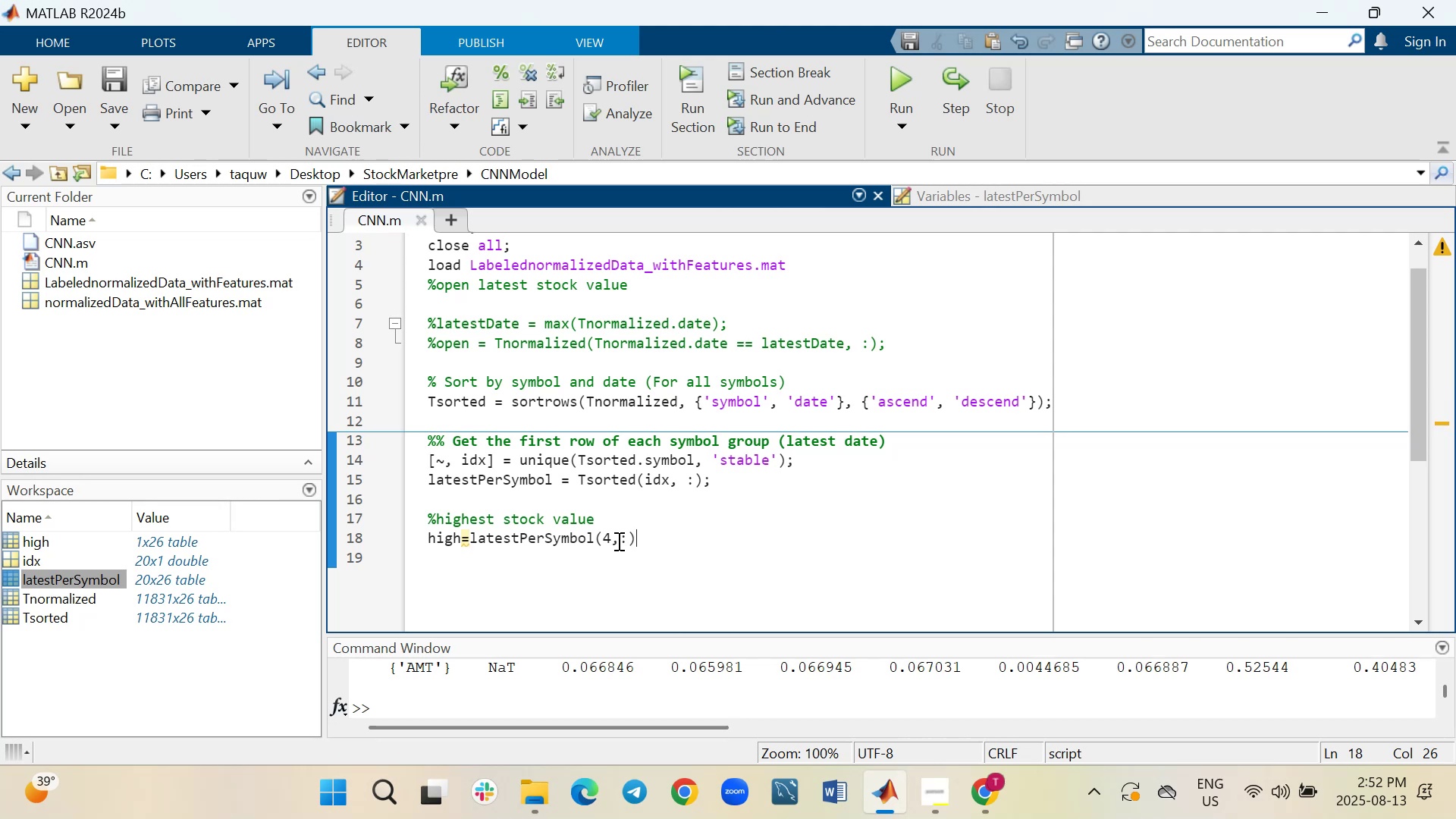 
left_click([611, 535])
 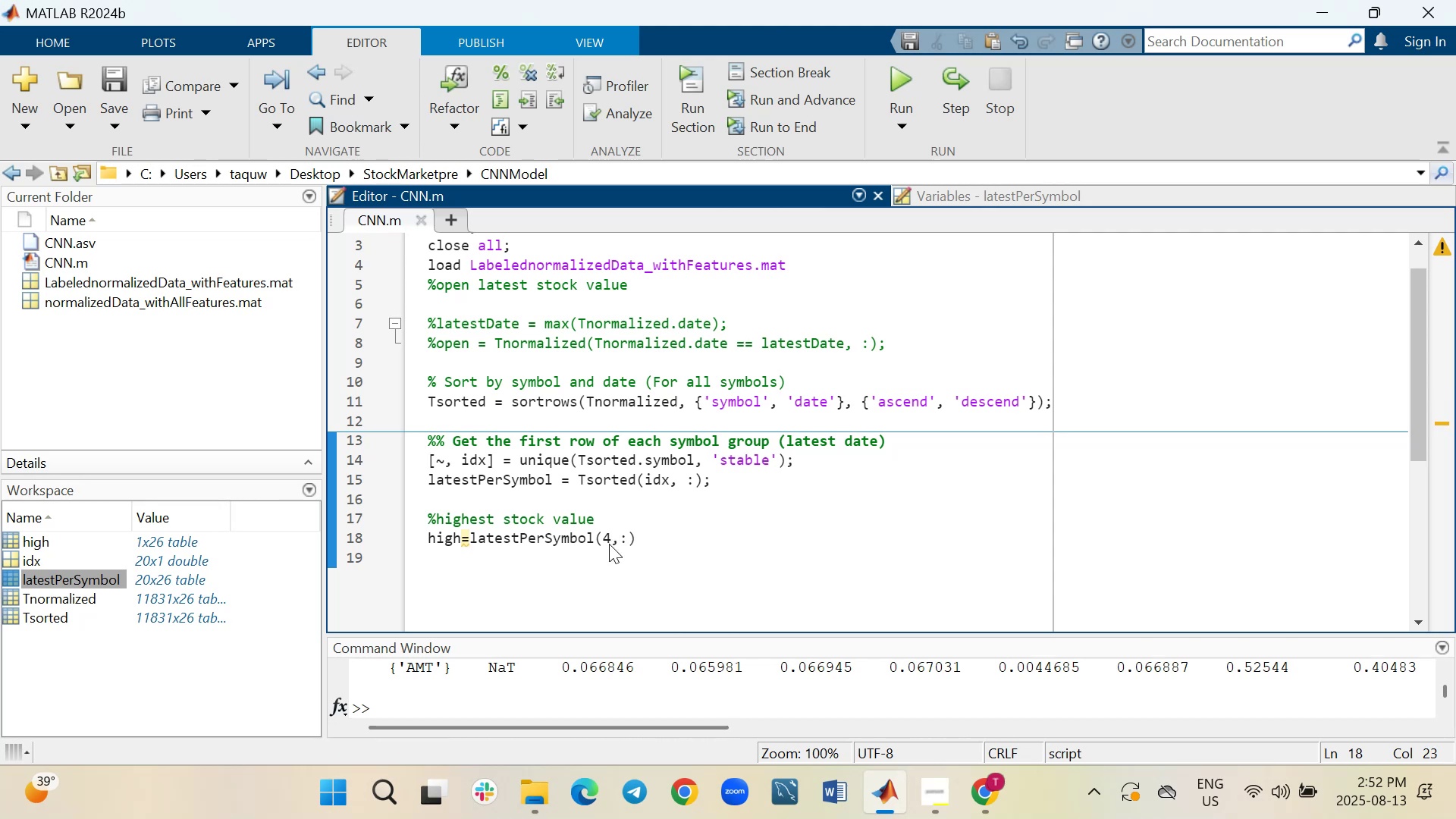 
key(Backspace)
 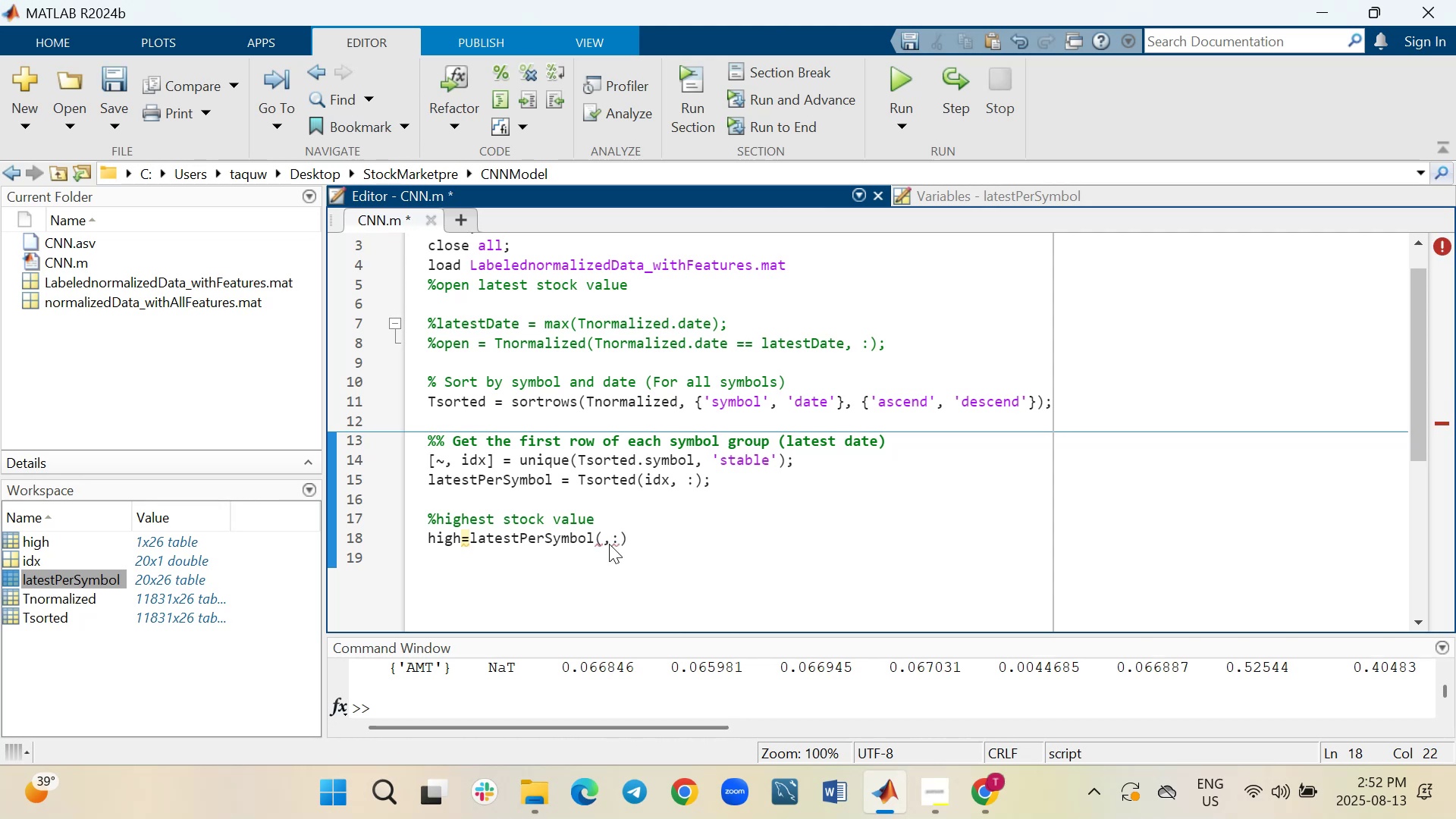 
key(Shift+Semicolon)
 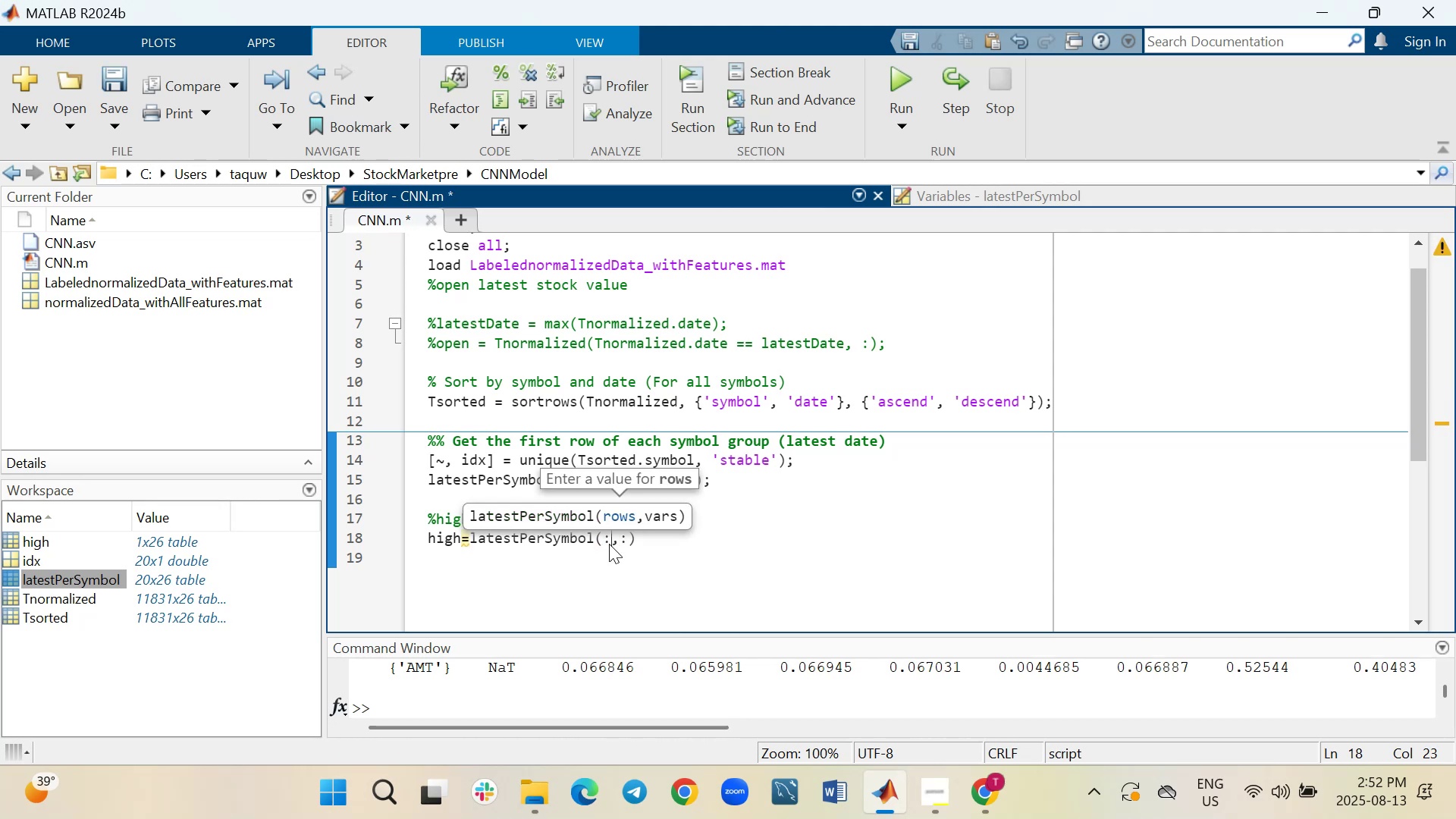 
key(PageDown)
 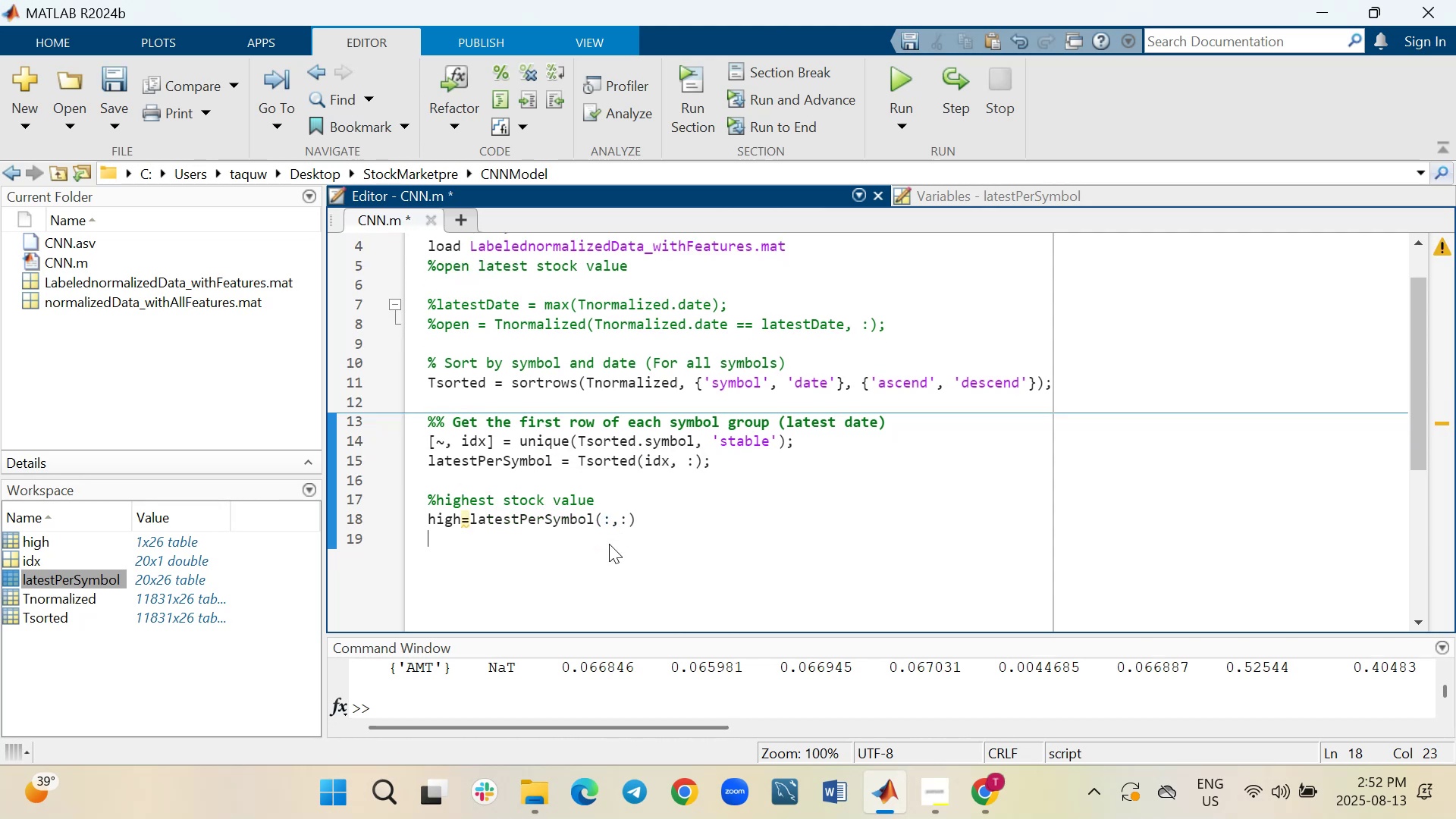 
key(PageDown)
 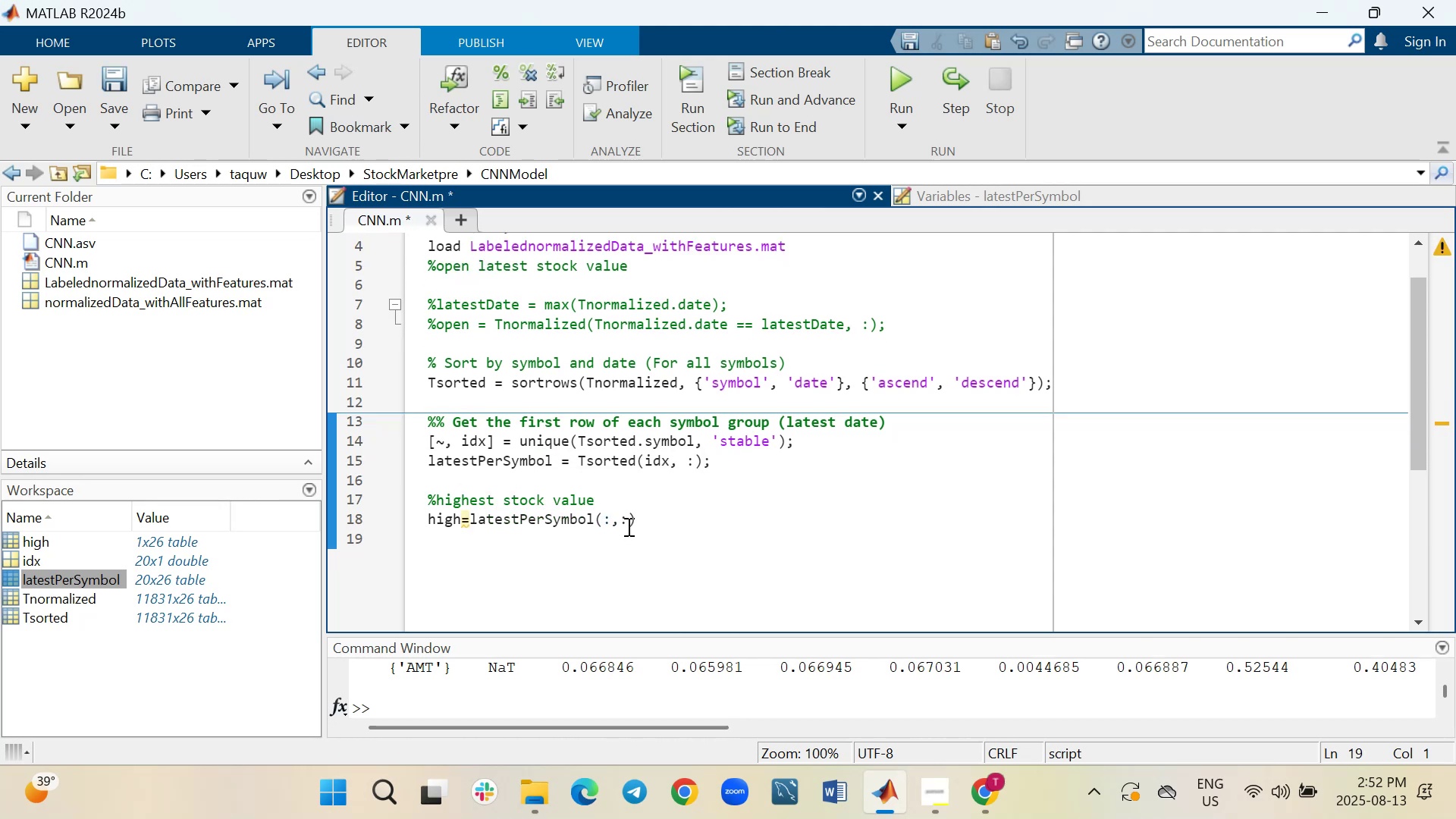 
left_click([628, 523])
 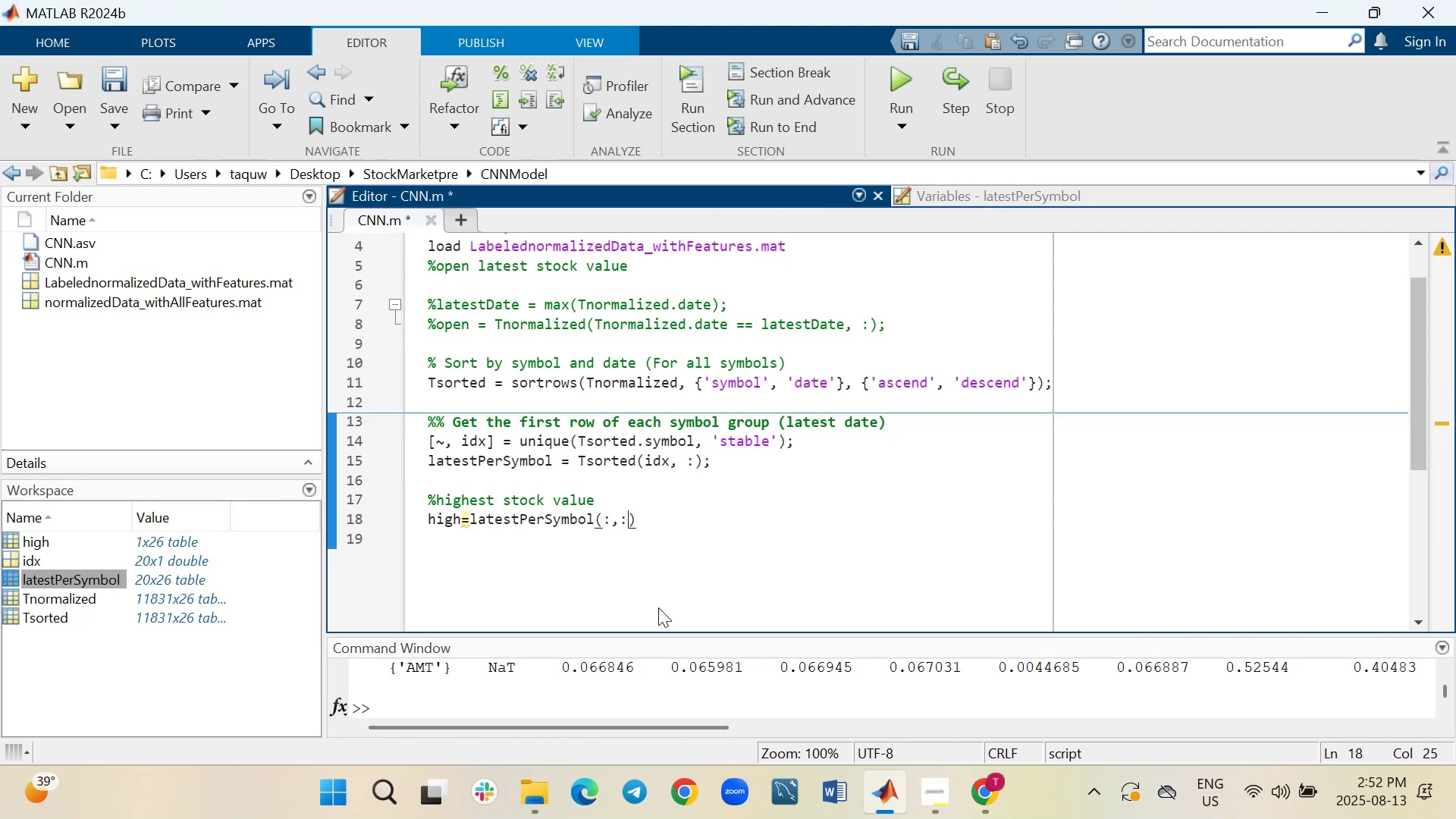 
key(Backspace)
 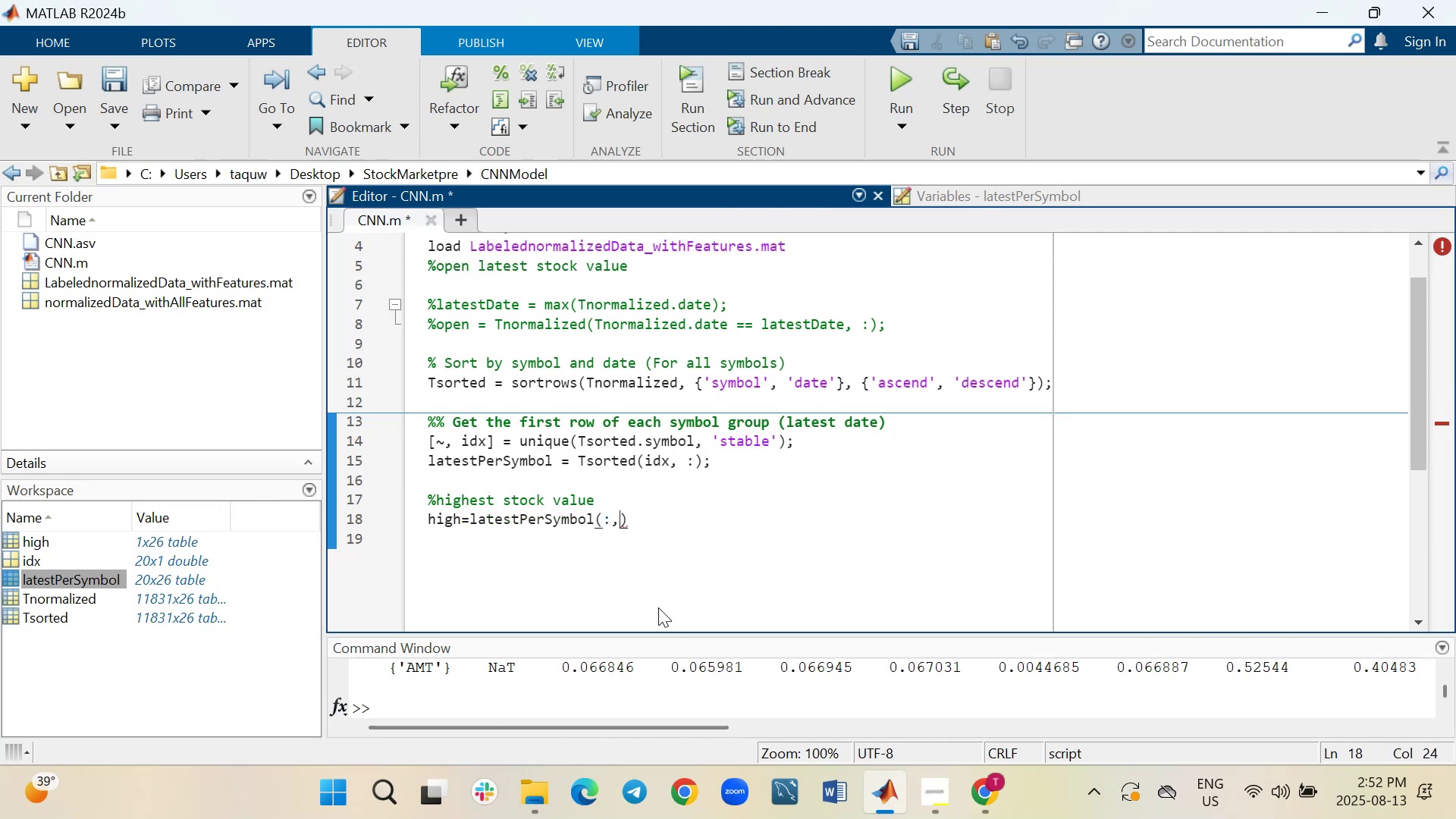 
key(4)
 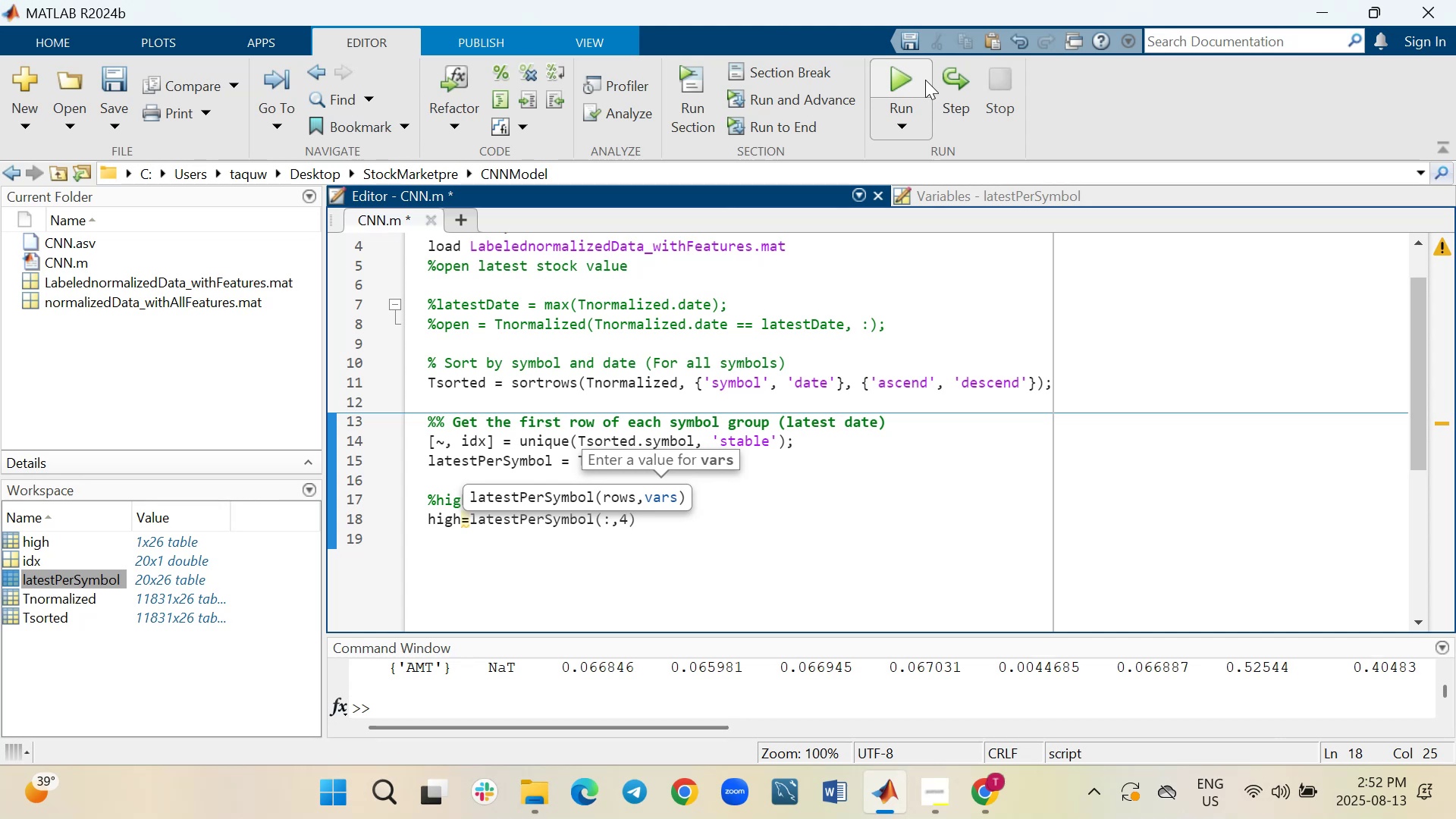 
left_click([908, 80])
 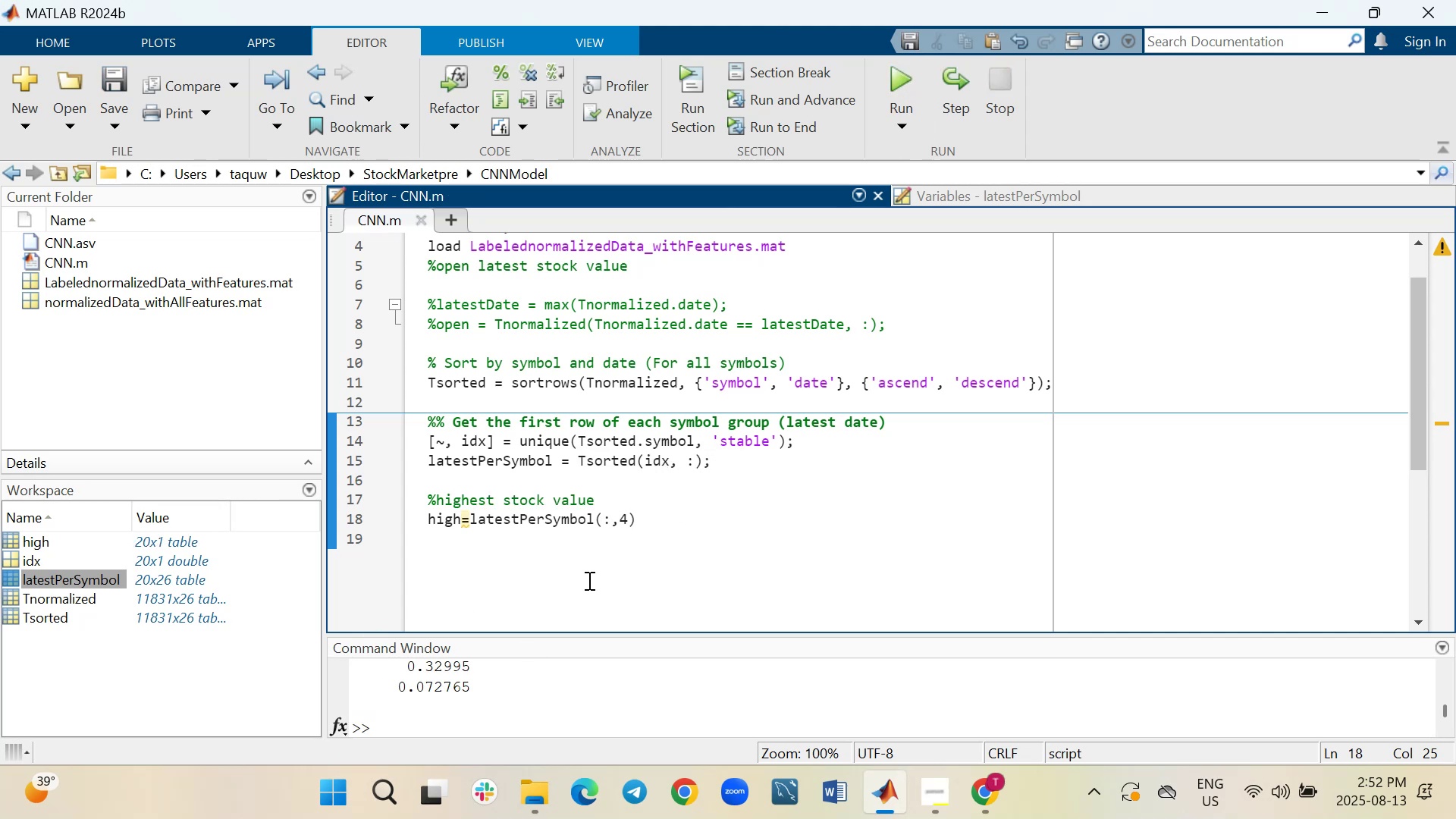 
left_click([665, 521])
 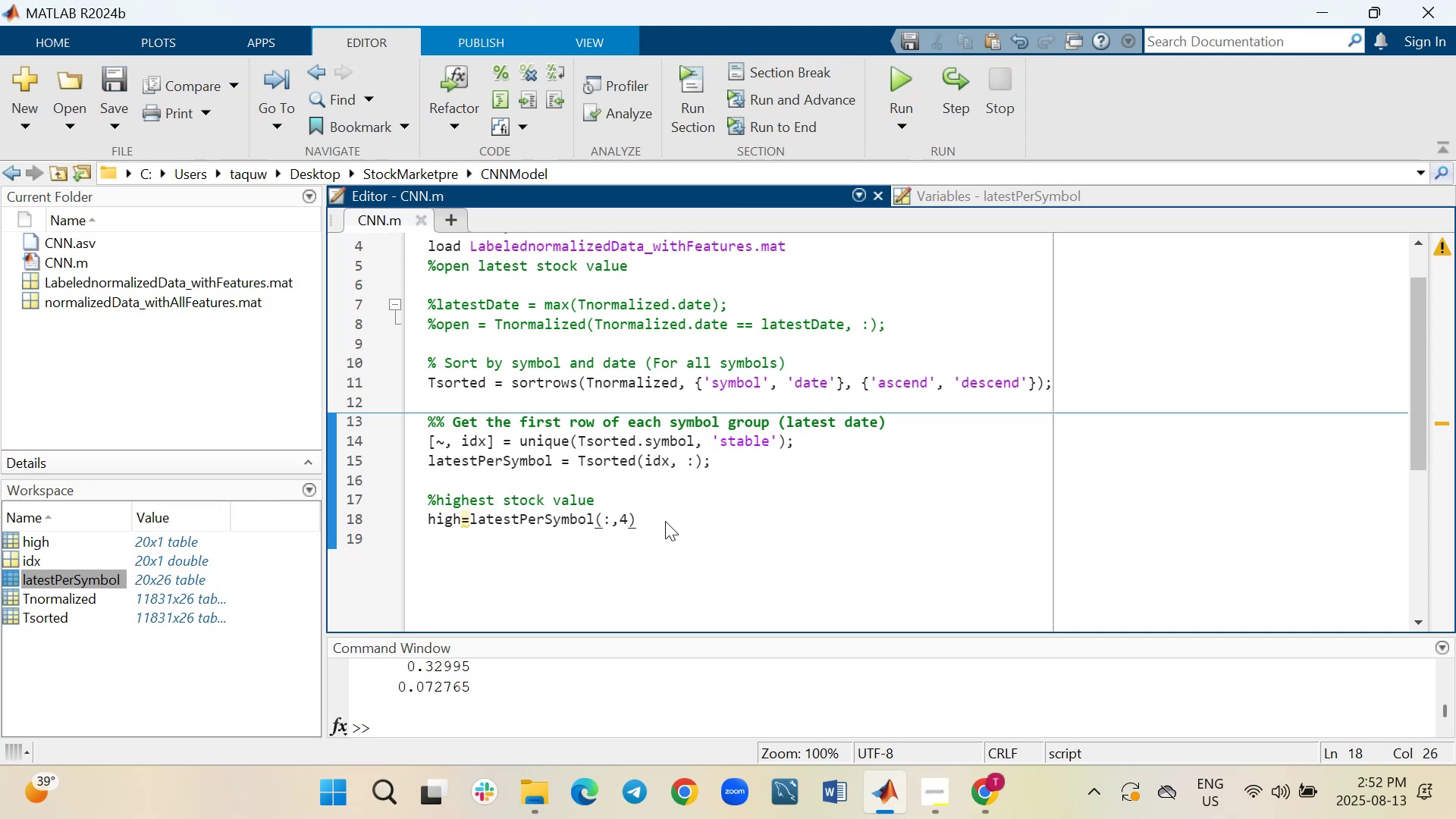 
key(Semicolon)
 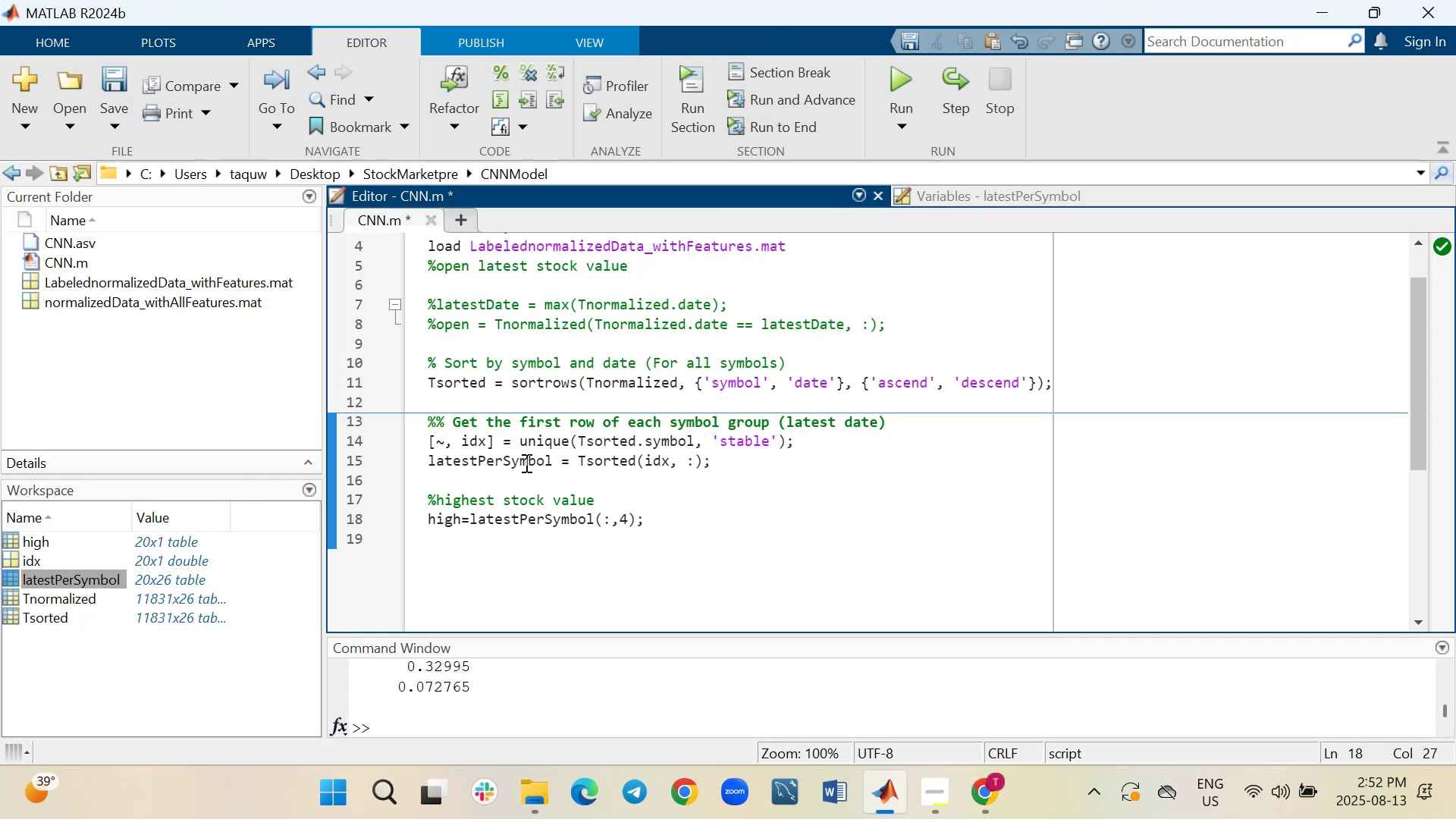 
wait(19.31)
 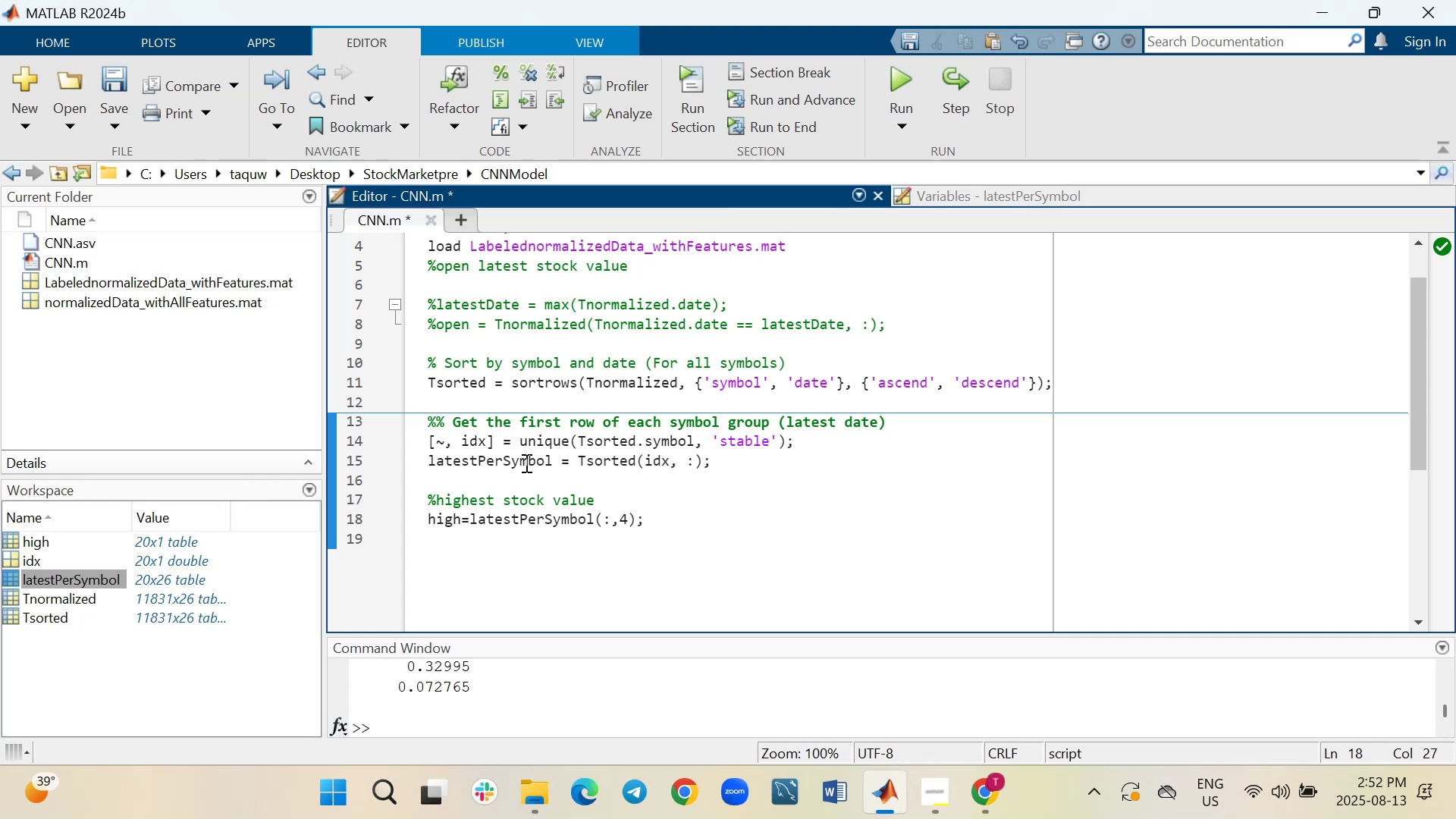 
double_click([10, 537])
 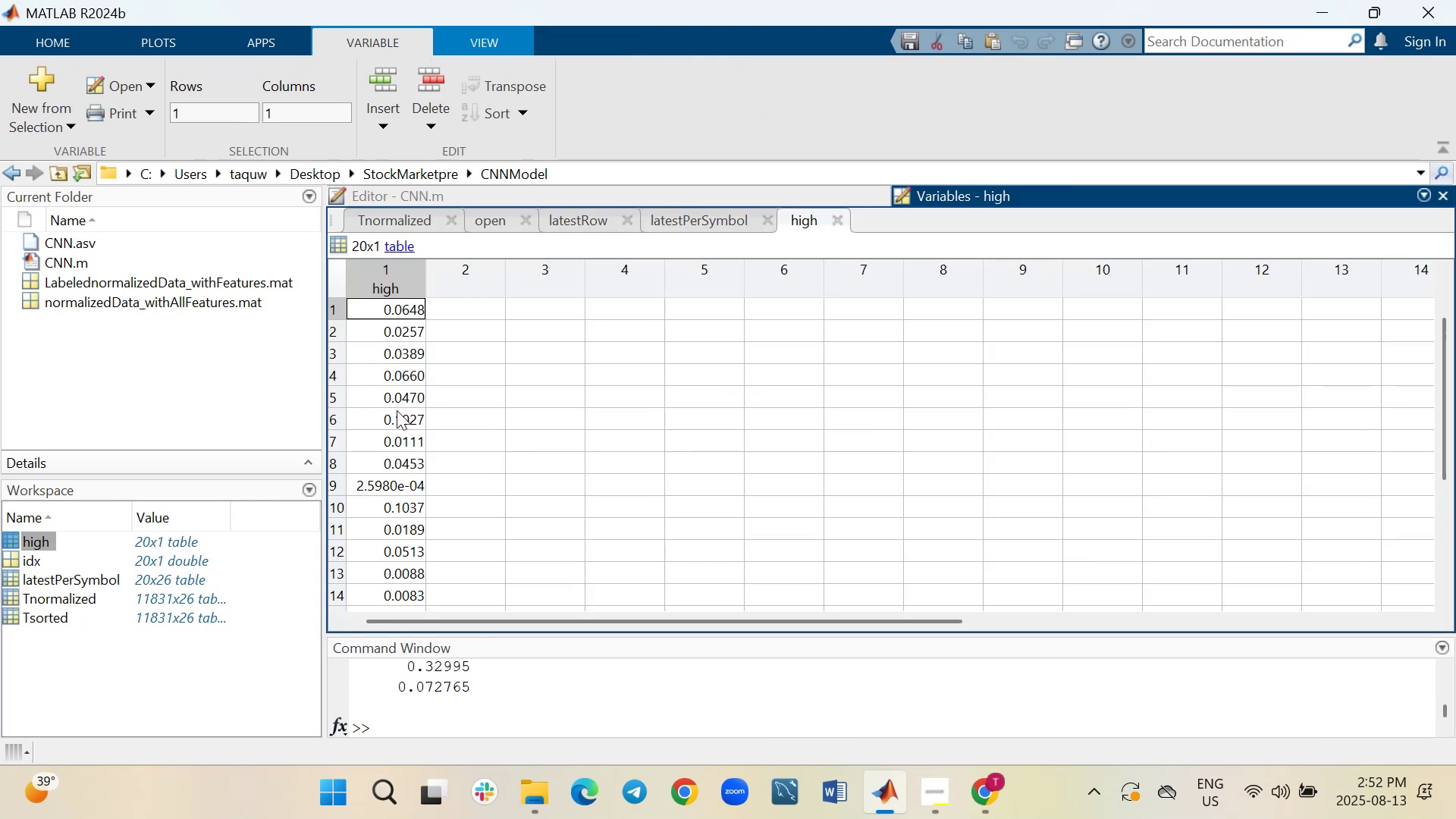 
wait(8.77)
 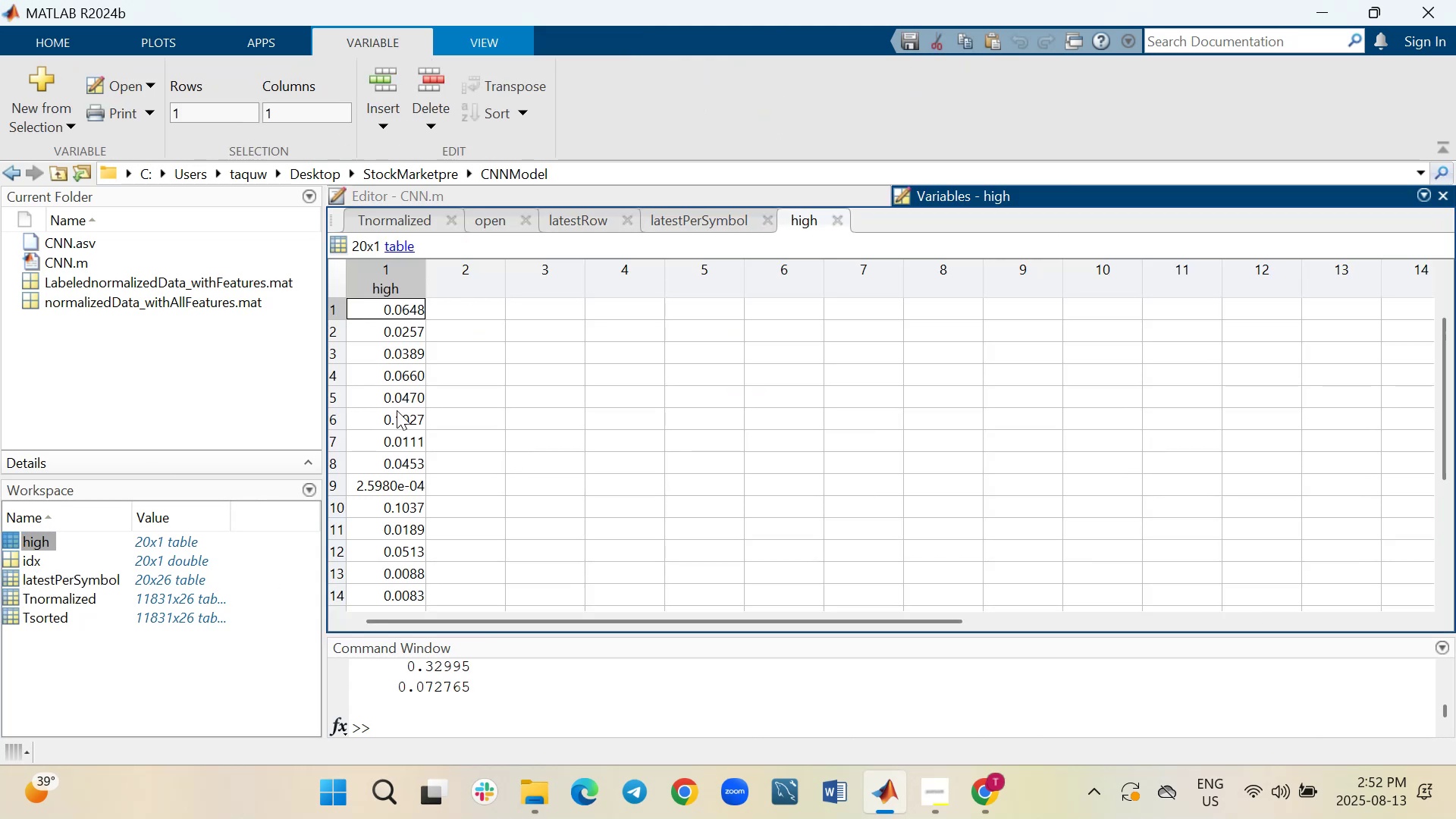 
left_click([523, 221])
 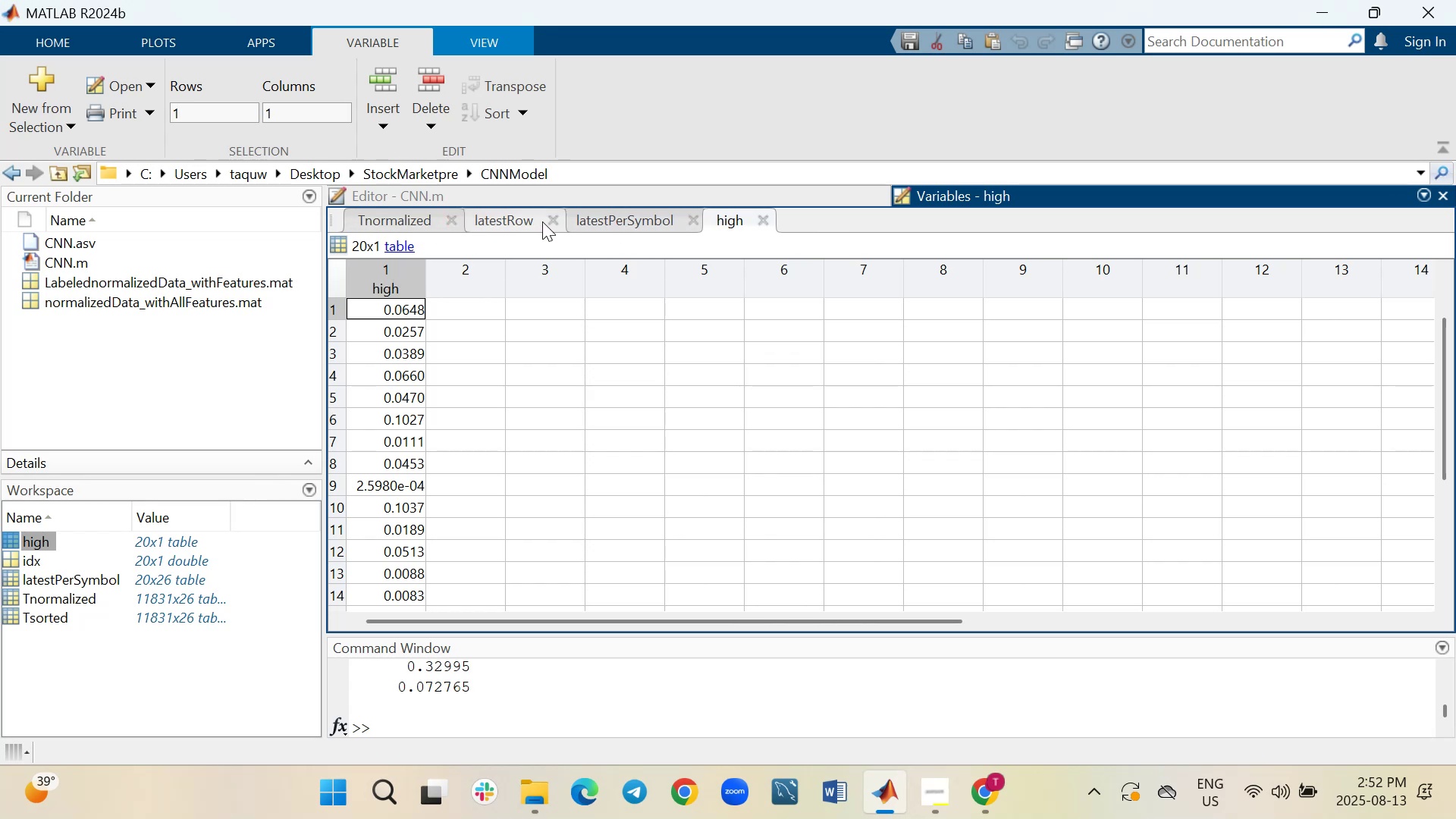 
left_click([551, 218])
 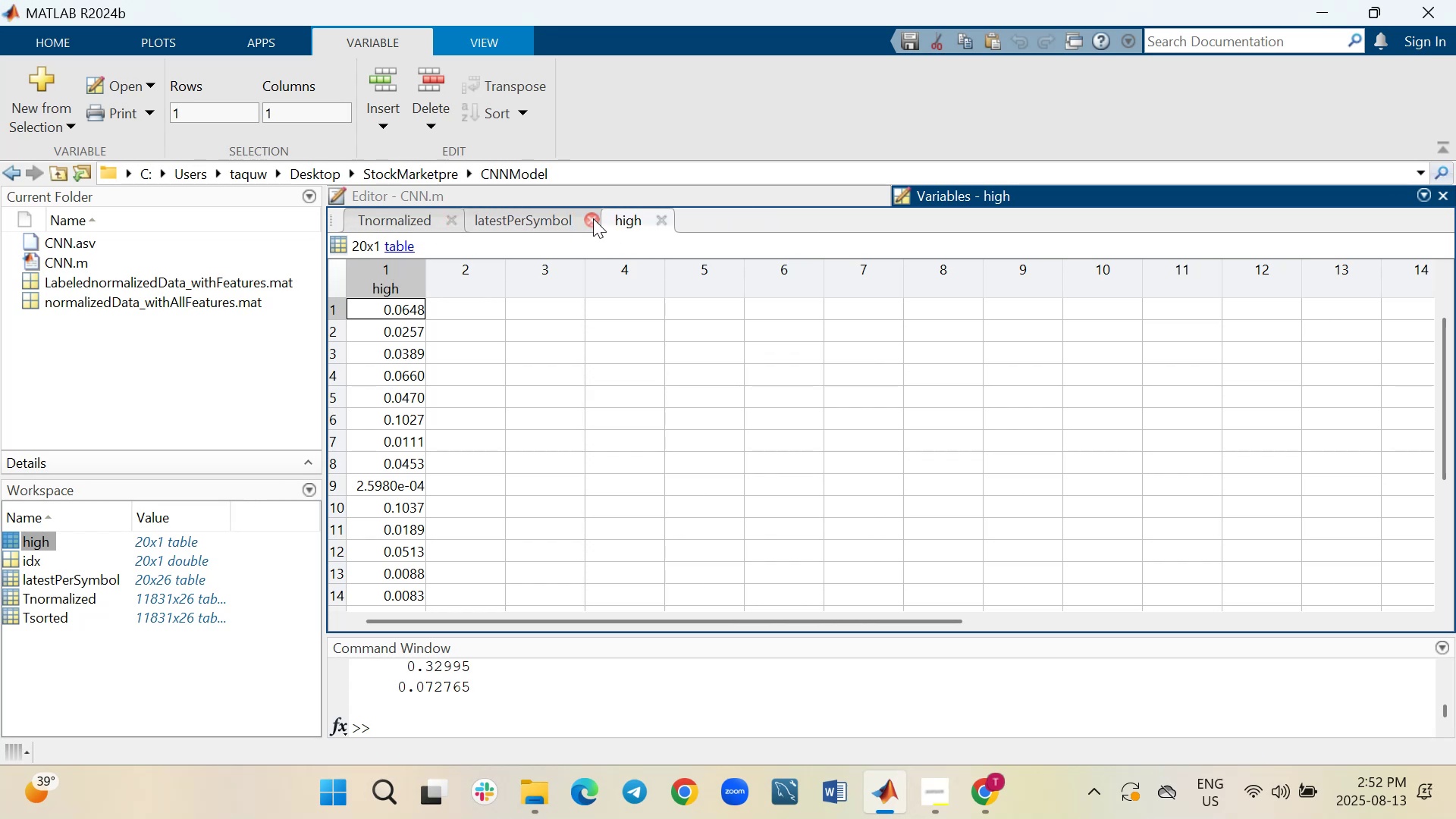 
left_click([593, 218])
 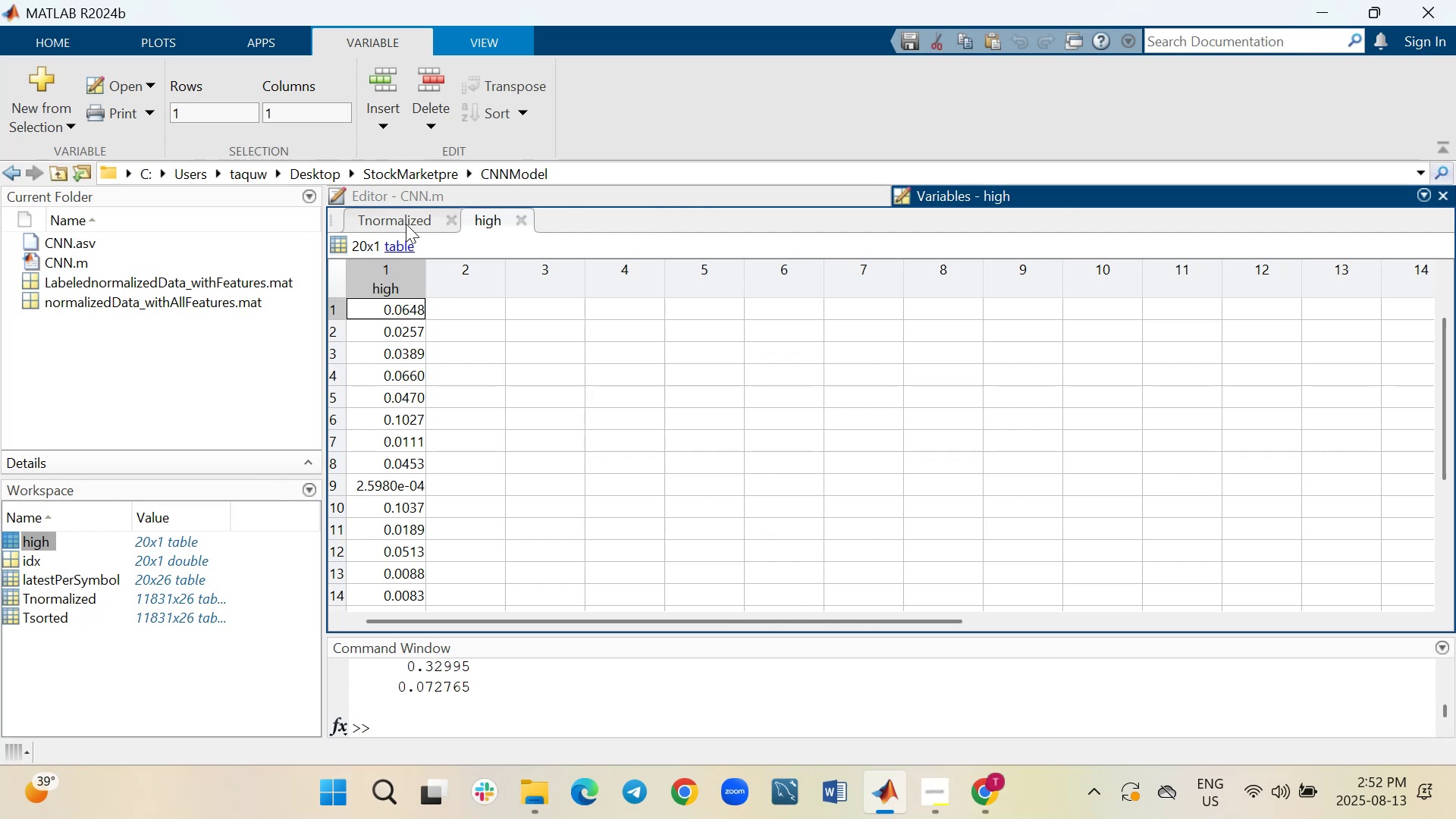 
left_click([406, 224])
 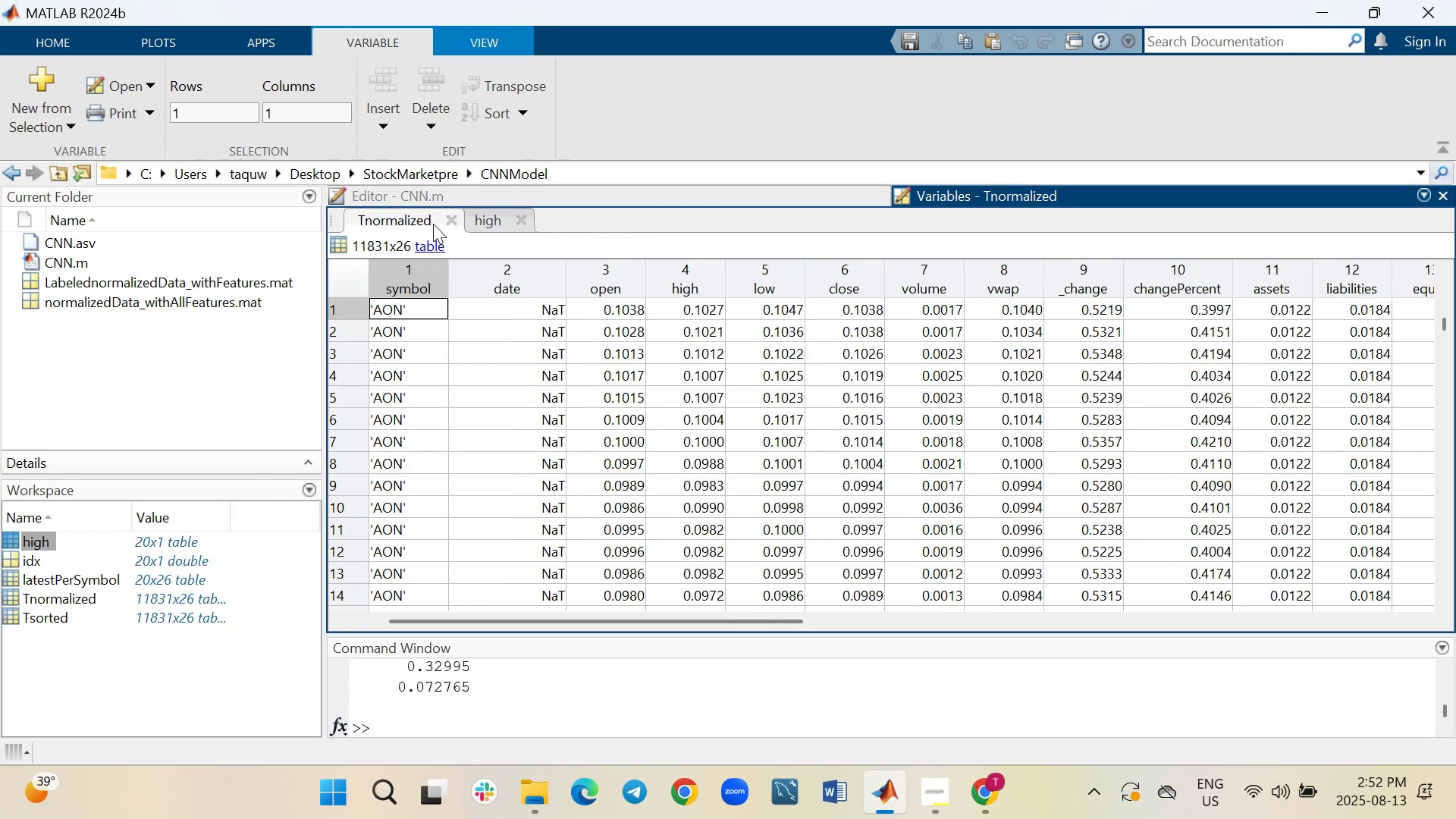 
left_click([508, 228])
 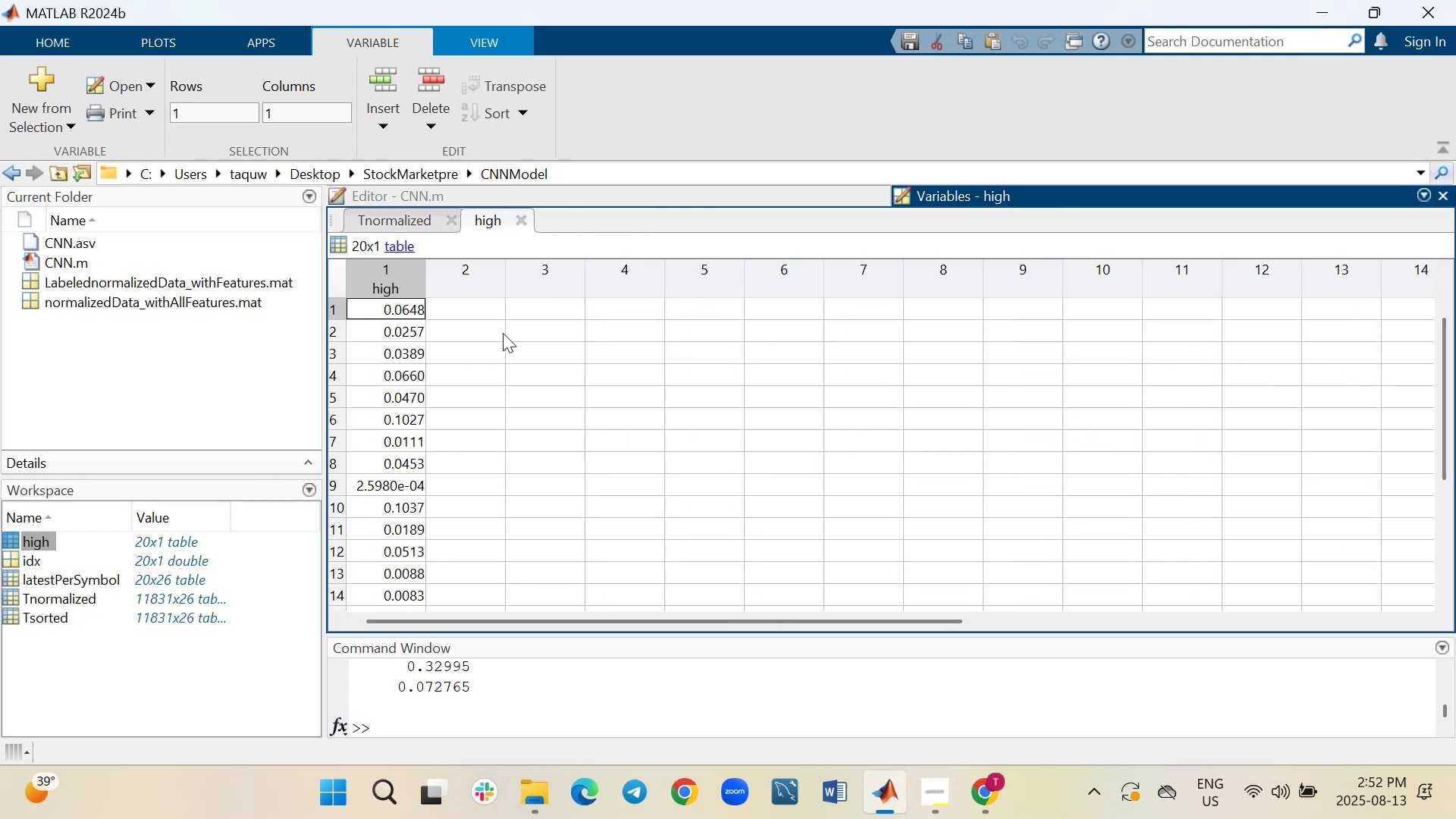 
scroll: coordinate [372, 397], scroll_direction: up, amount: 5.0
 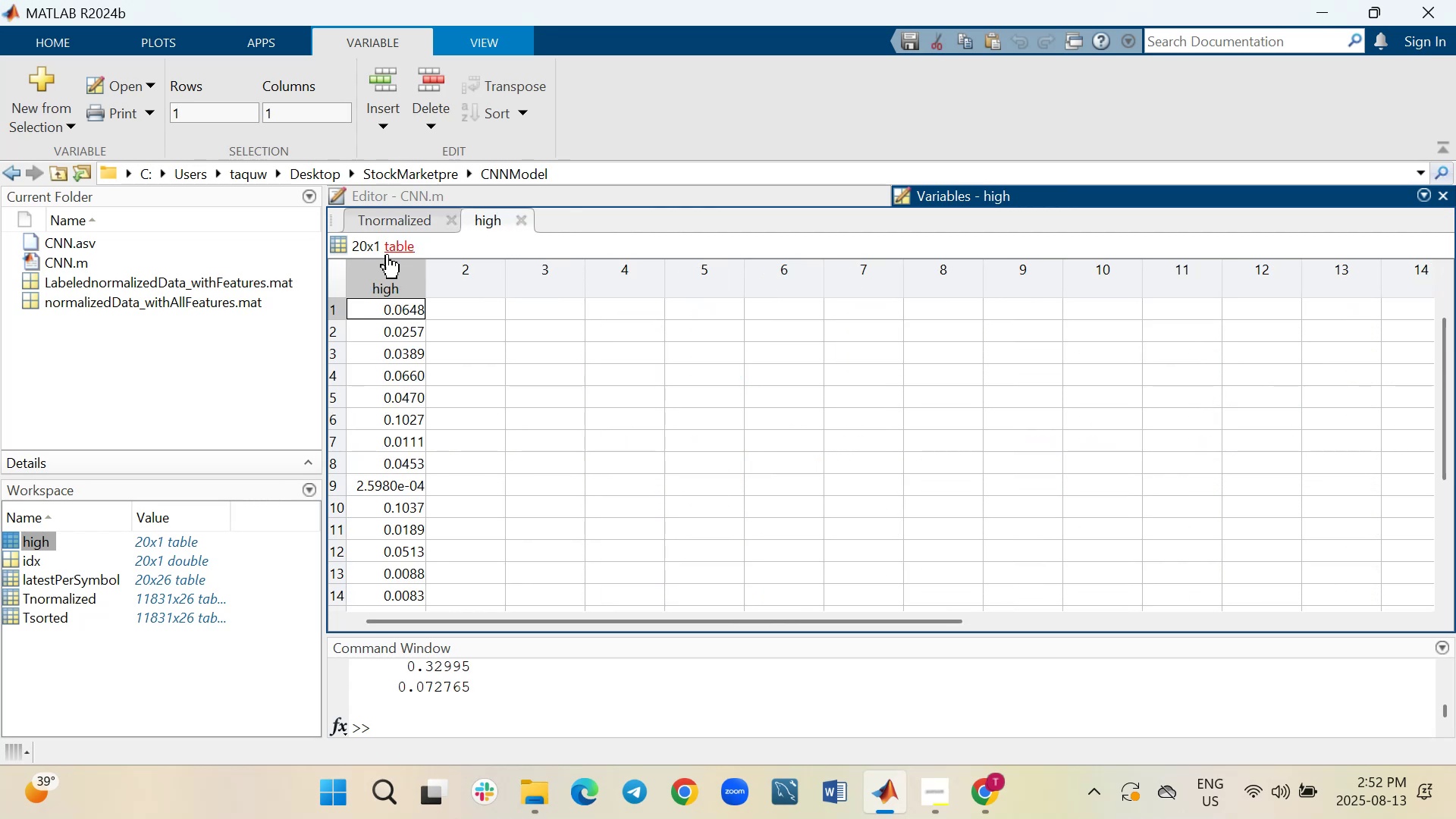 
left_click([391, 224])
 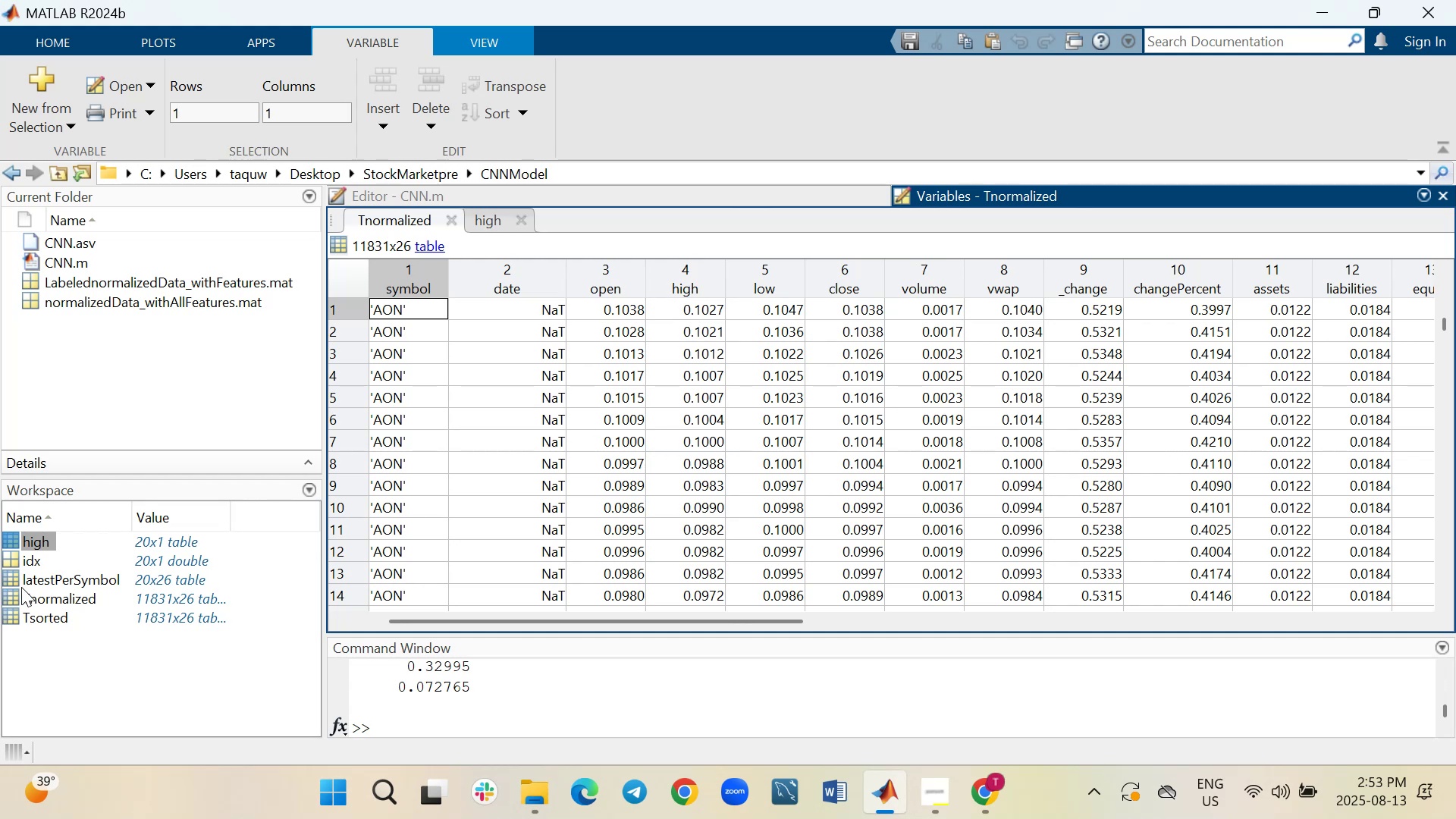 
double_click([12, 581])
 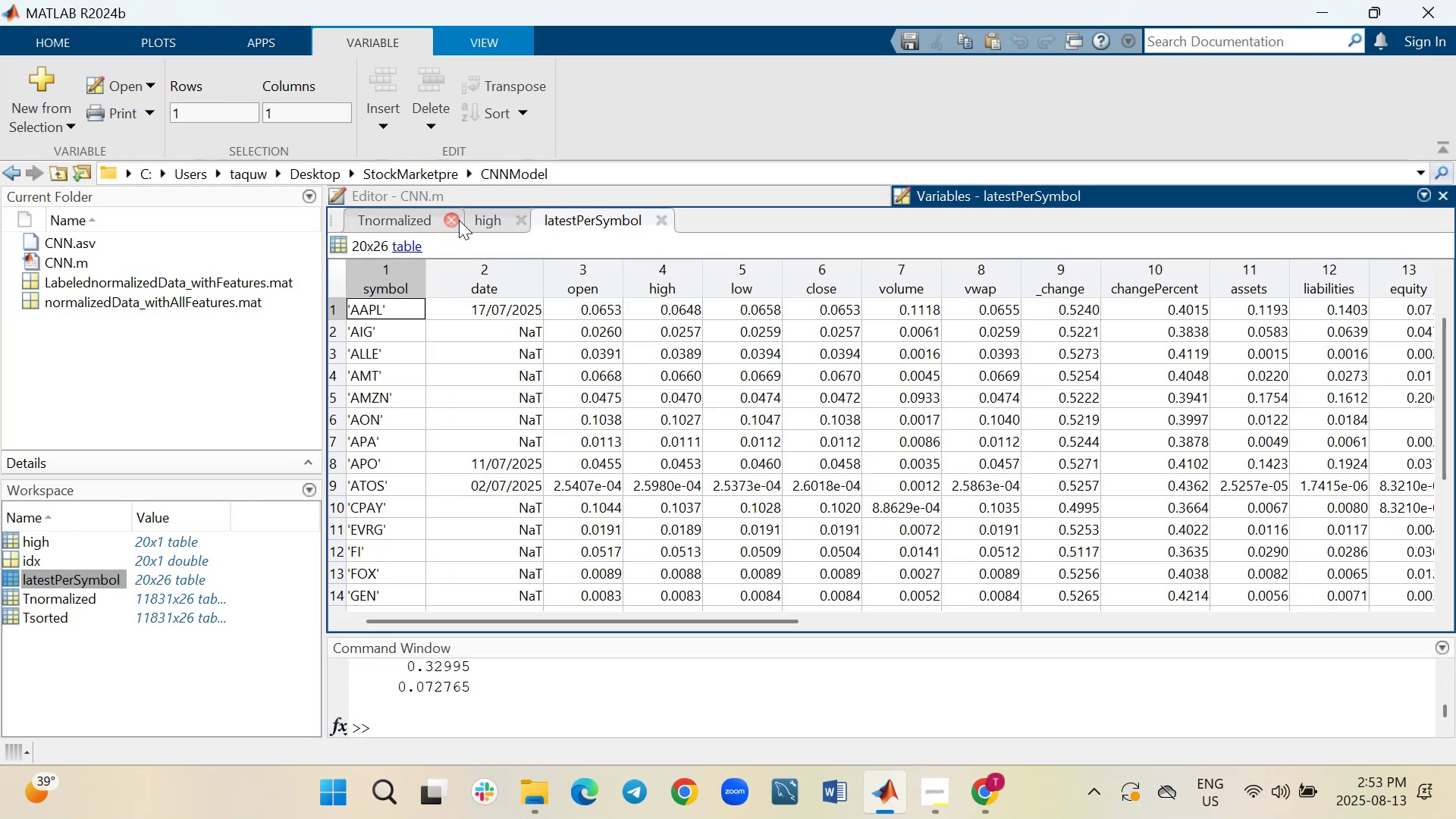 
left_click([449, 218])
 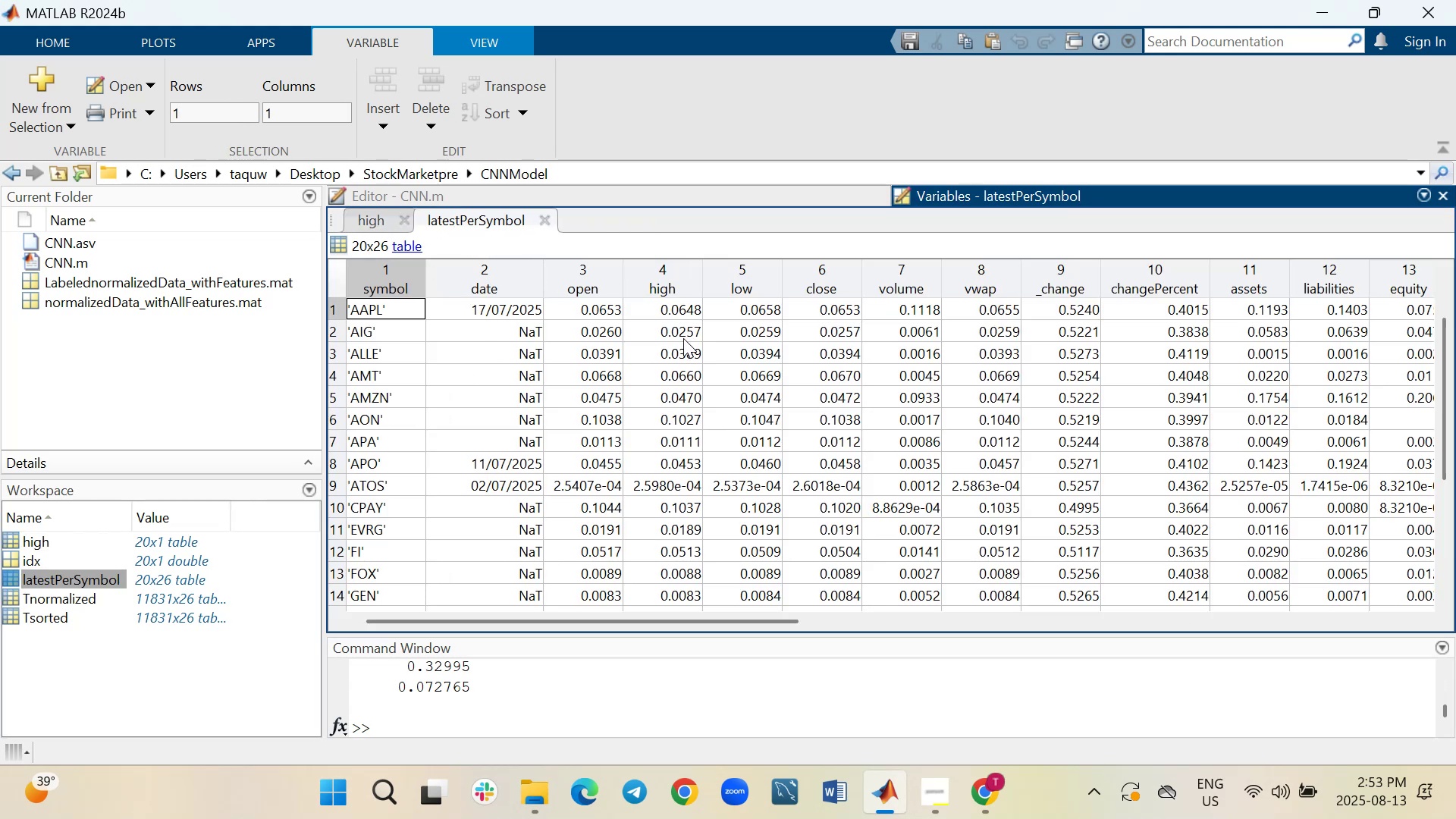 
wait(5.52)
 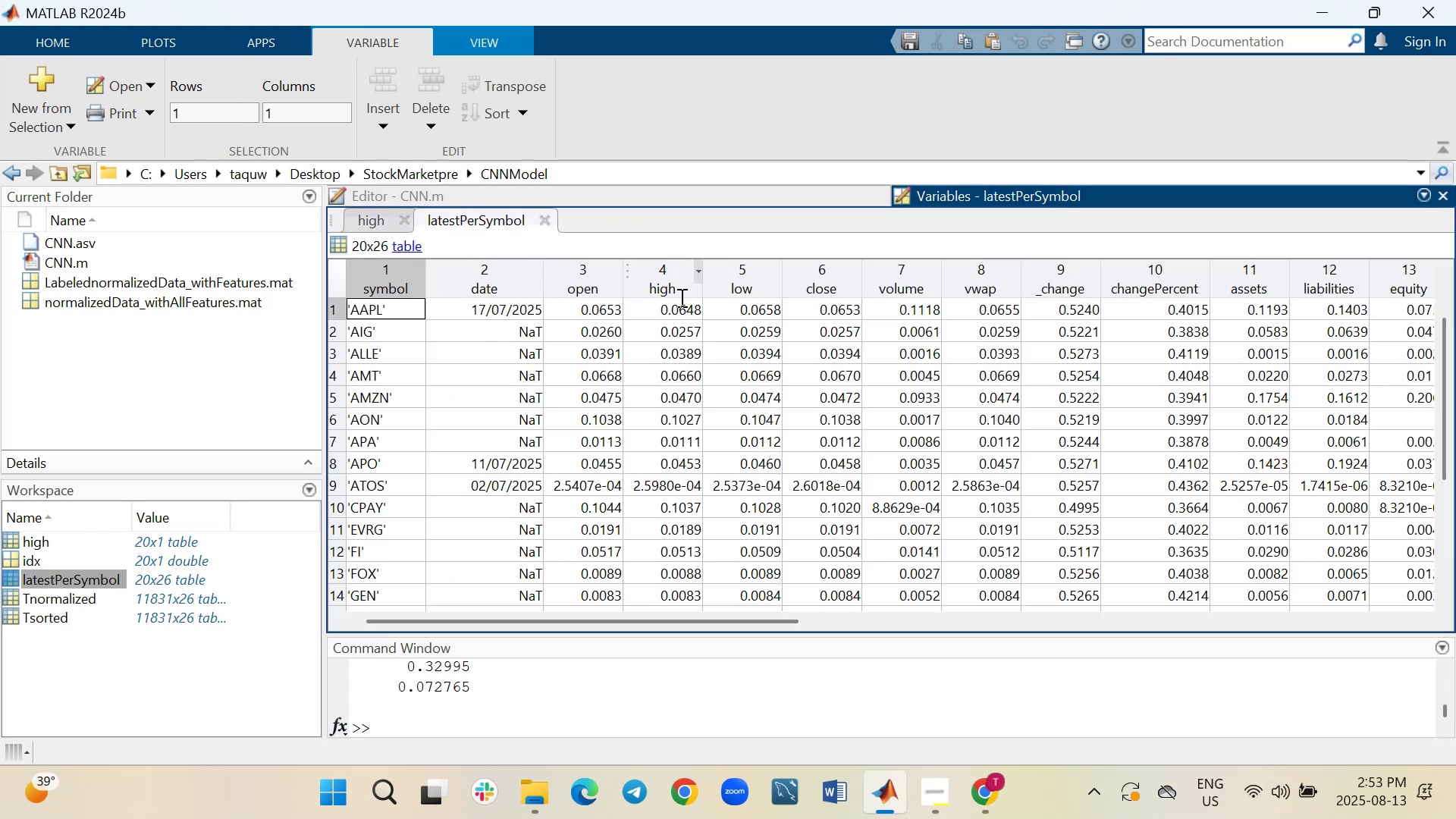 
left_click([369, 224])
 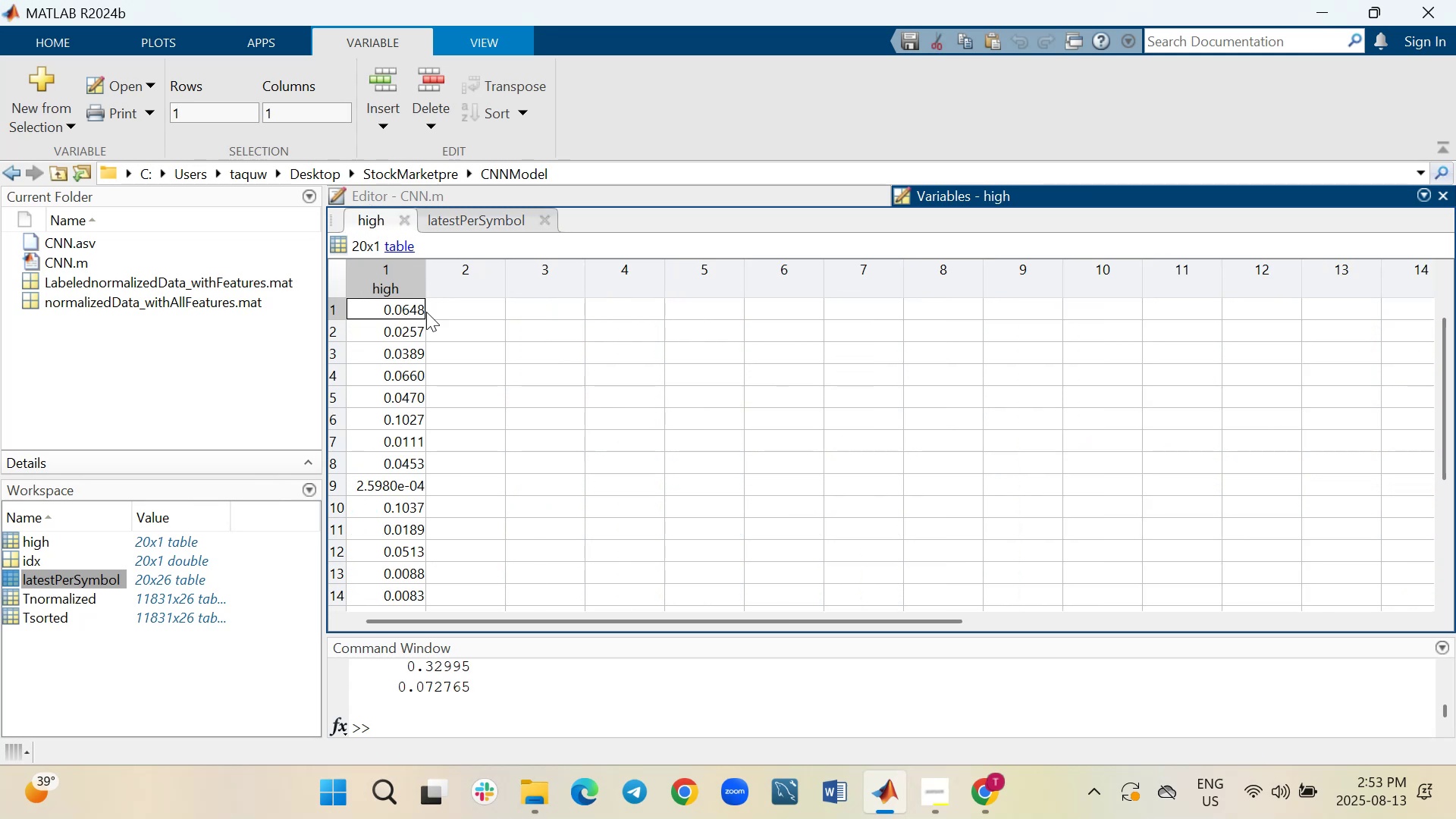 
left_click([474, 220])
 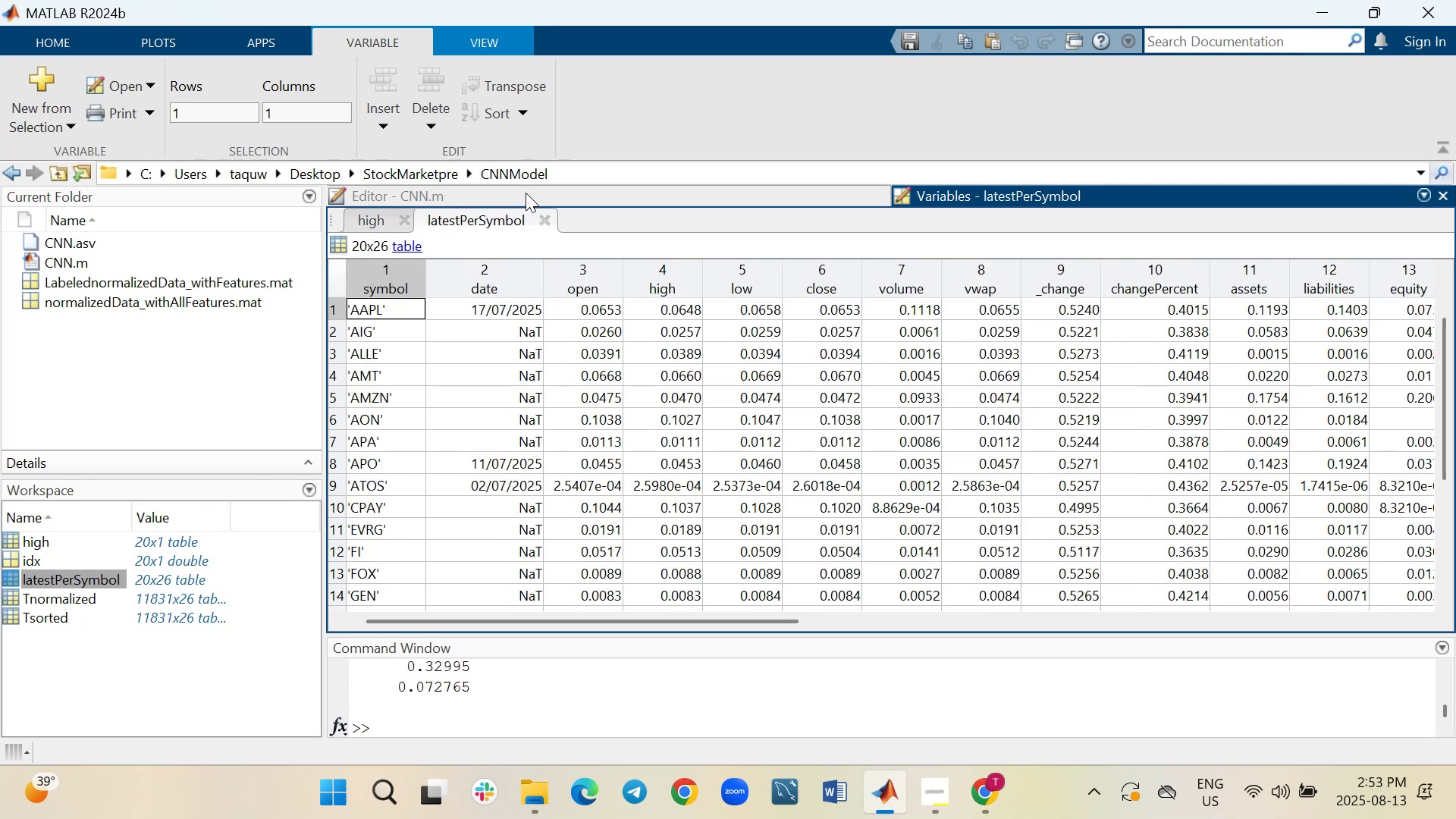 
left_click([526, 193])
 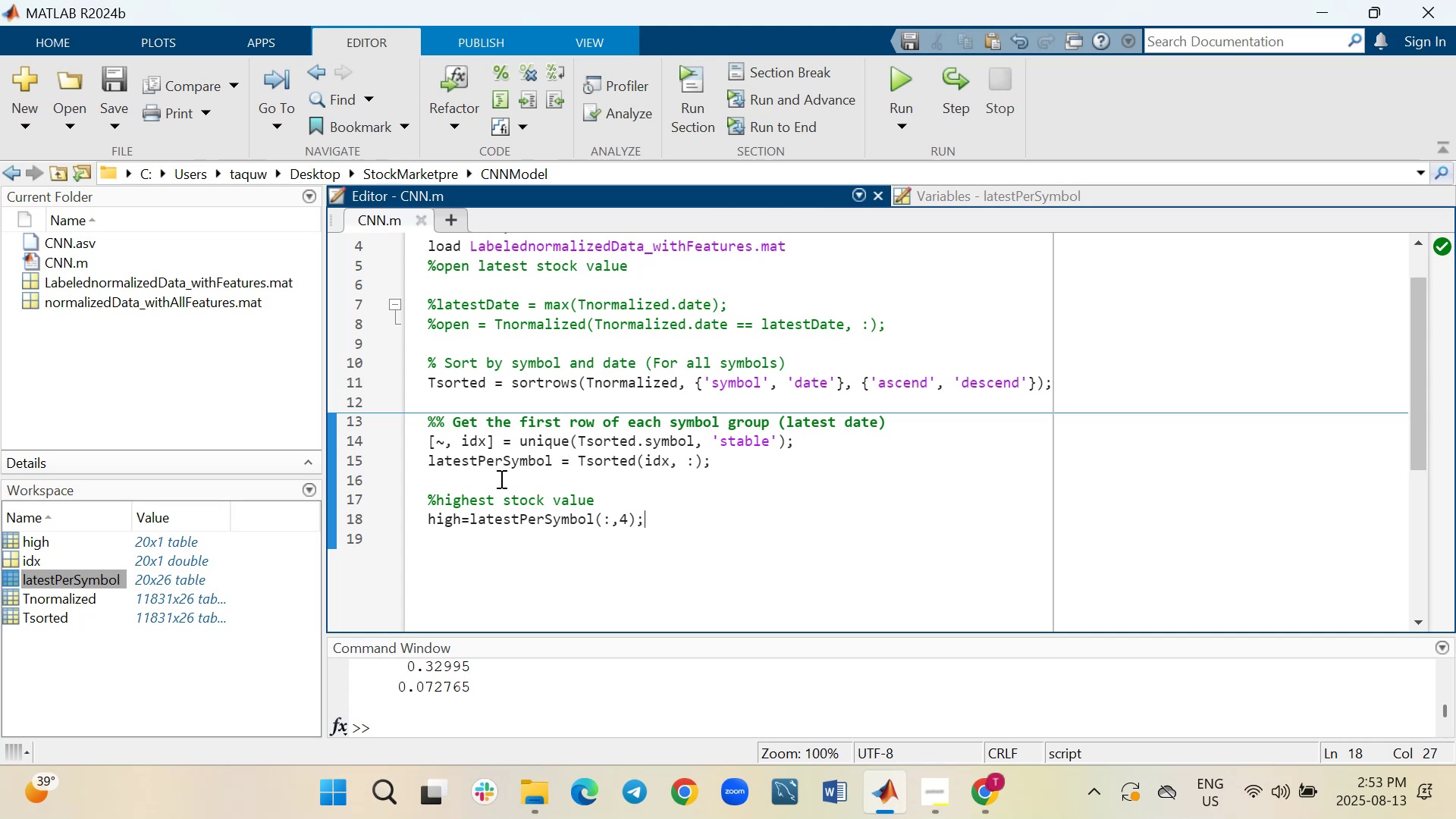 
wait(12.37)
 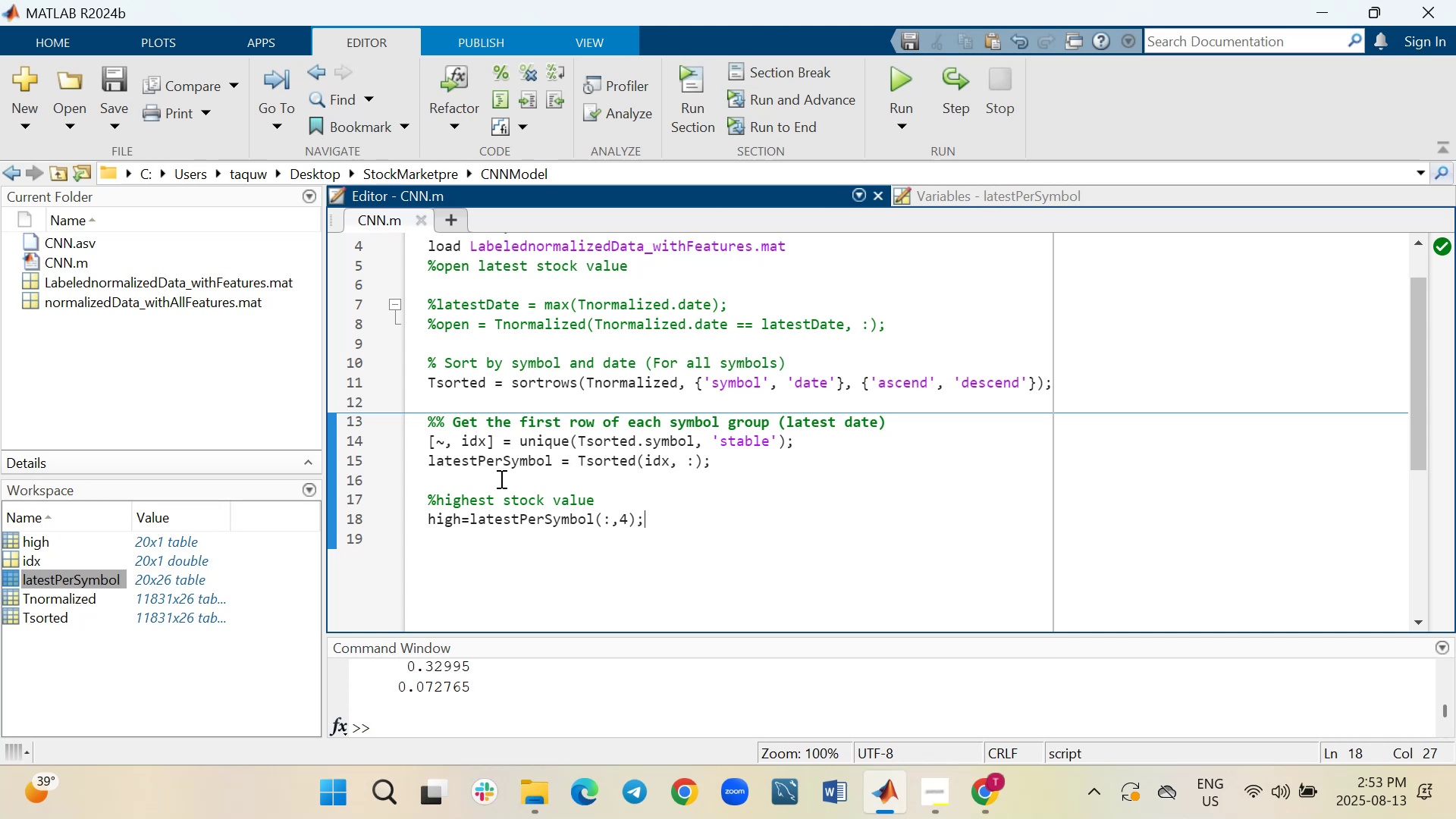 
left_click([479, 477])
 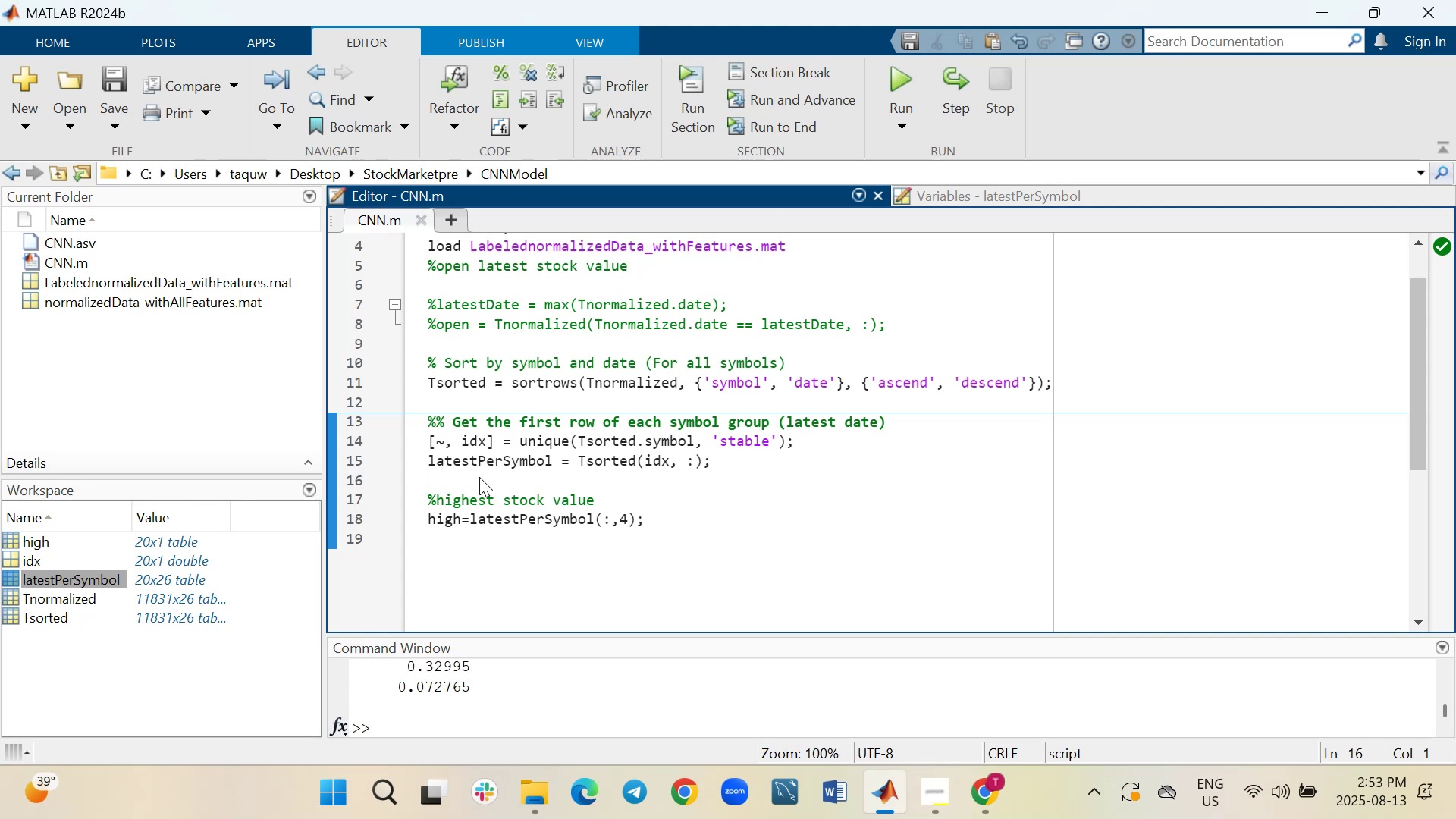 
wait(15.12)
 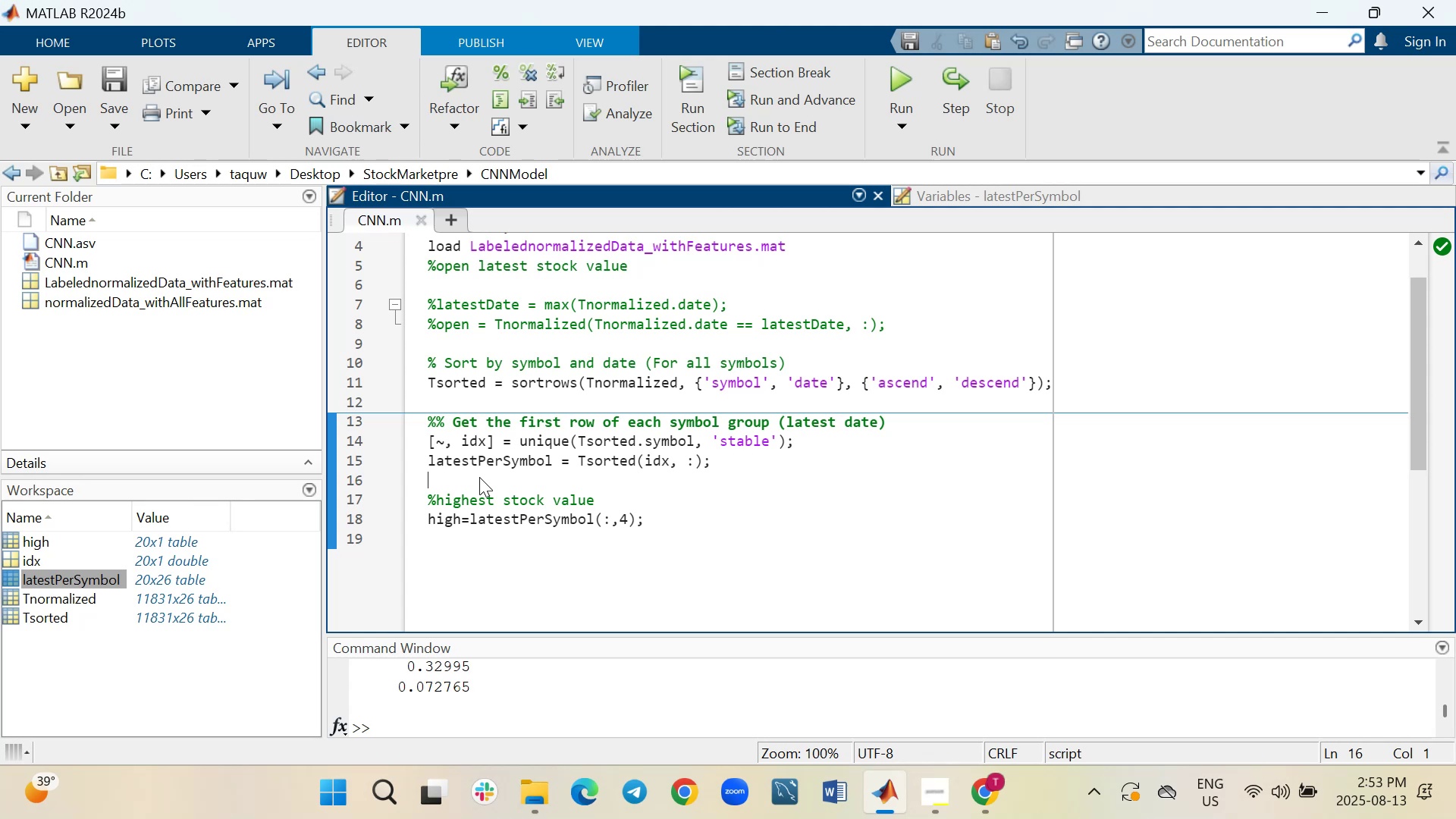 
mouse_move([21, 560])
 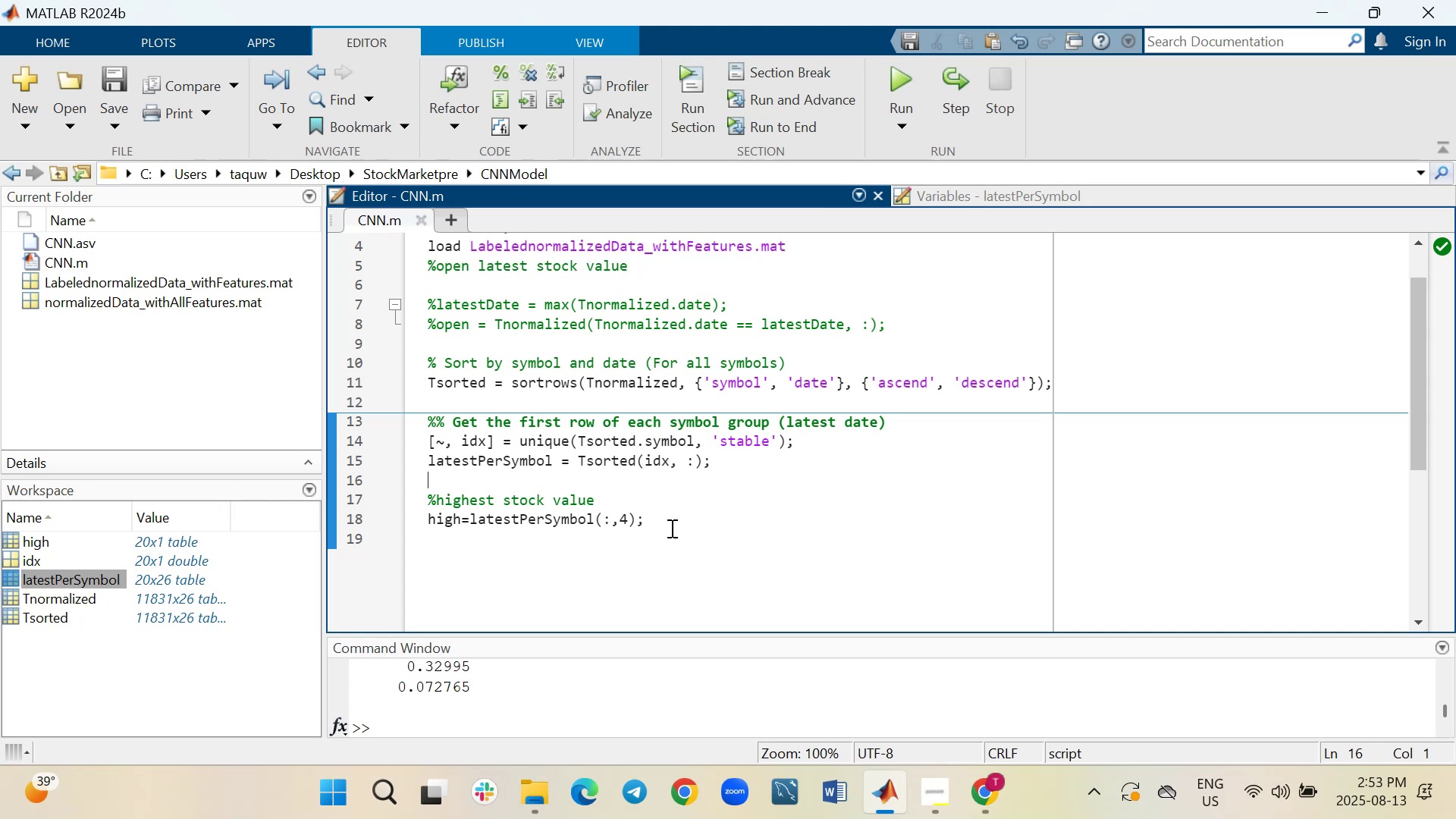 
wait(6.04)
 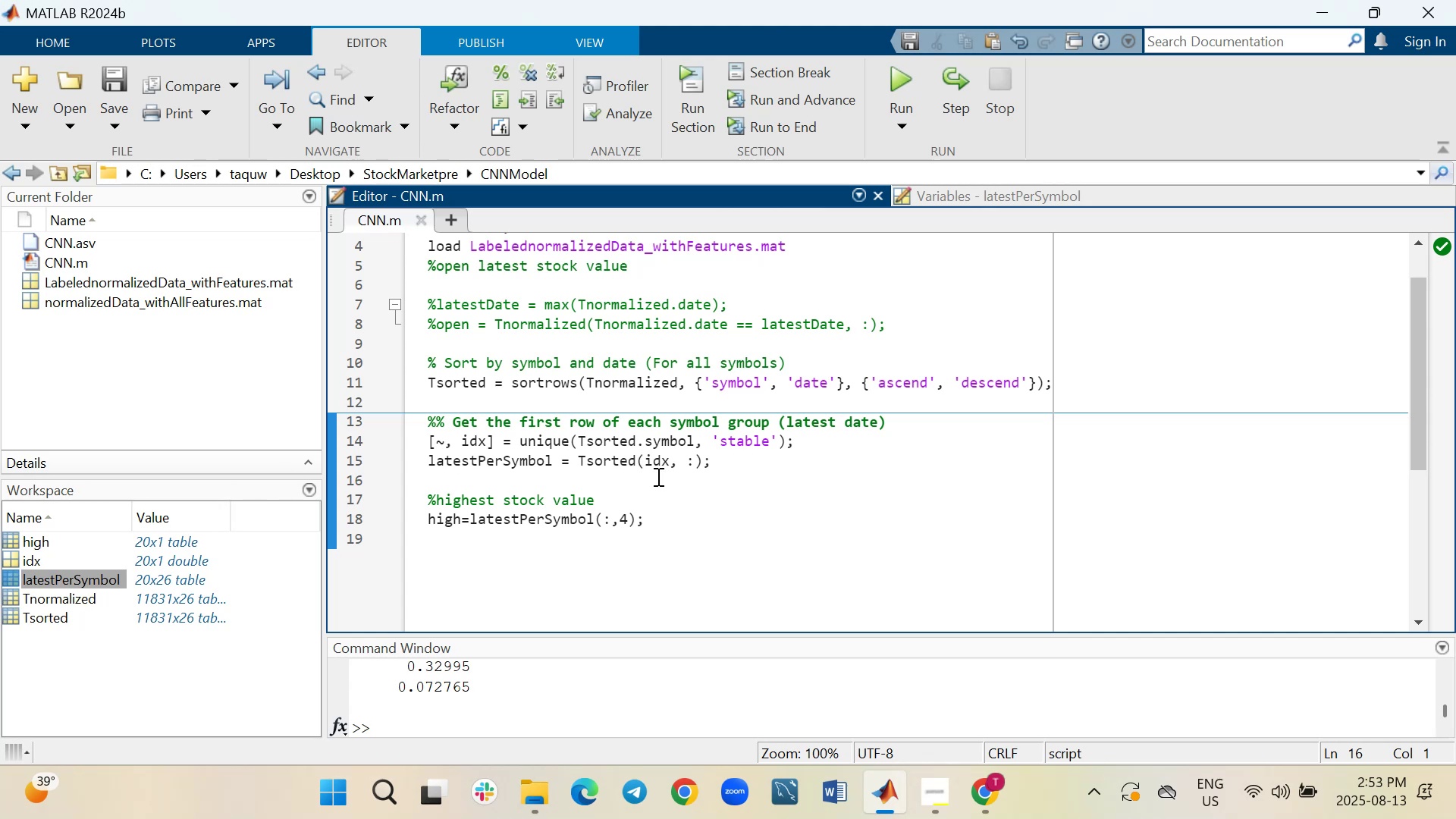 
left_click([670, 528])
 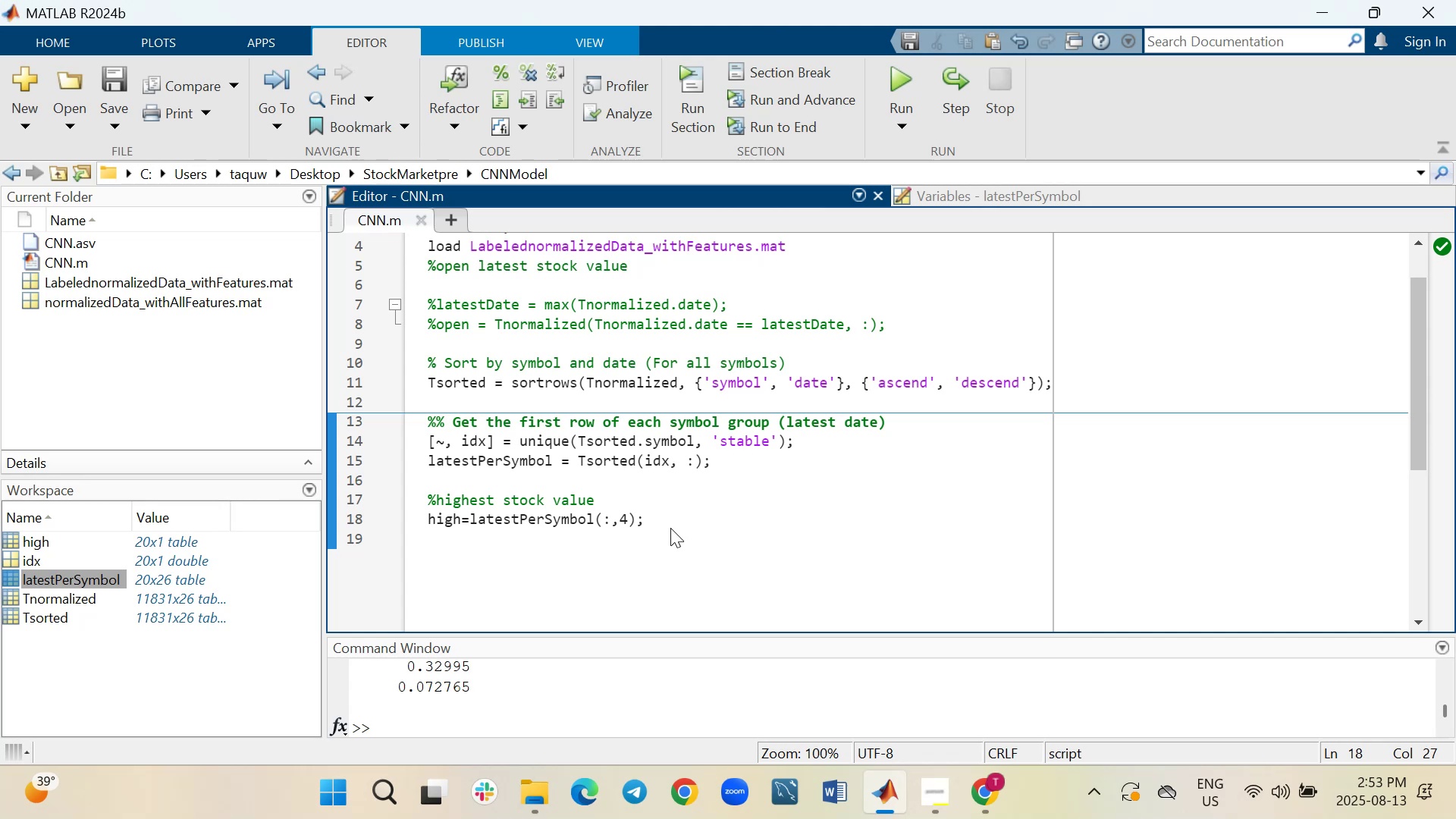 
key(Shift+ShiftRight)
 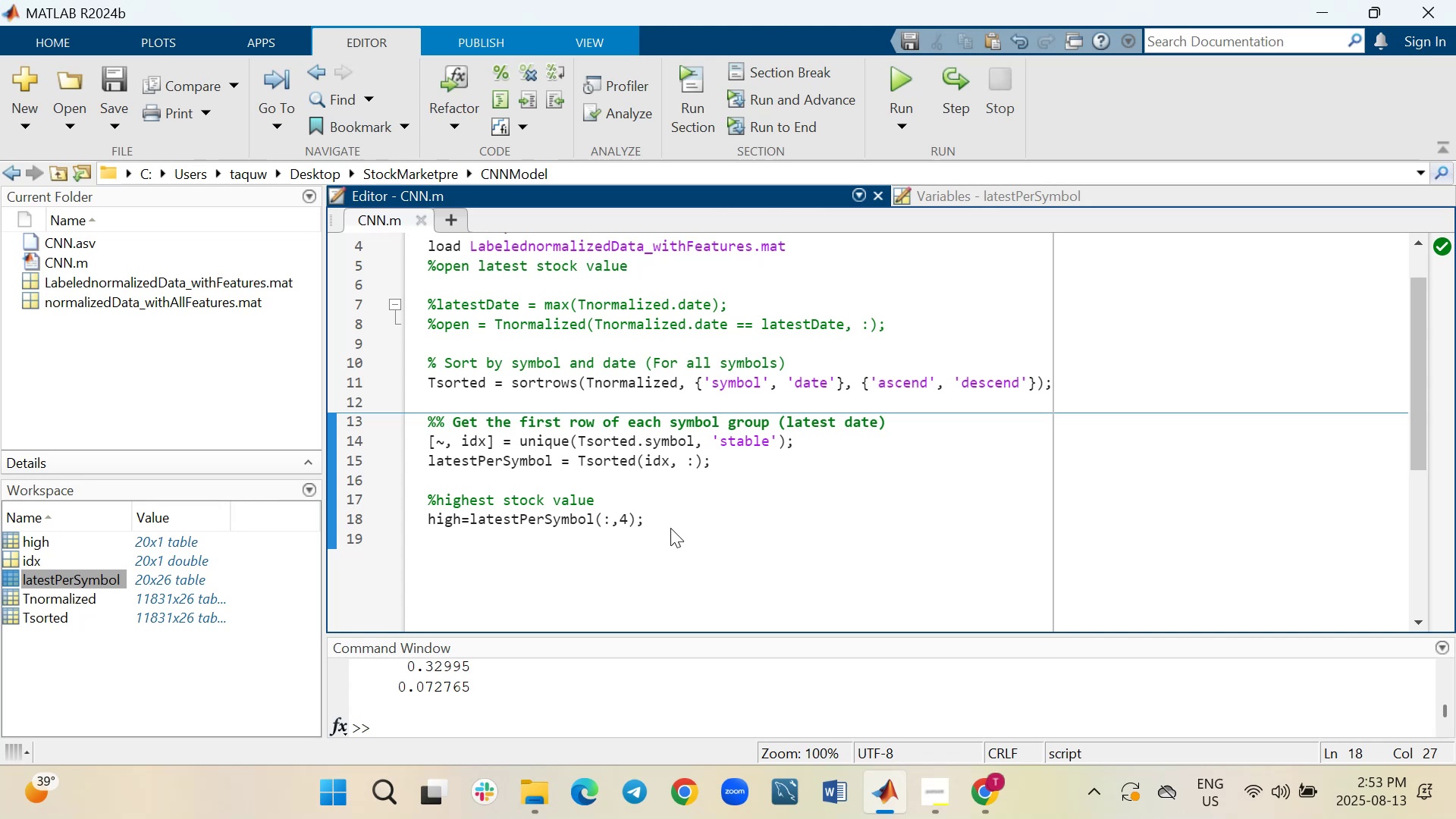 
key(Shift+Enter)
 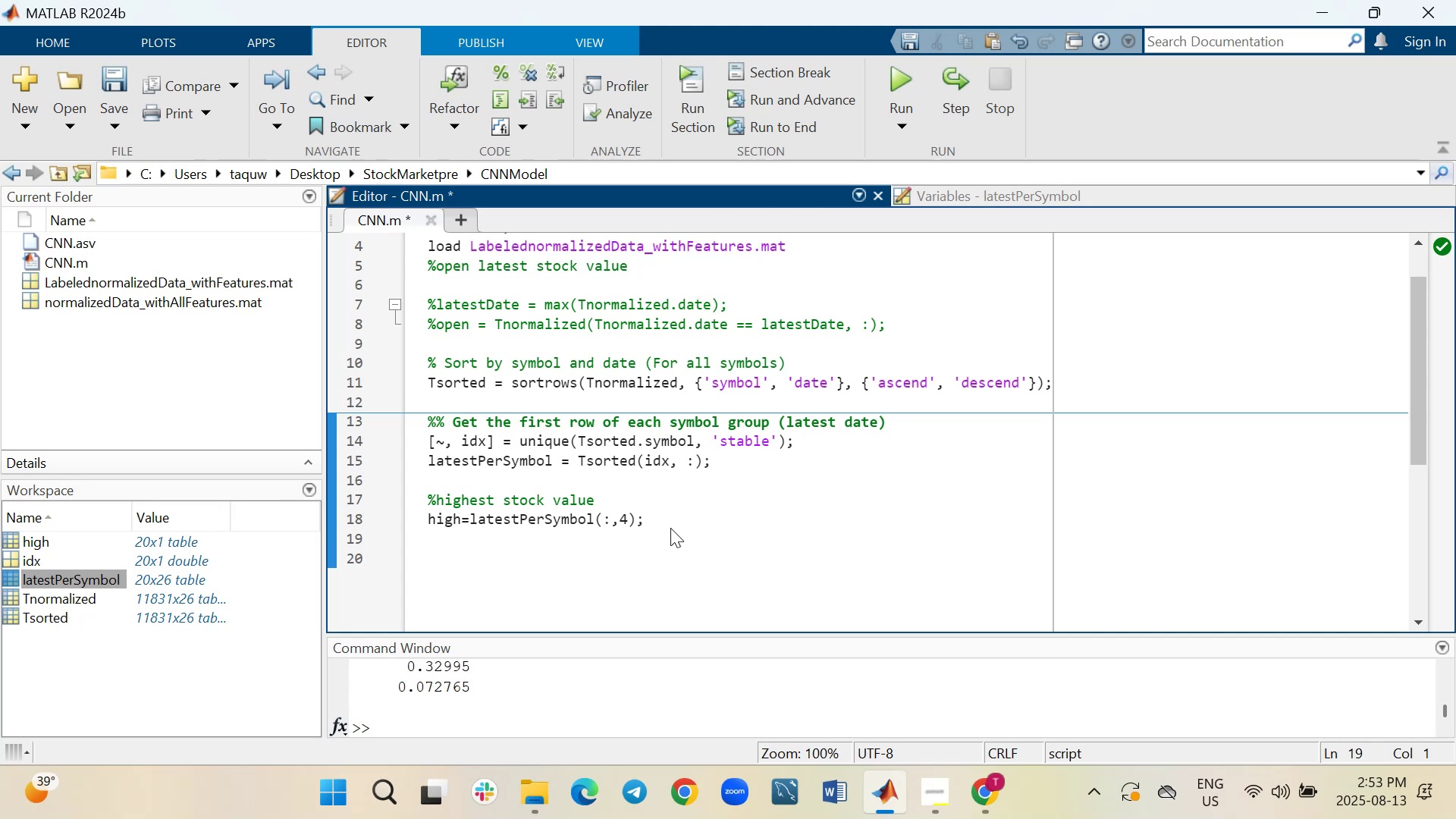 
type(high=)
 